 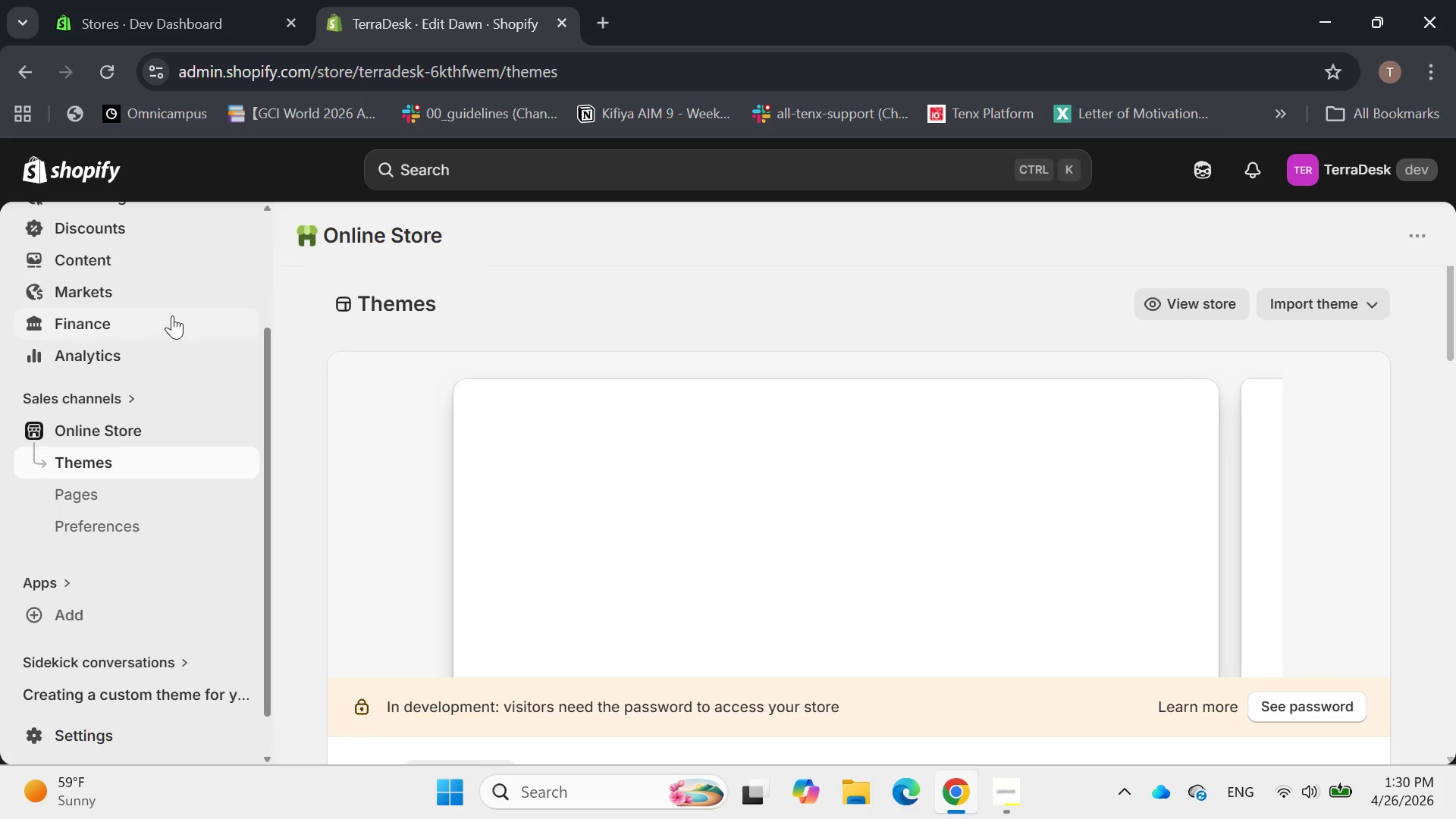 
left_click([1201, 308])
 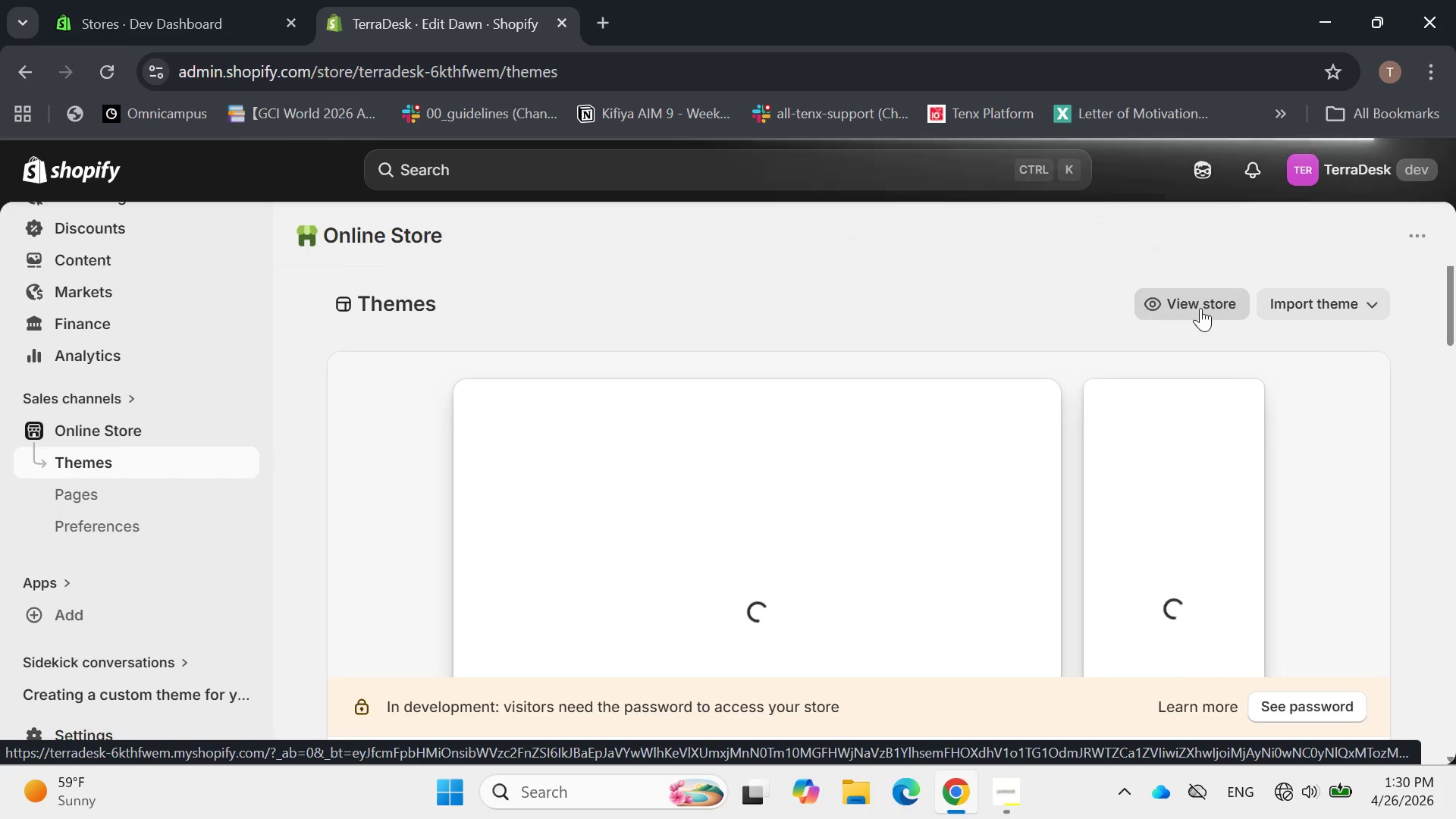 
wait(11.3)
 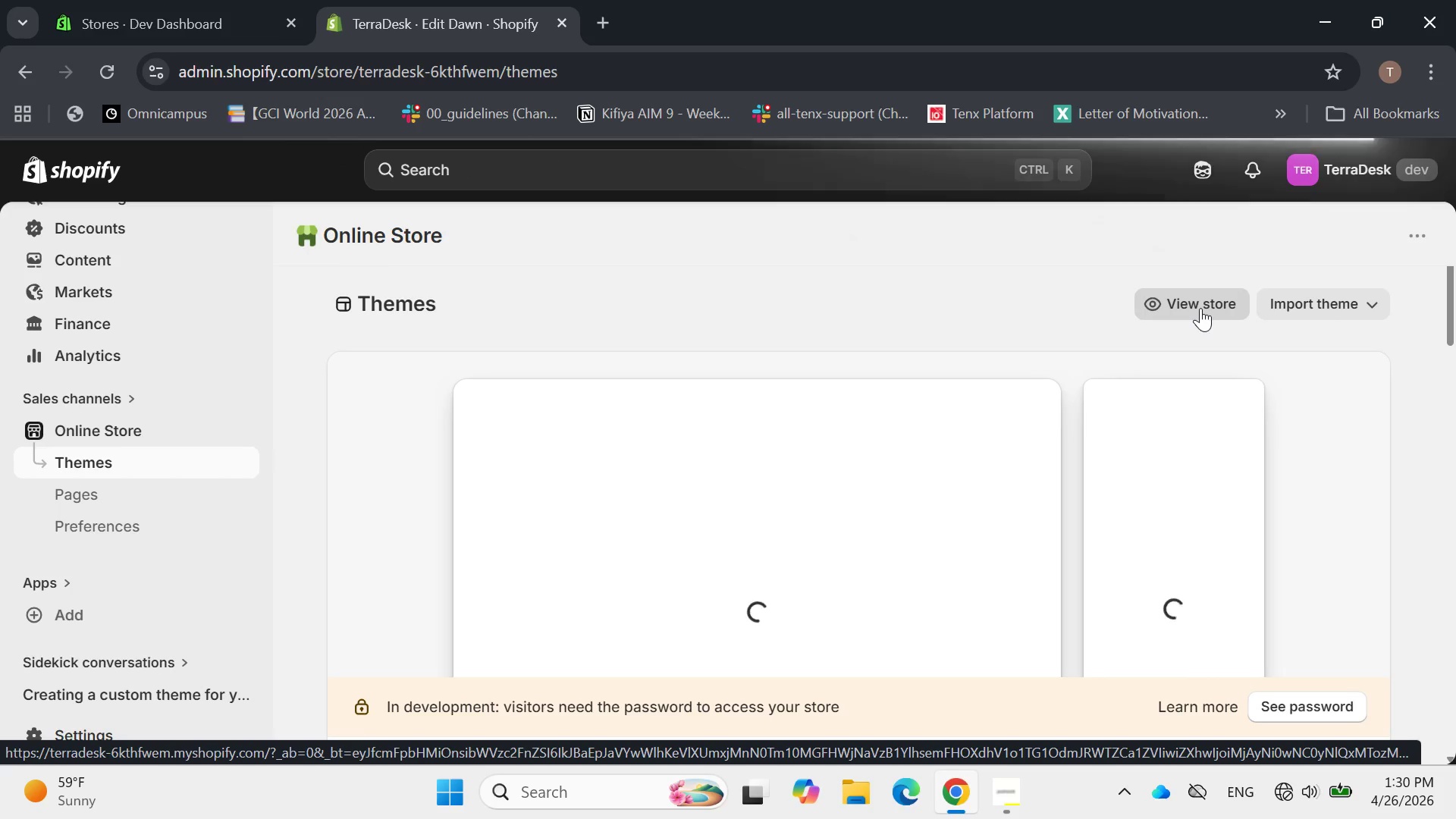 
scroll: coordinate [921, 261], scroll_direction: down, amount: 3.0
 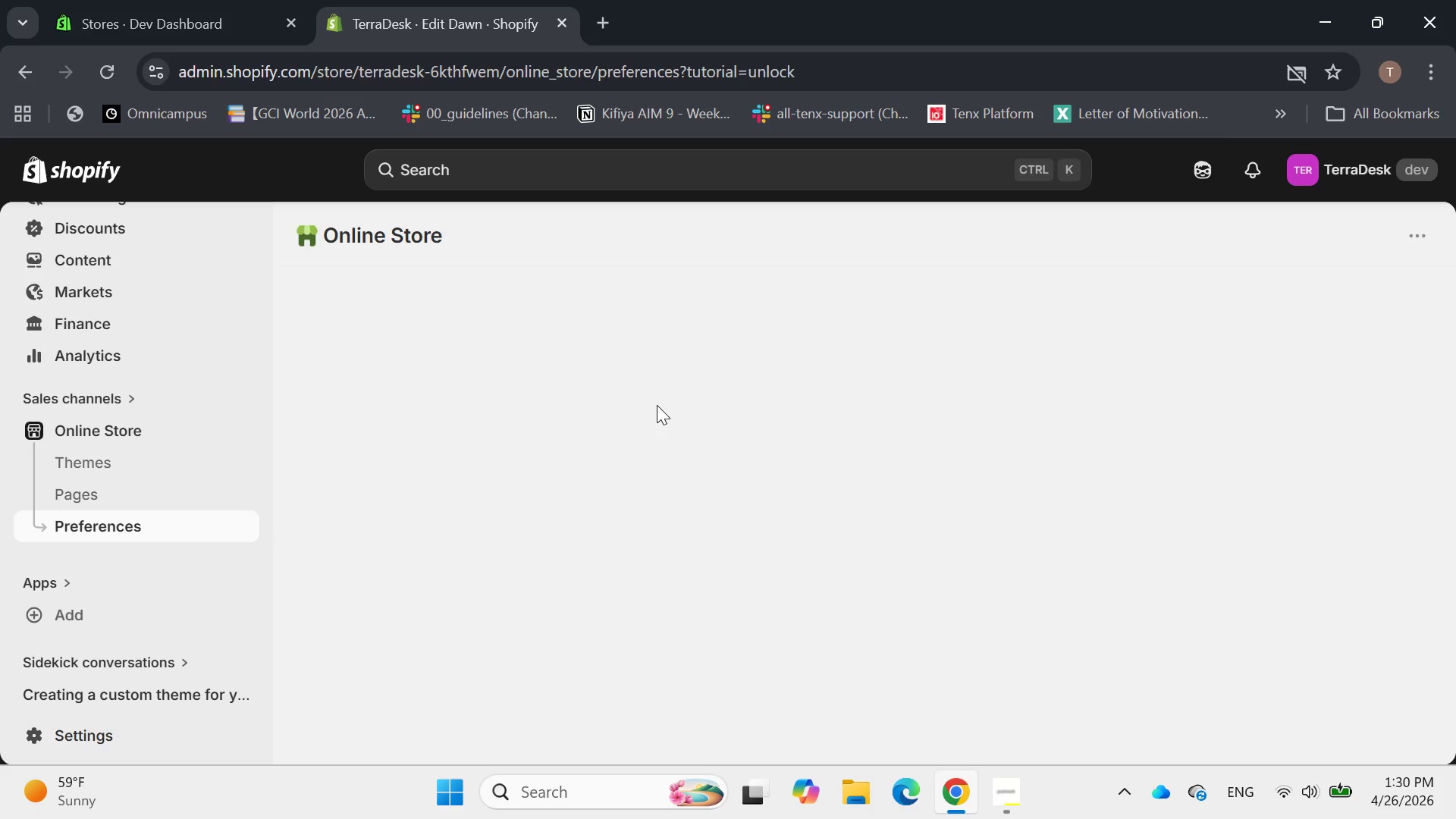 
wait(12.21)
 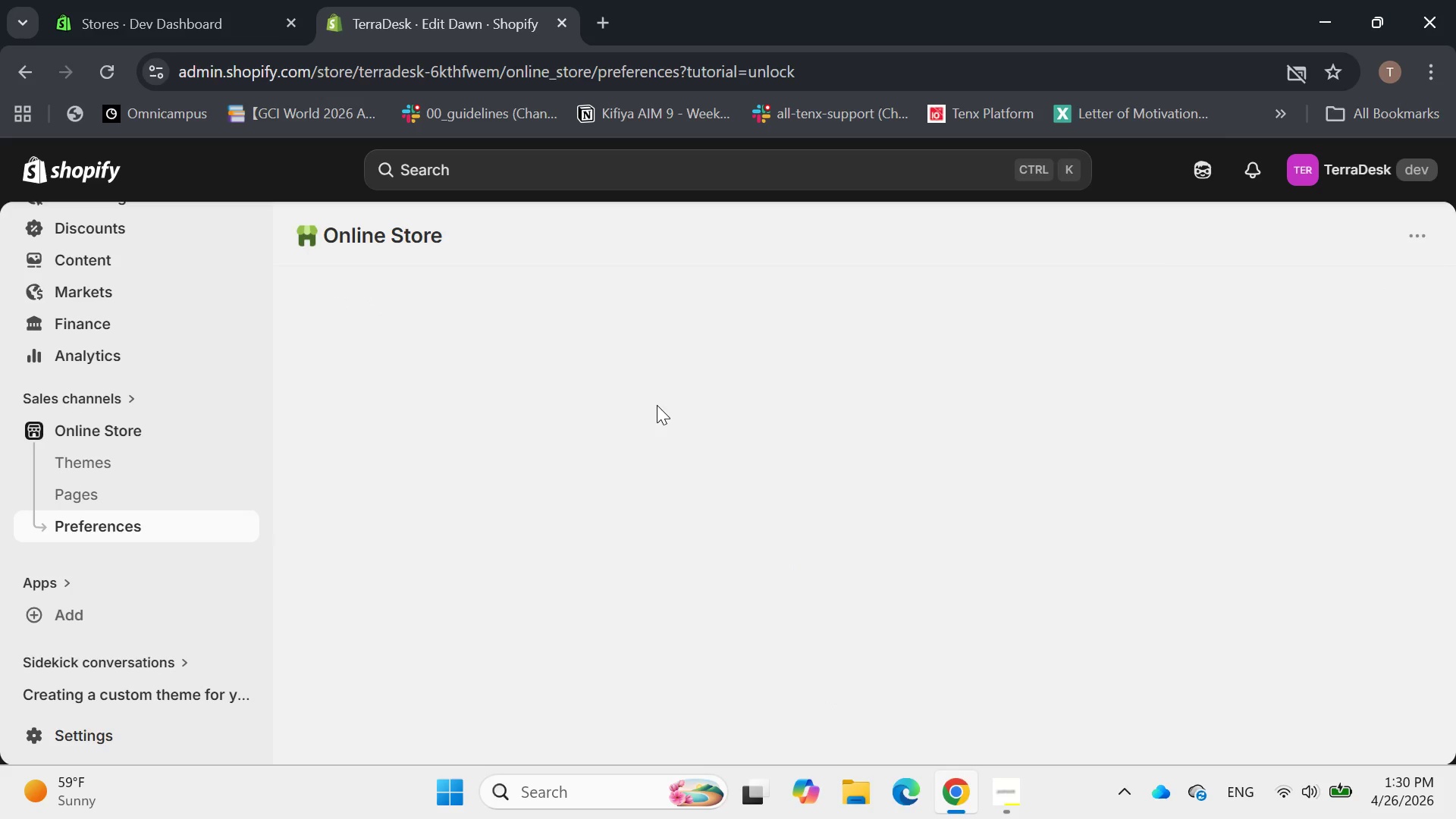 
double_click([71, 517])
 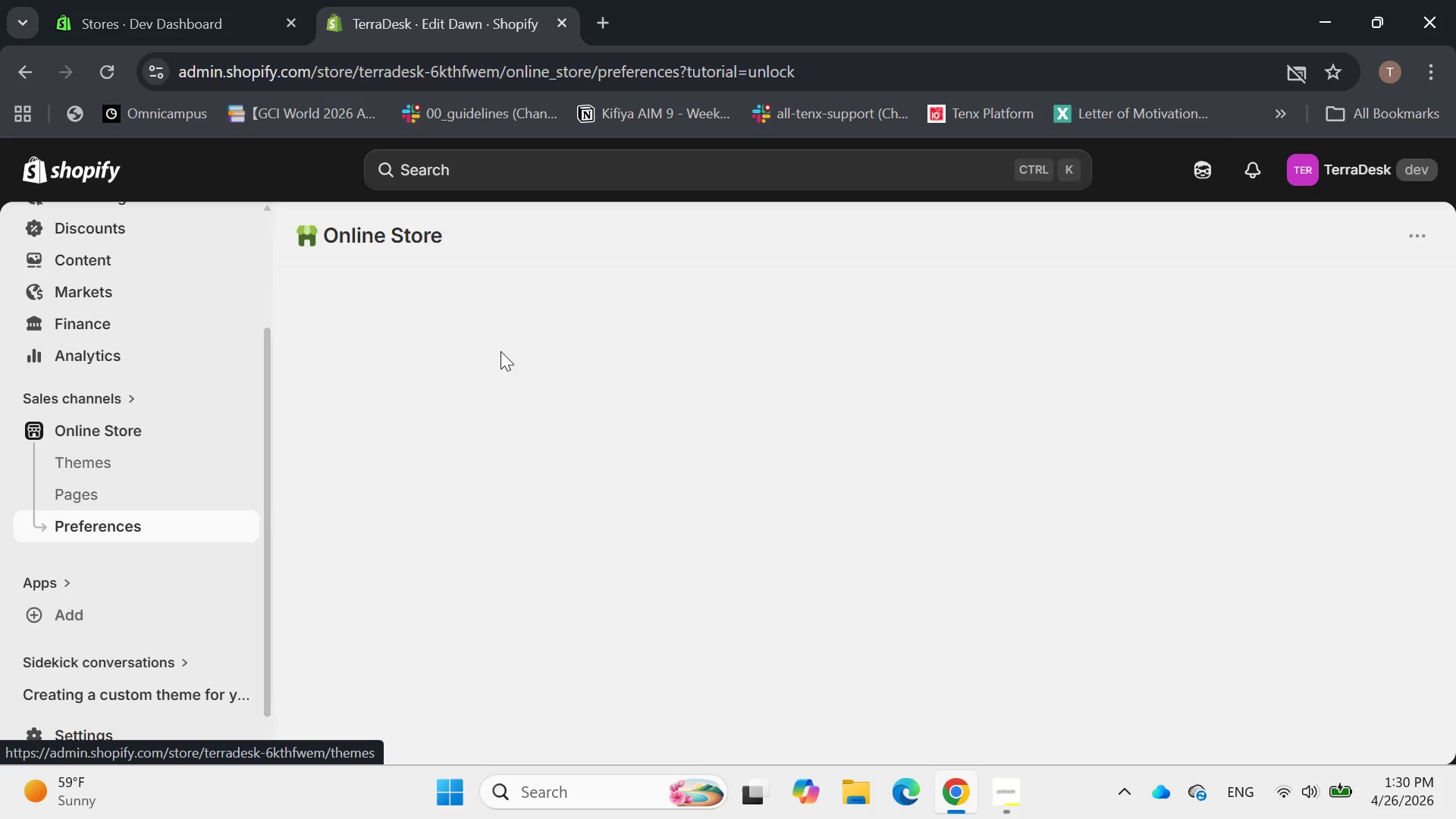 
scroll: coordinate [504, 346], scroll_direction: none, amount: 0.0
 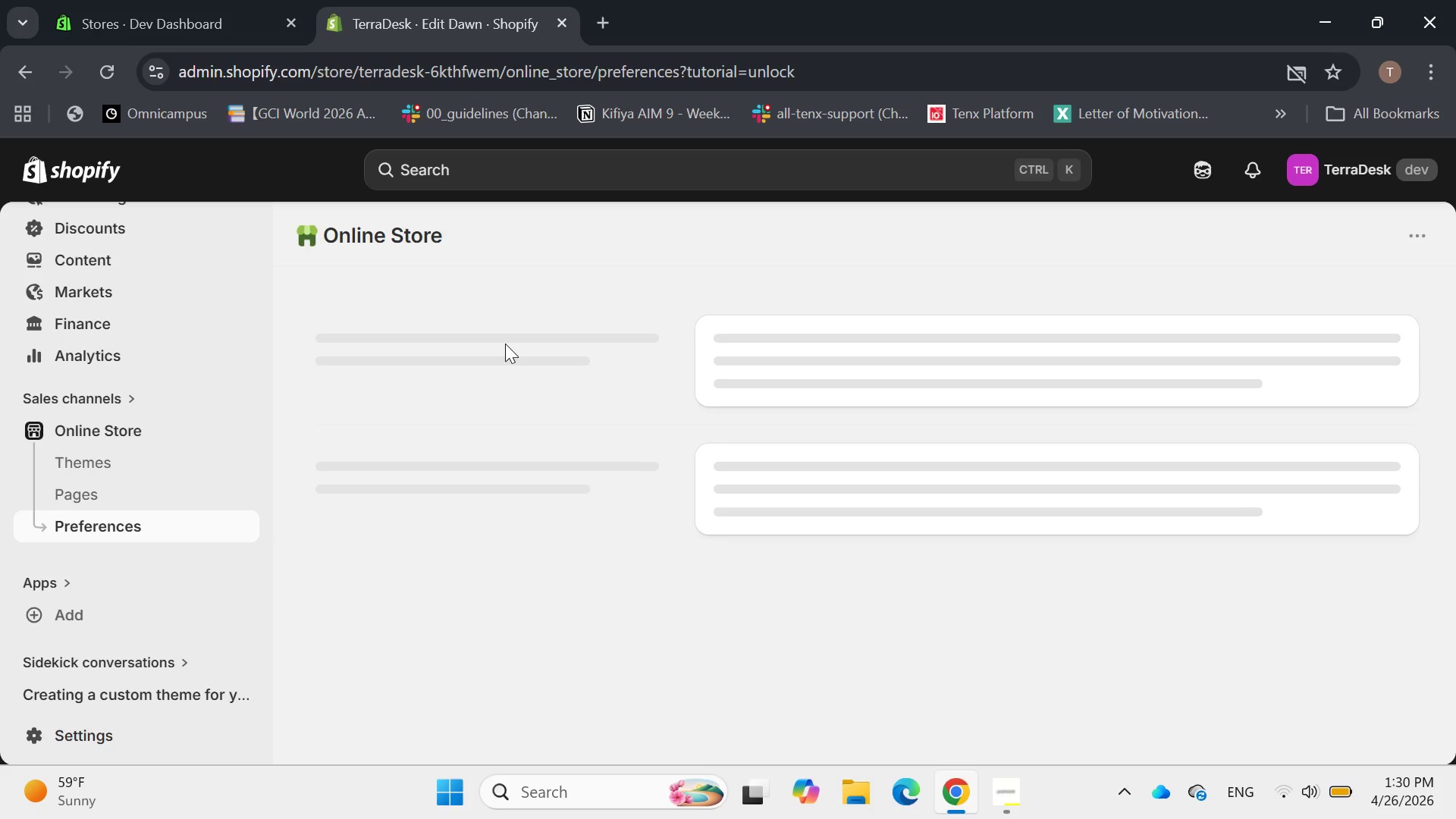 
wait(15.59)
 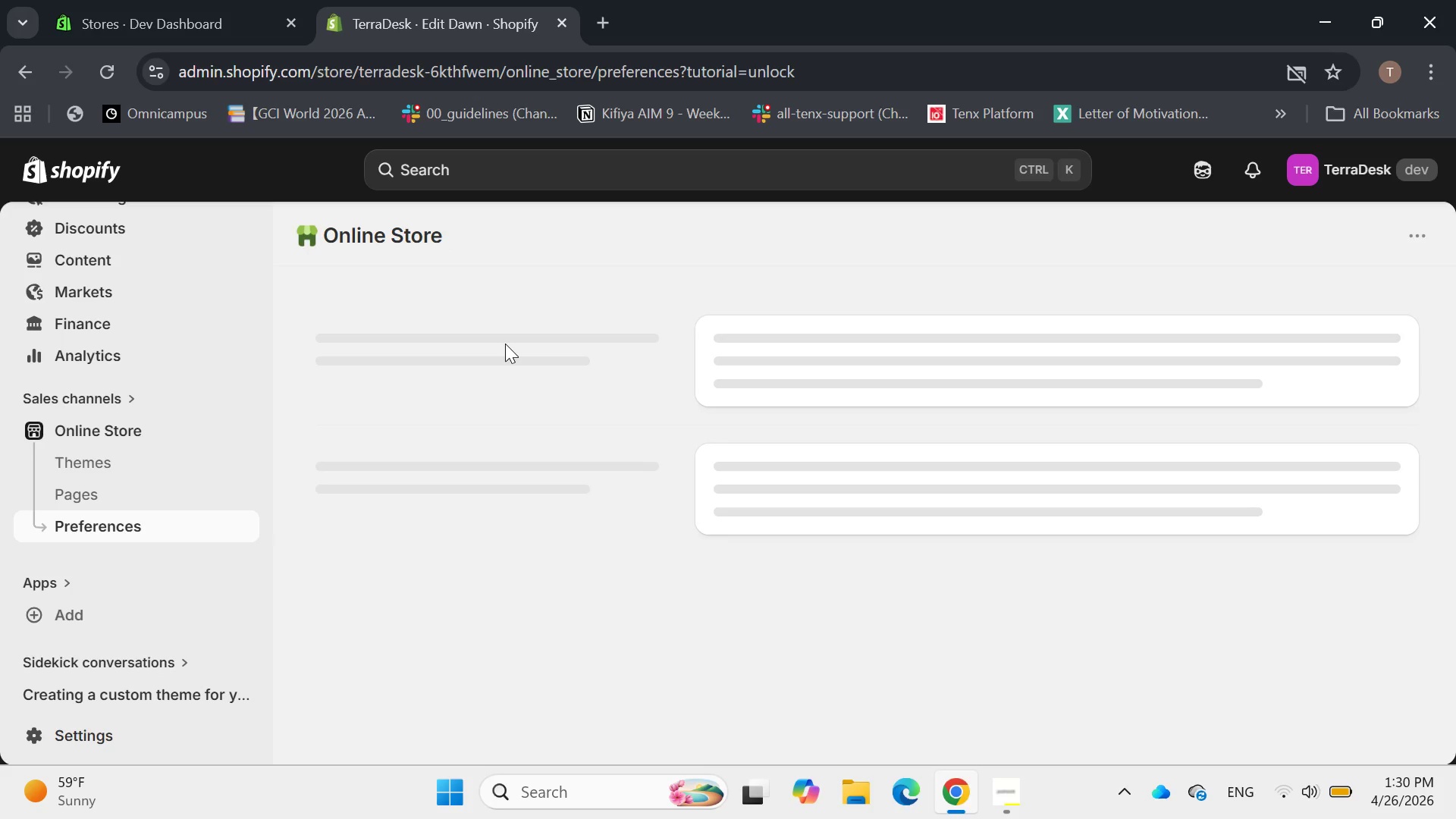 
scroll: coordinate [733, 460], scroll_direction: down, amount: 1.0
 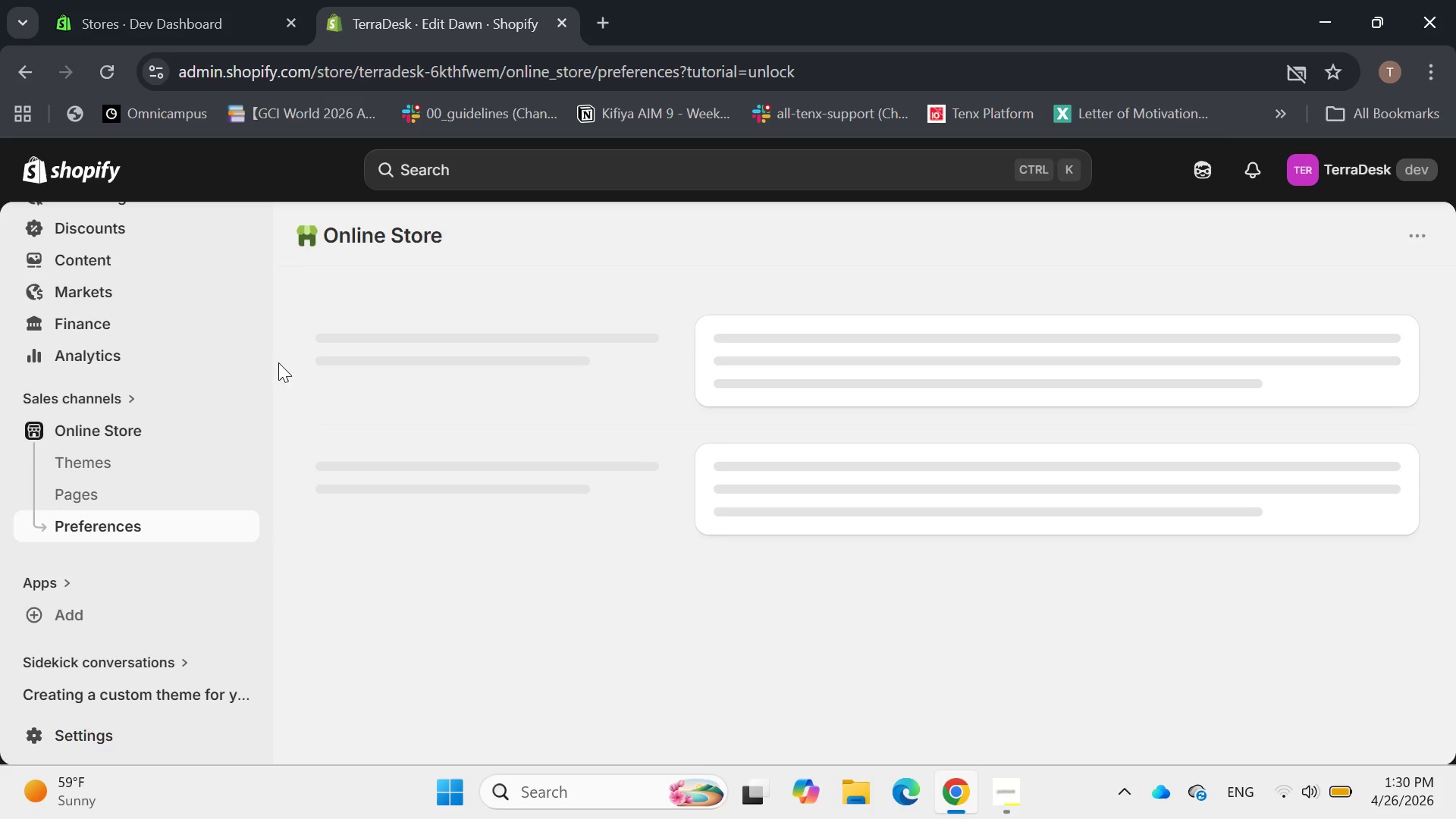 
scroll: coordinate [102, 369], scroll_direction: up, amount: 12.0
 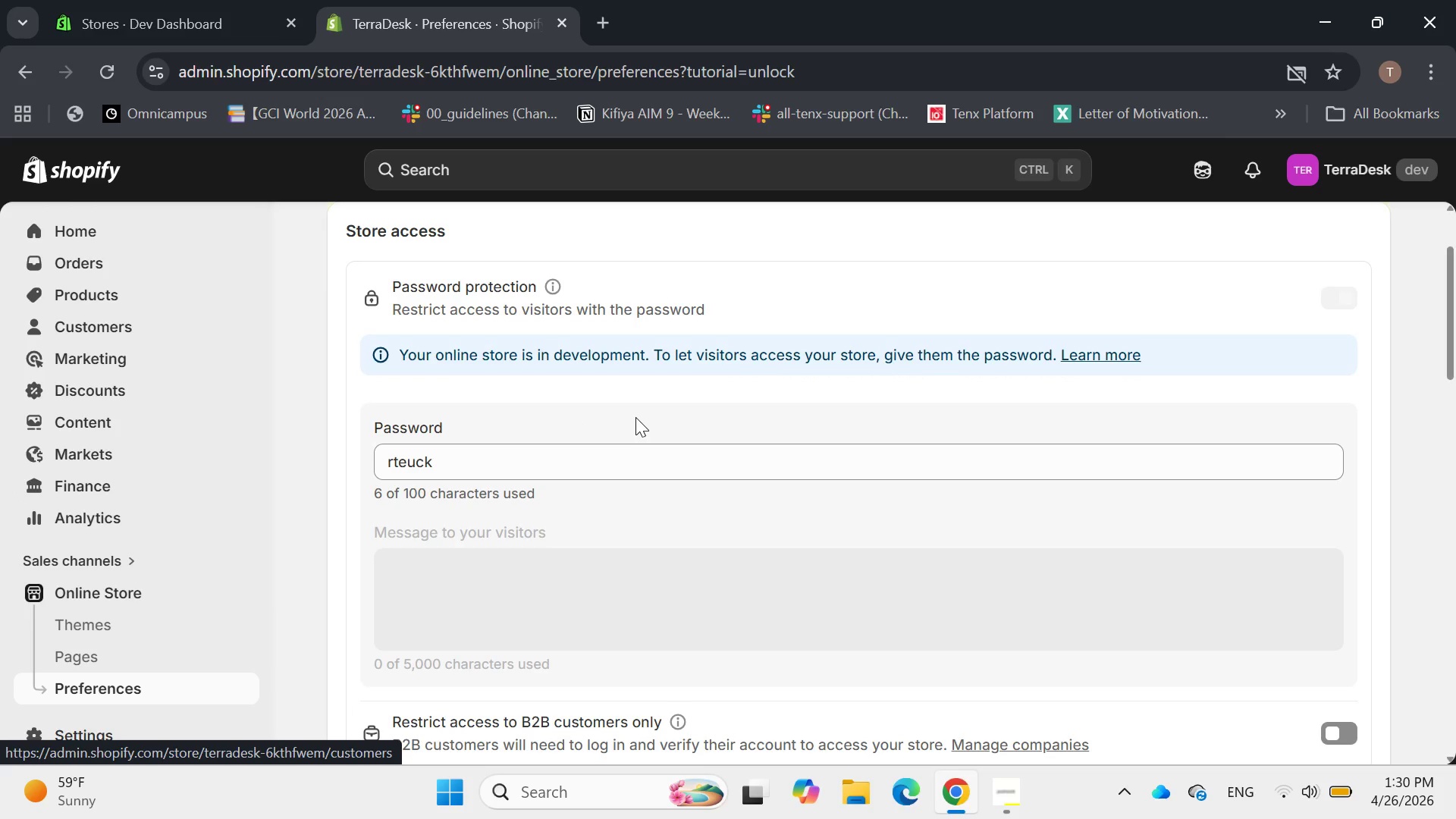 
scroll: coordinate [635, 417], scroll_direction: down, amount: 1.0
 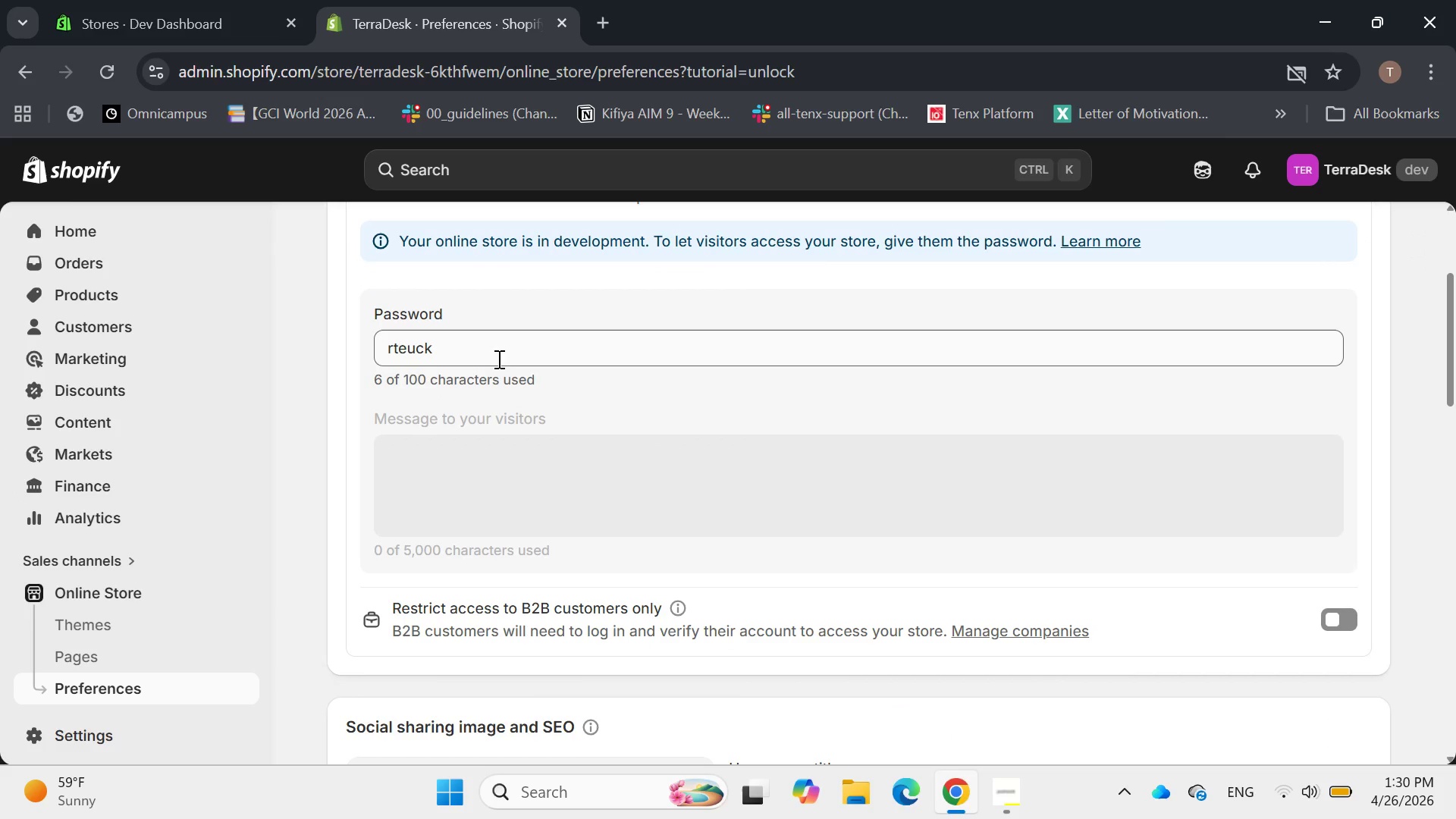 
left_click([496, 356])
 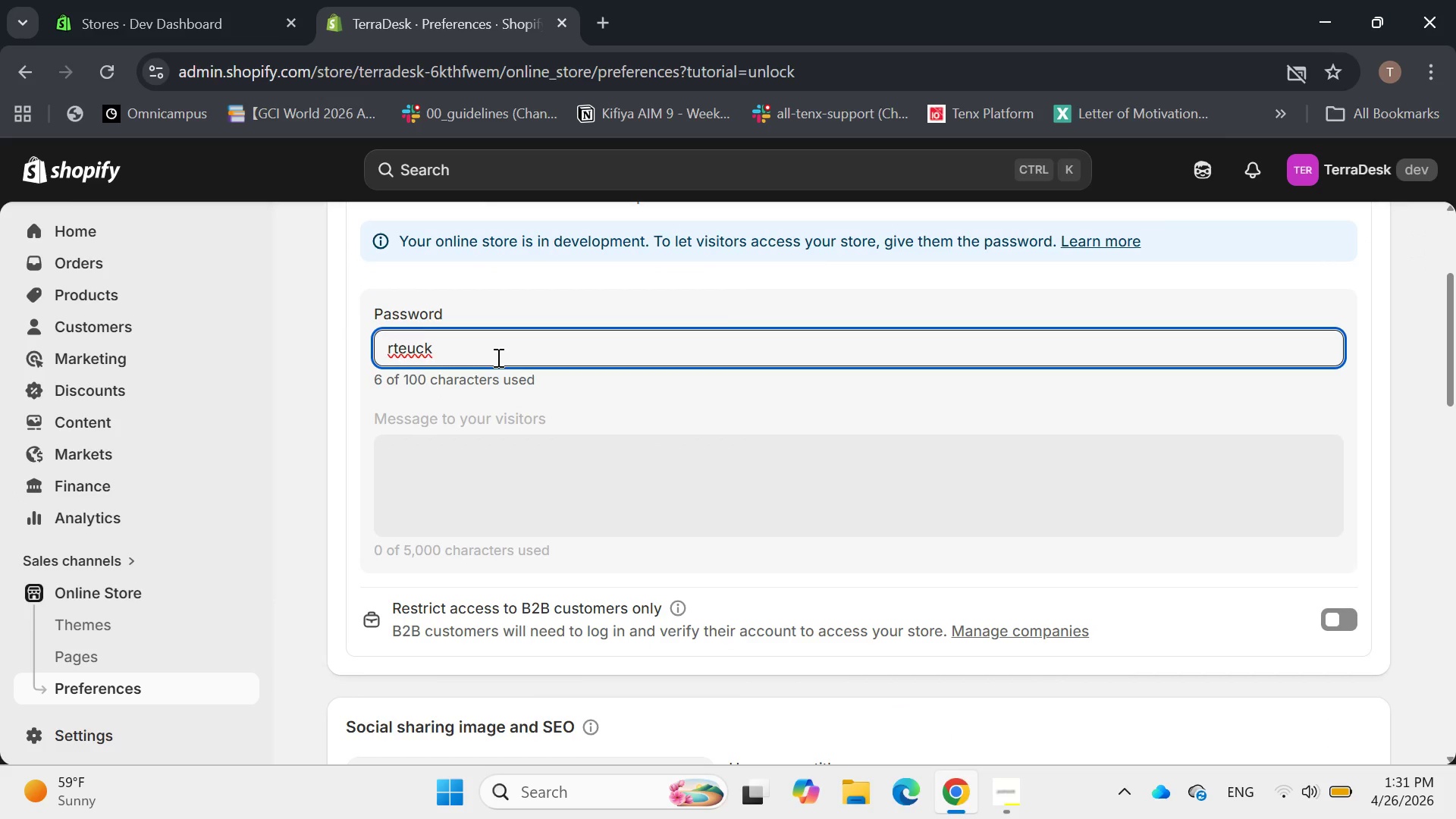 
hold_key(key=Backspace, duration=0.84)
 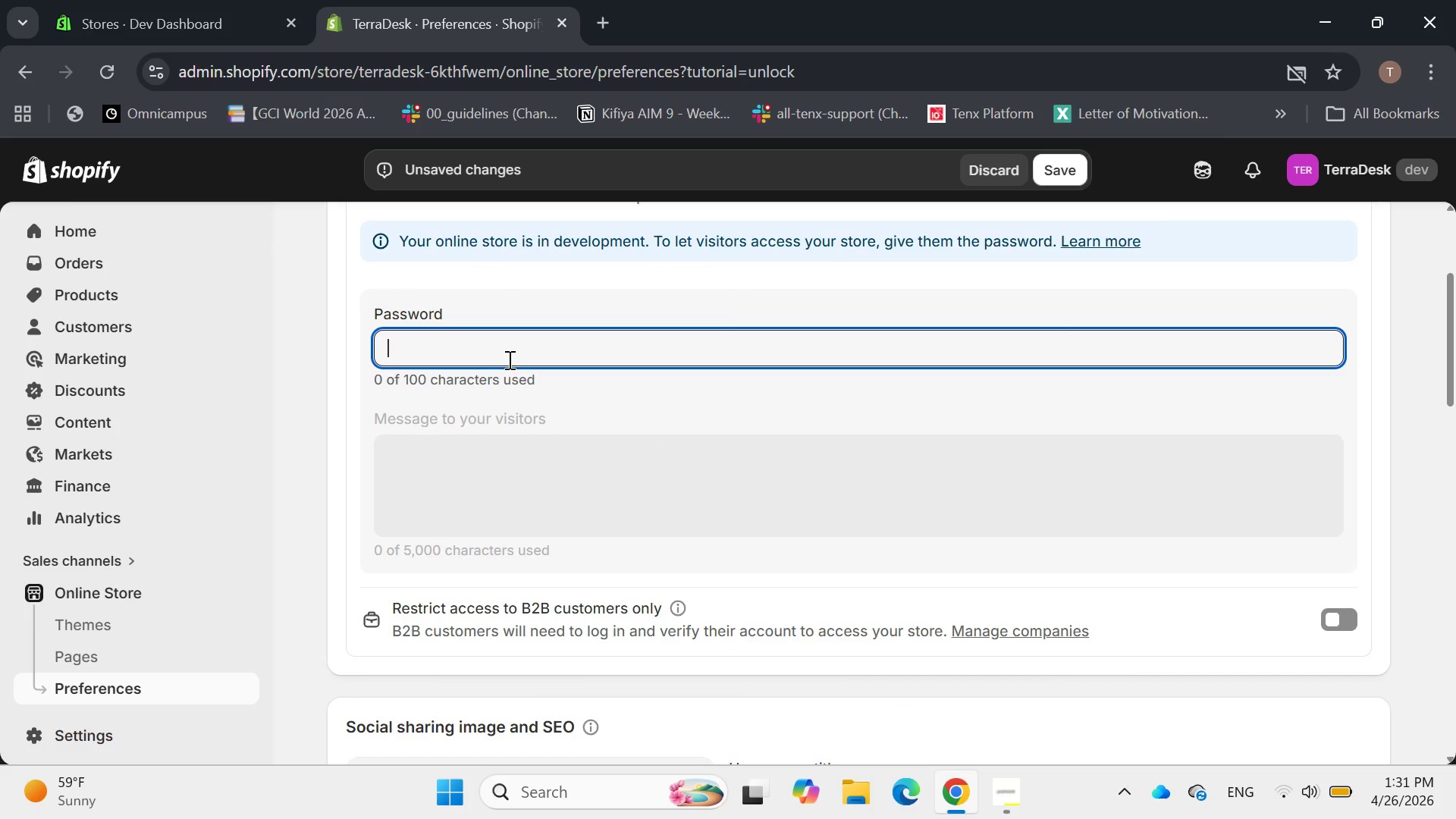 
type(terradesk123)
 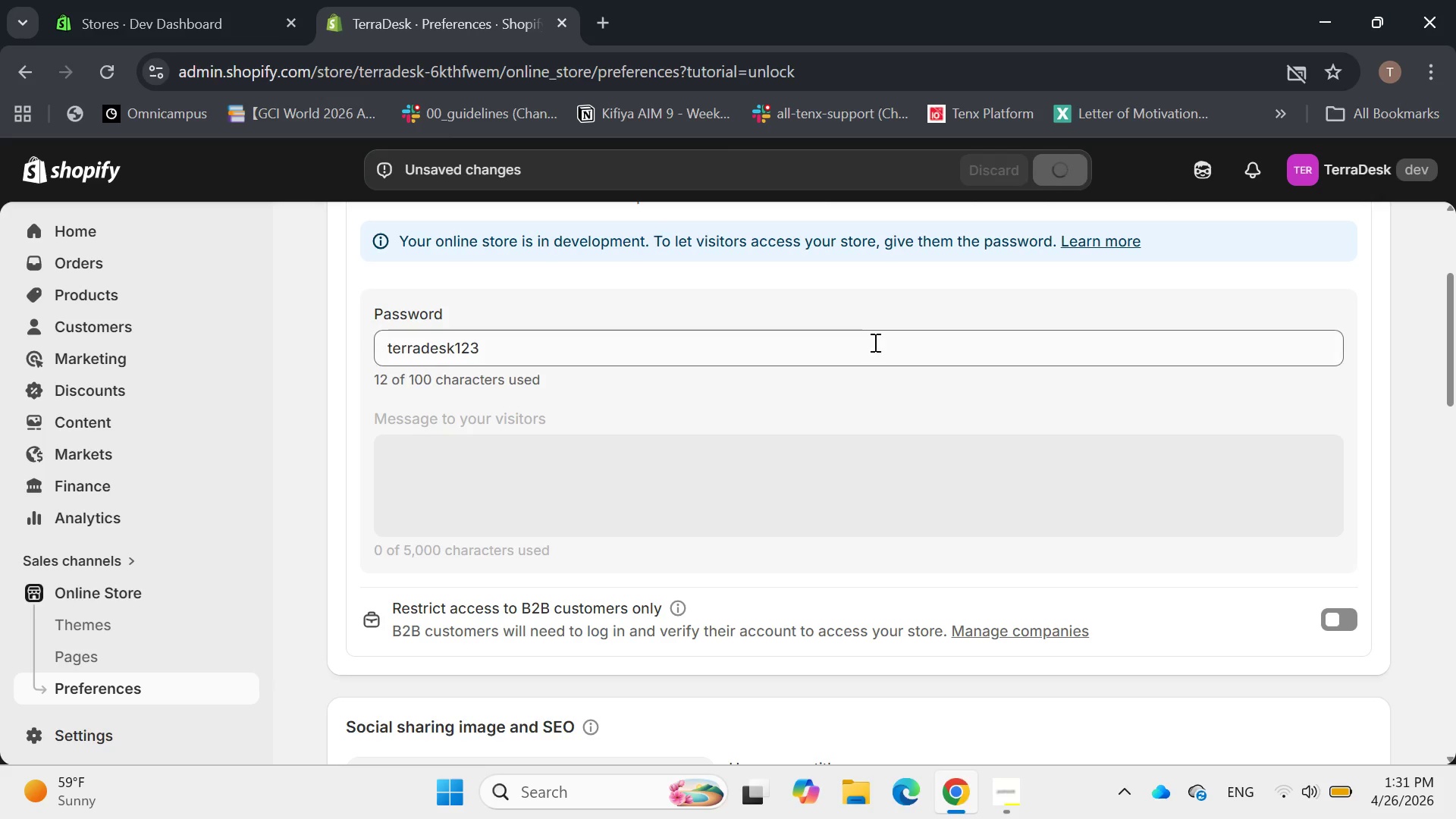 
scroll: coordinate [836, 397], scroll_direction: up, amount: 7.0
 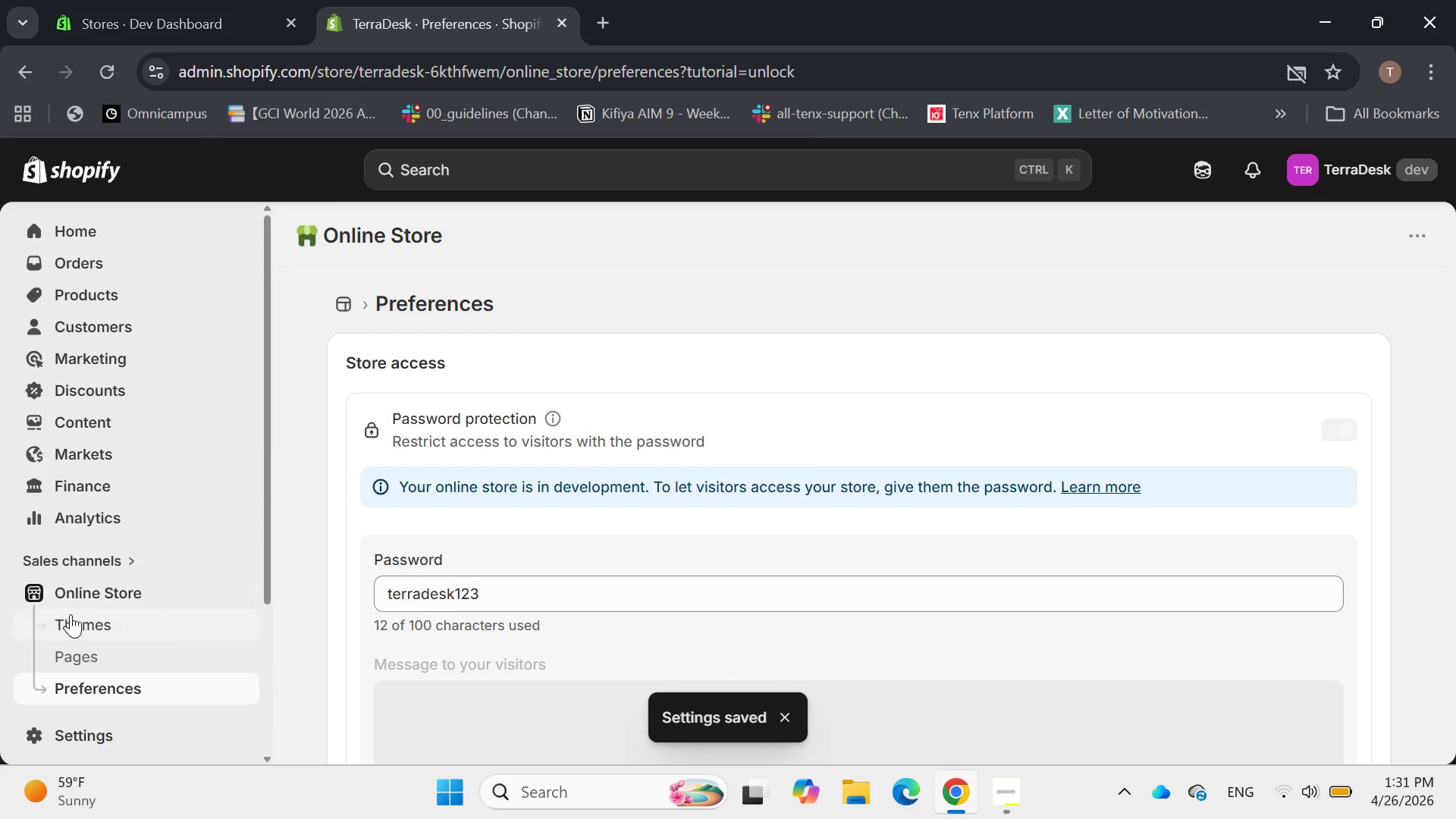 
left_click([74, 624])
 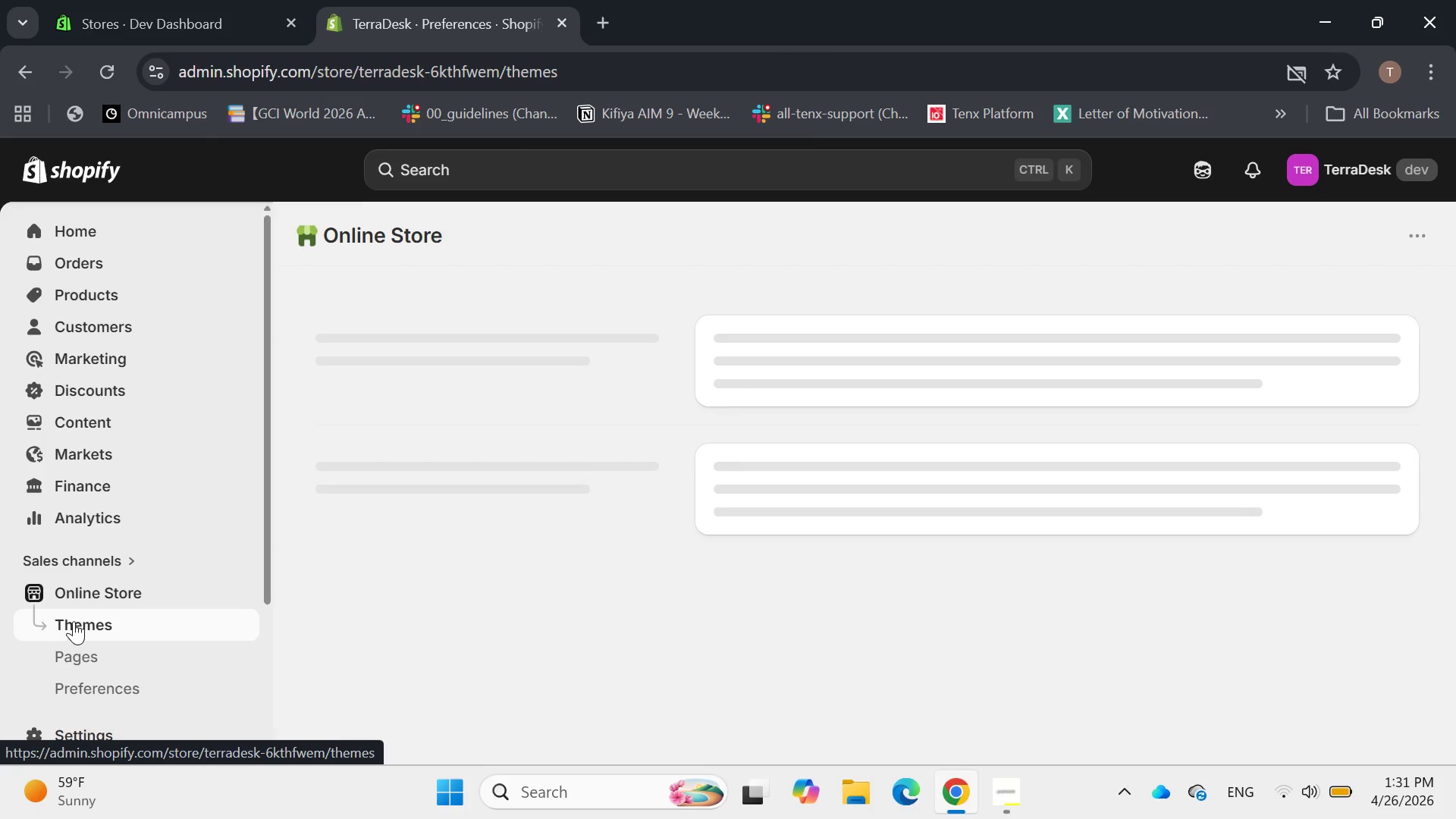 
left_click([77, 590])
 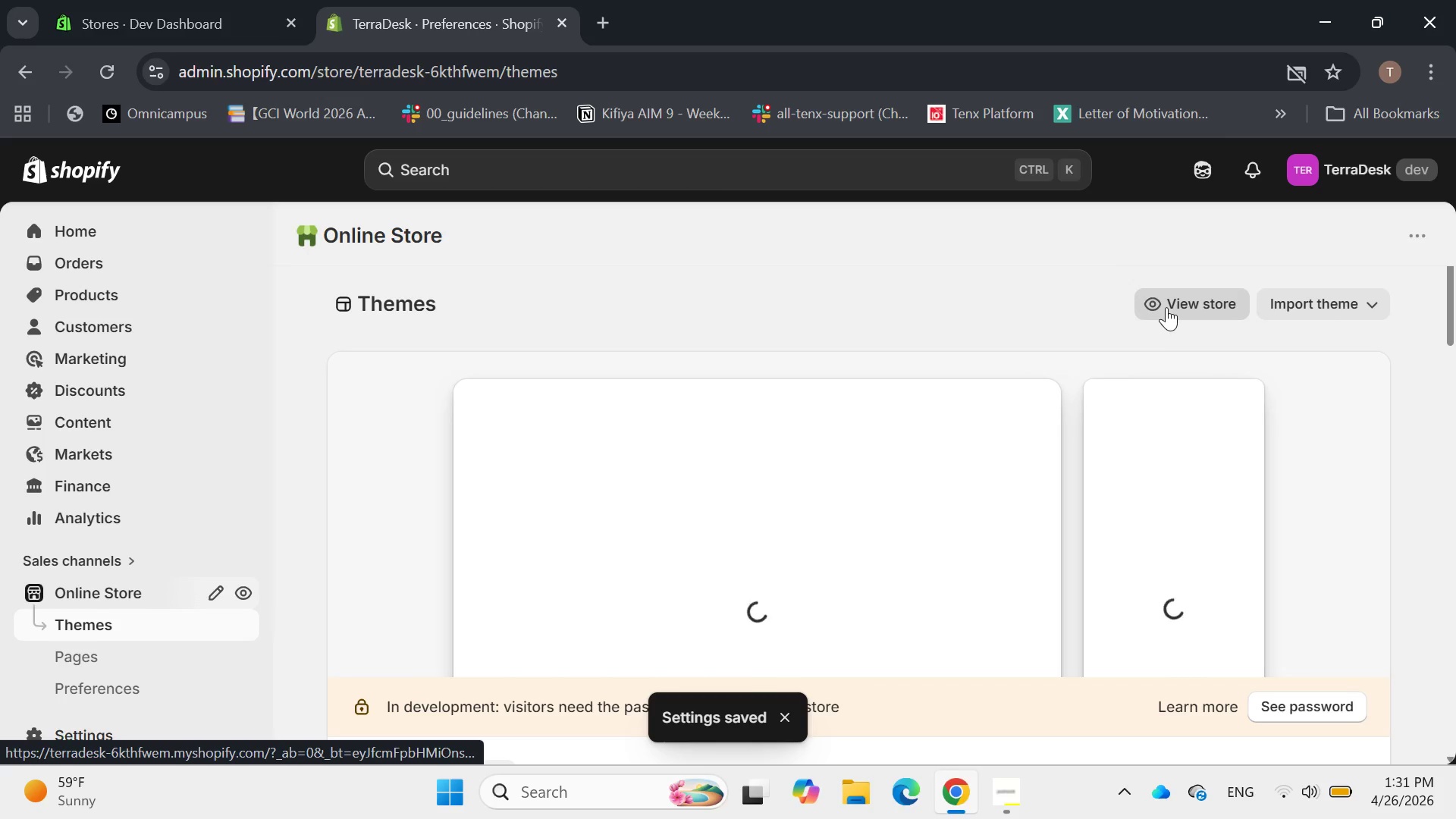 
wait(8.16)
 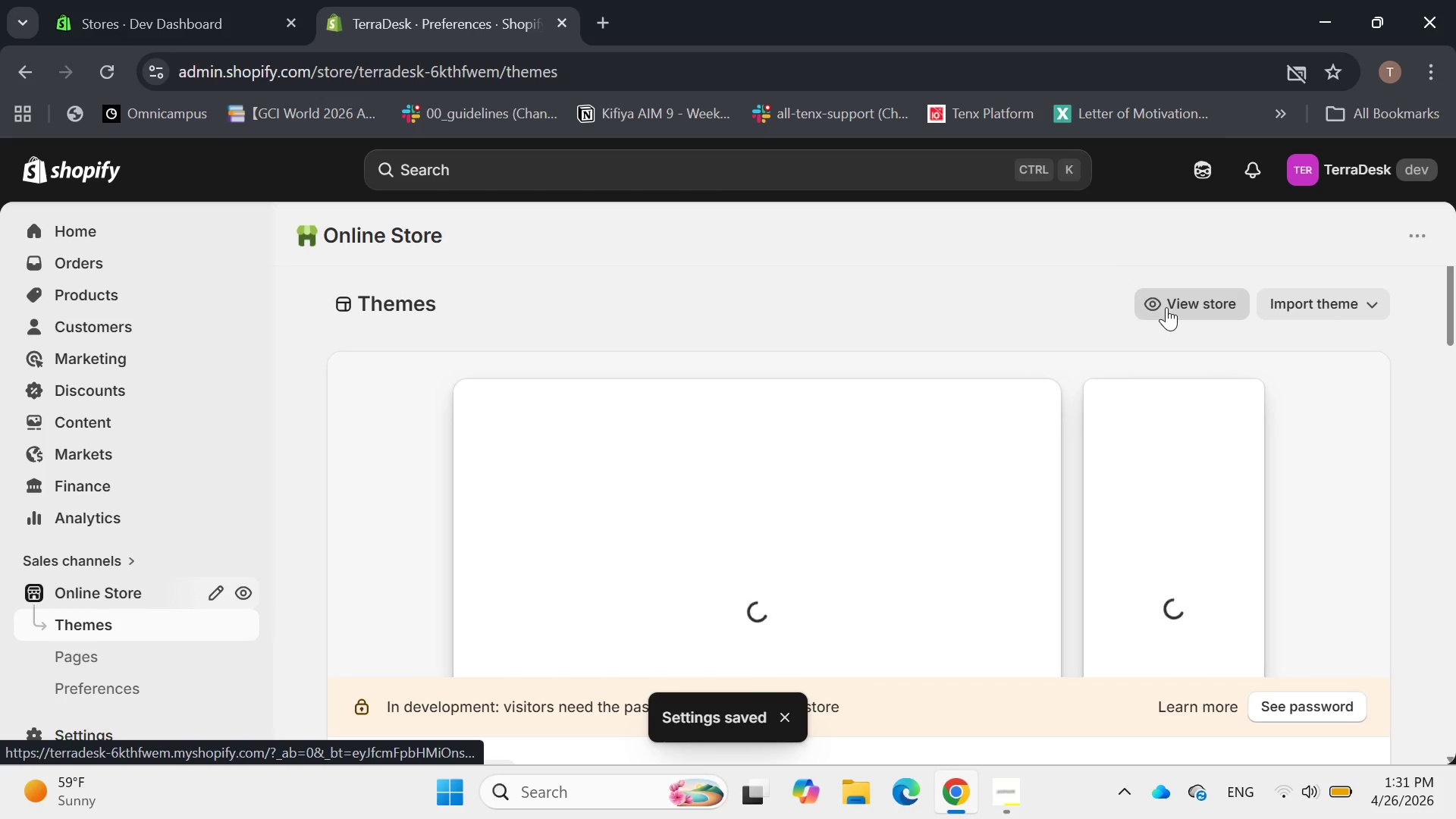 
scroll: coordinate [891, 394], scroll_direction: none, amount: 0.0
 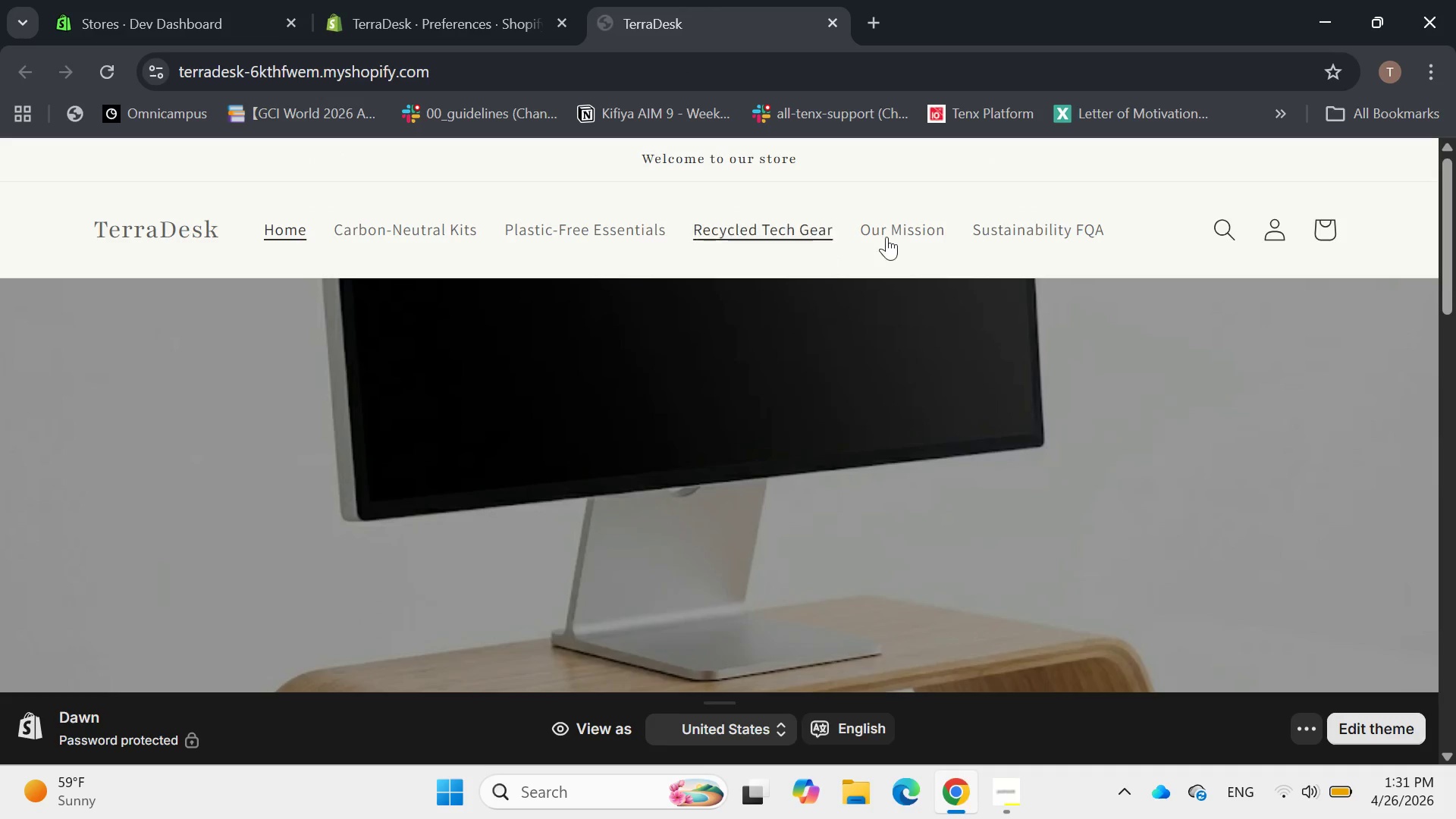 
left_click([913, 233])
 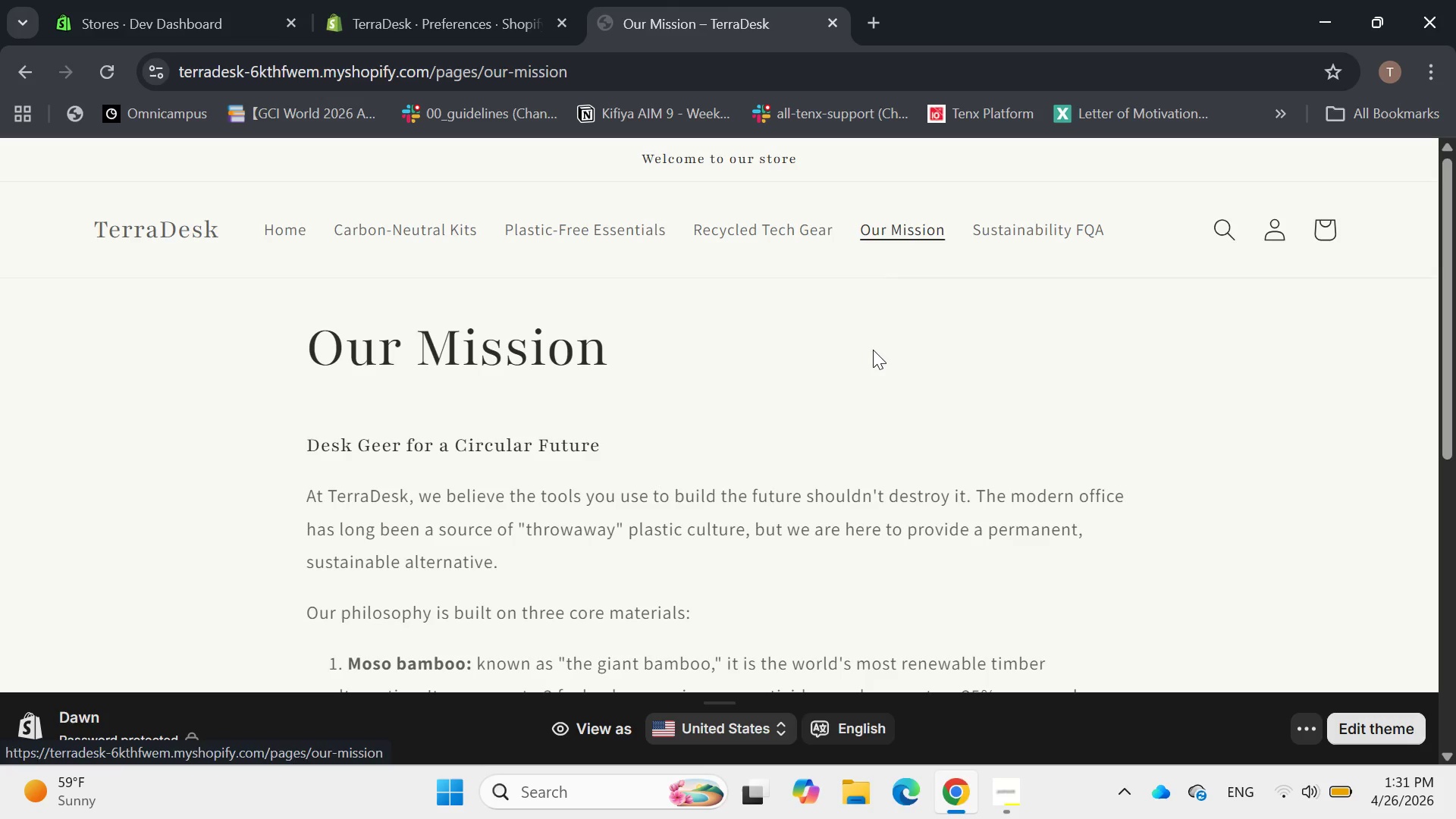 
scroll: coordinate [874, 349], scroll_direction: up, amount: 4.0
 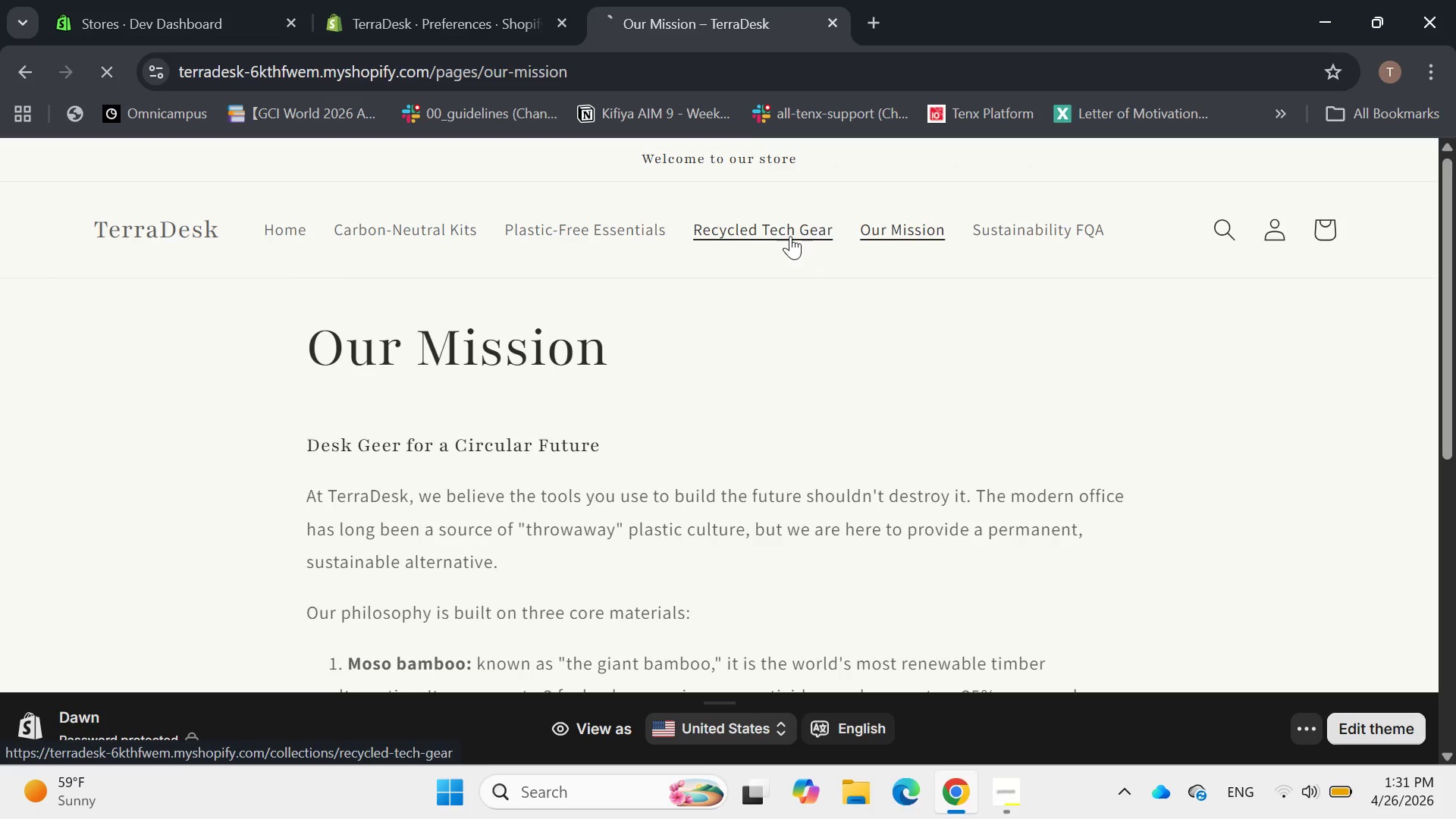 
left_click([786, 232])
 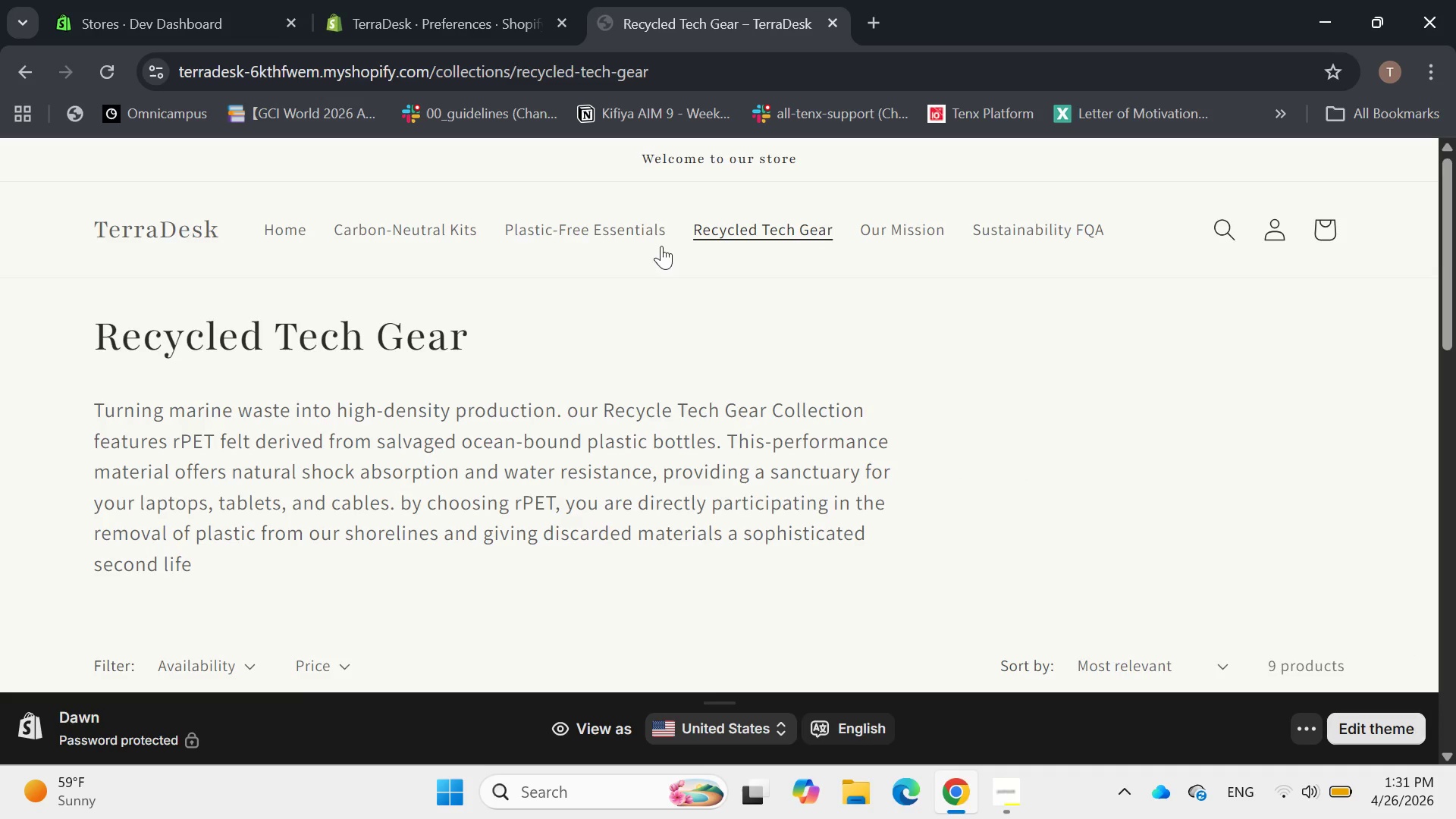 
left_click([584, 230])
 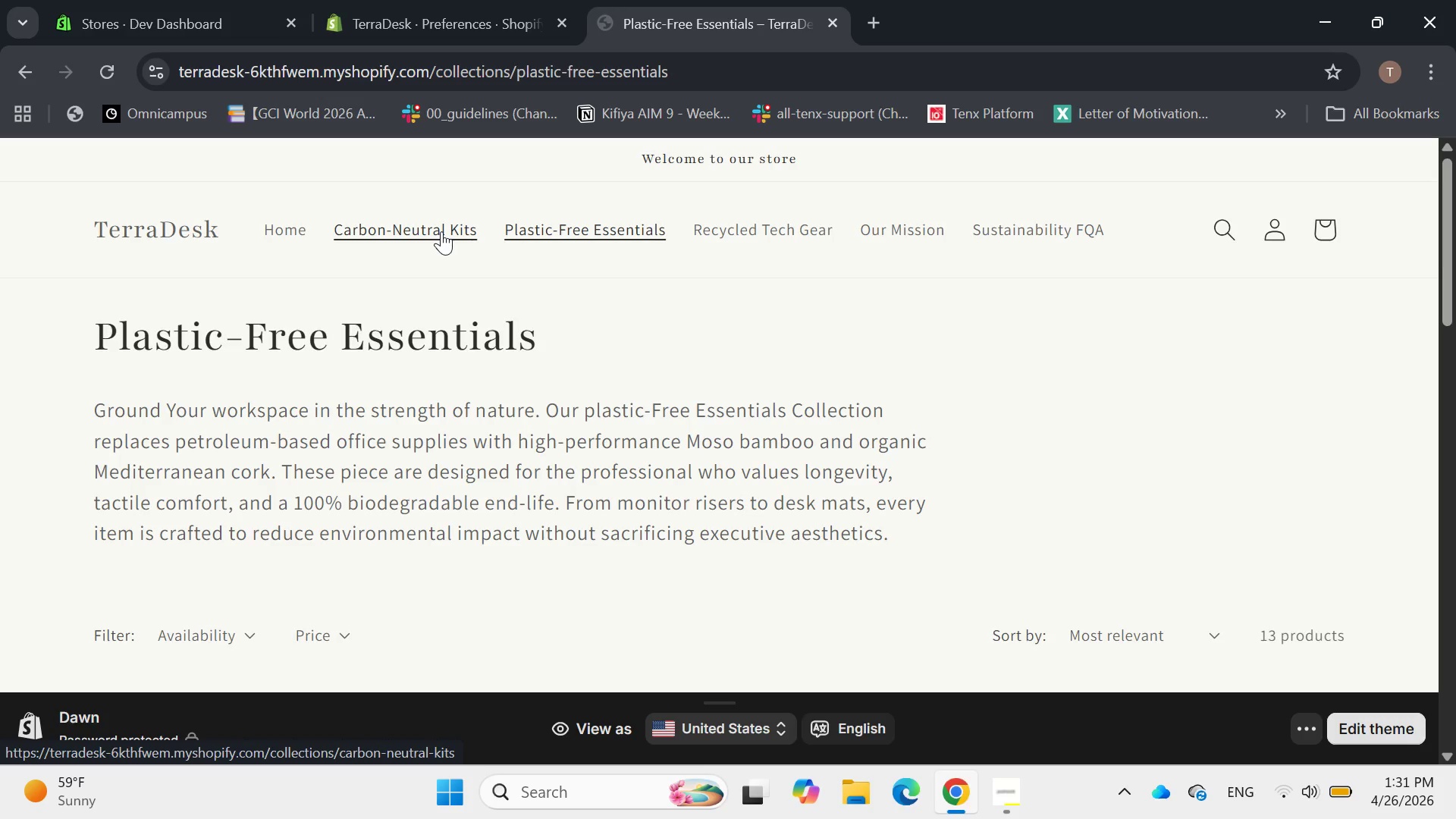 
scroll: coordinate [515, 352], scroll_direction: down, amount: 1.0
 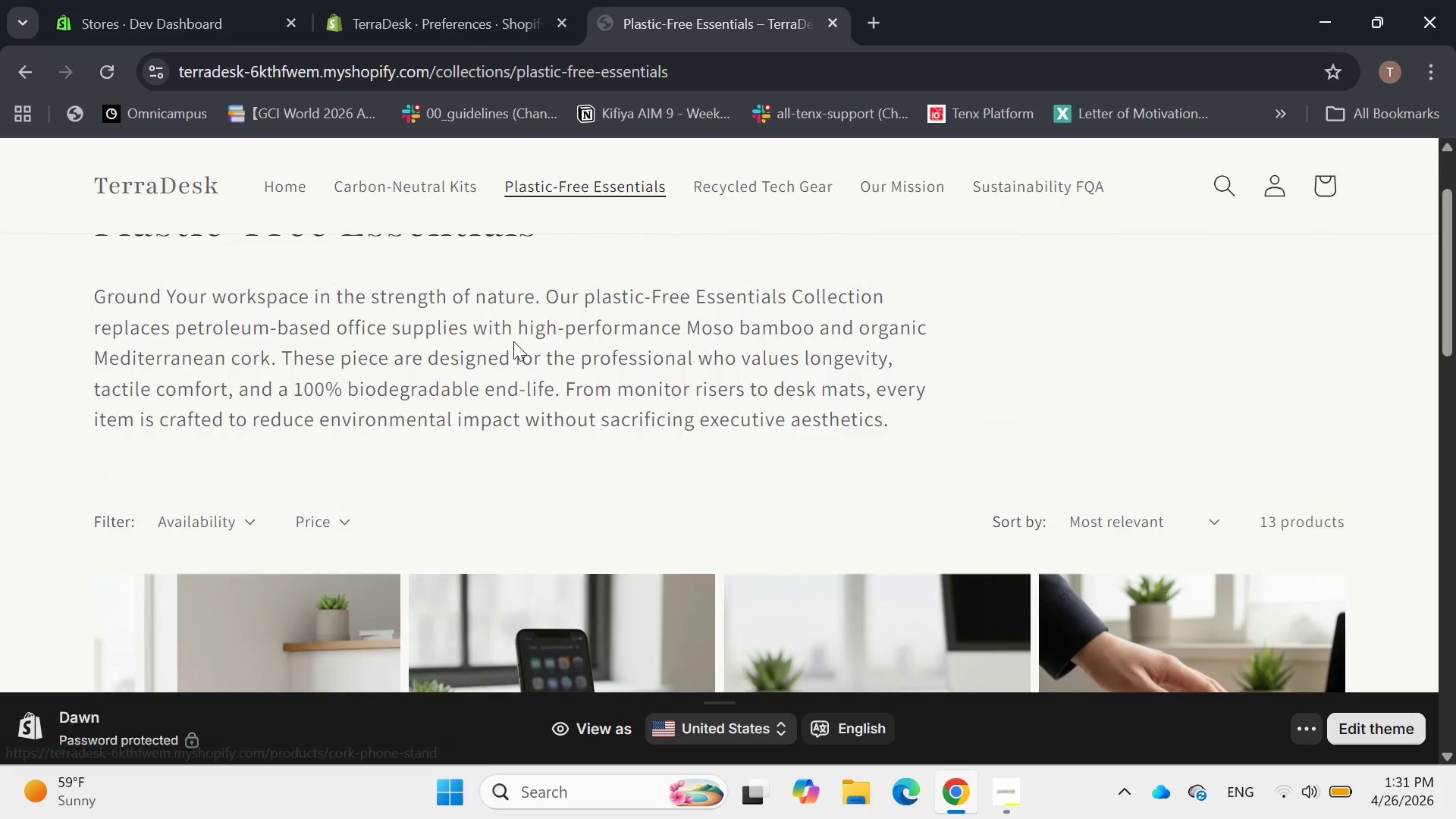 
scroll: coordinate [513, 340], scroll_direction: up, amount: 3.0
 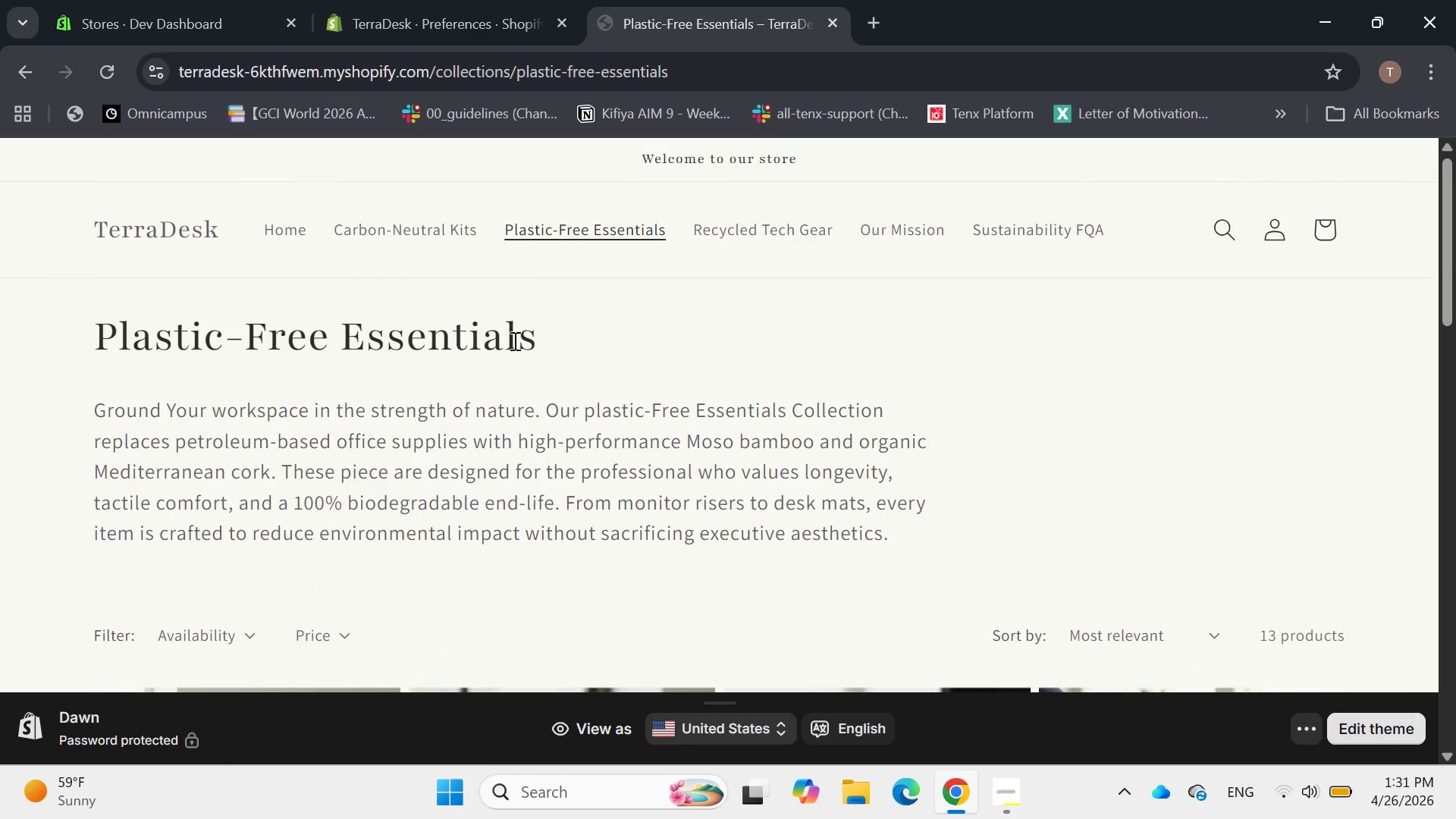 
scroll: coordinate [666, 284], scroll_direction: down, amount: 7.0
 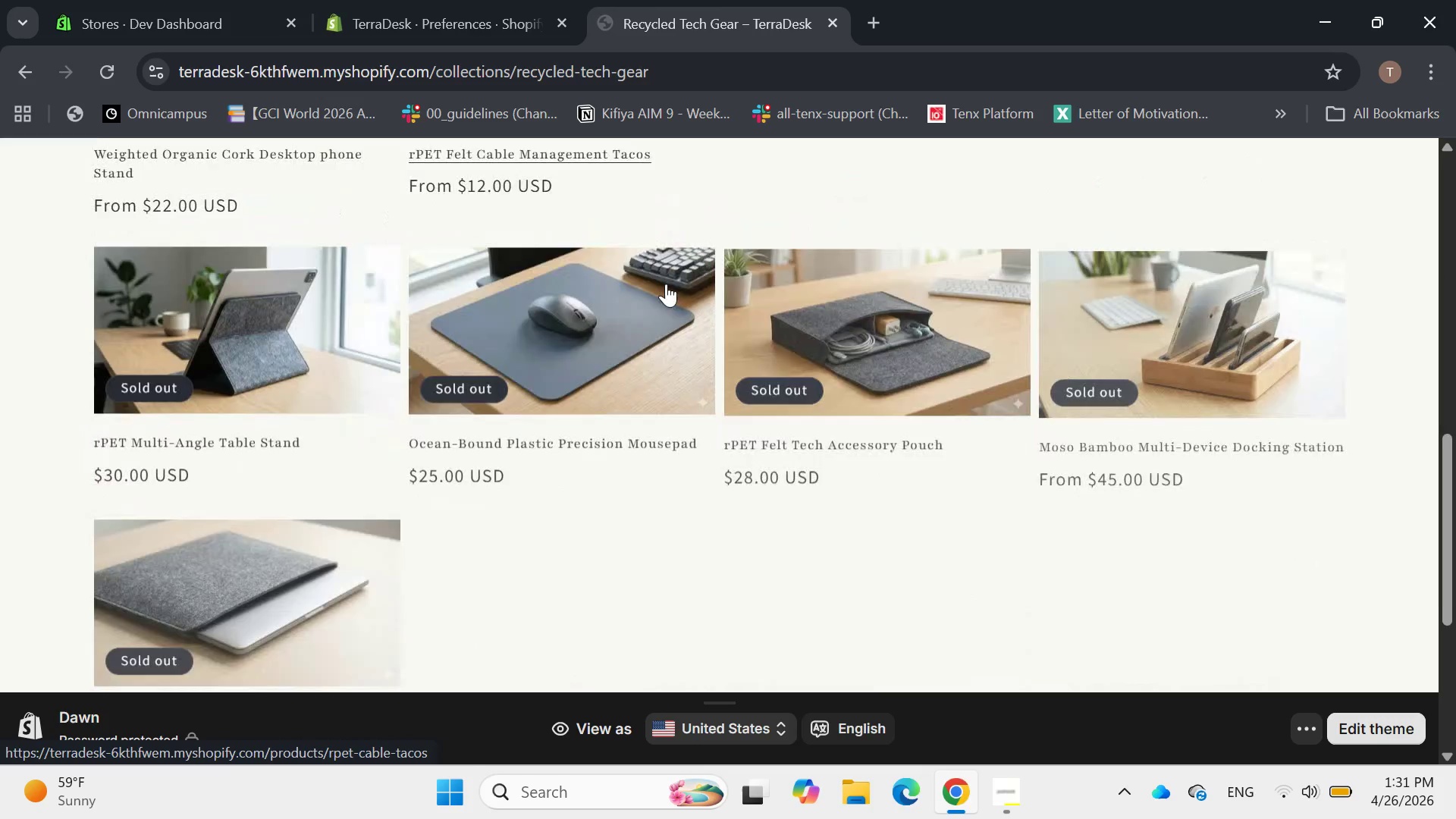 
scroll: coordinate [518, 396], scroll_direction: up, amount: 11.0
 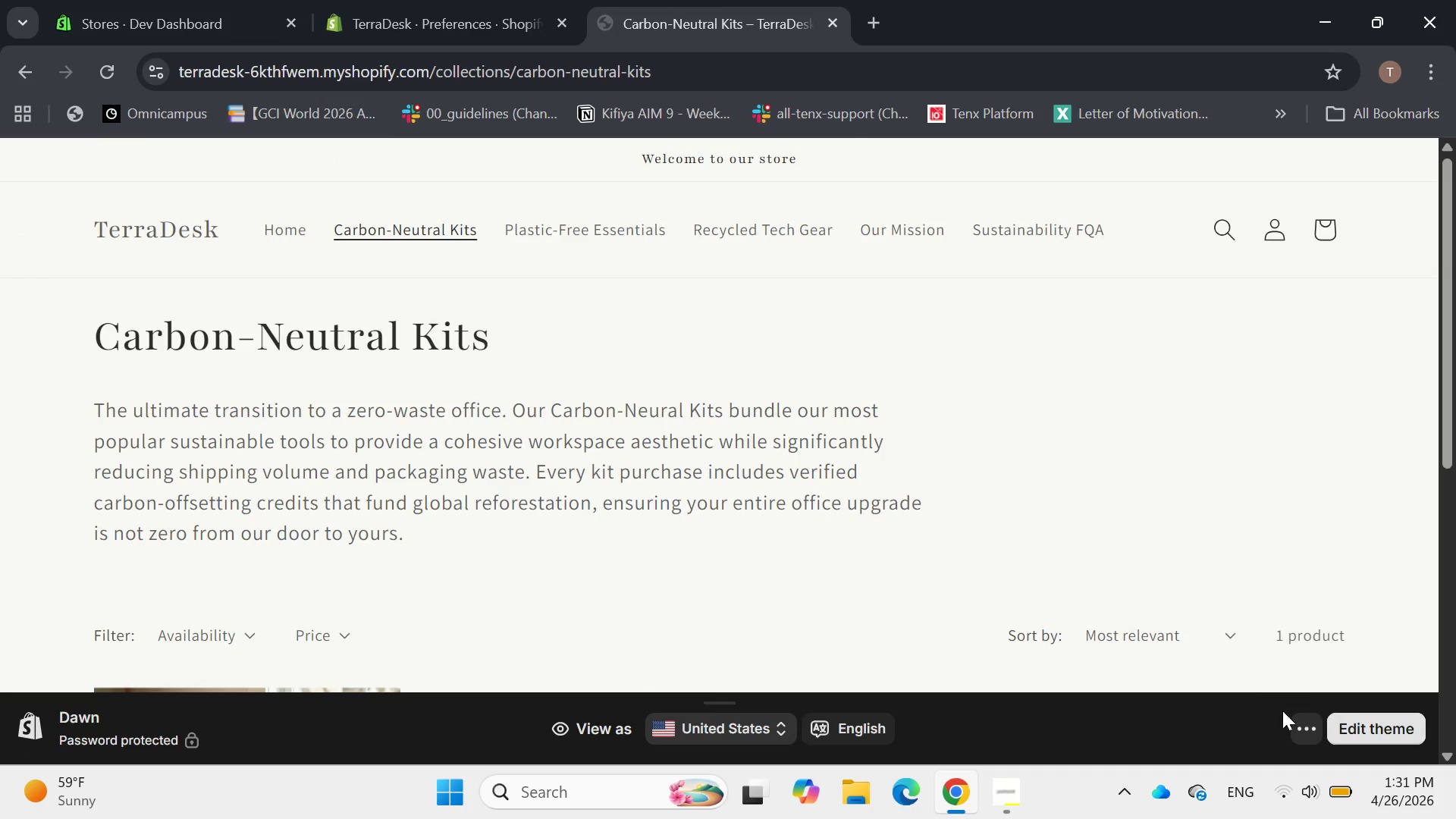 
mouse_move([1276, 730])
 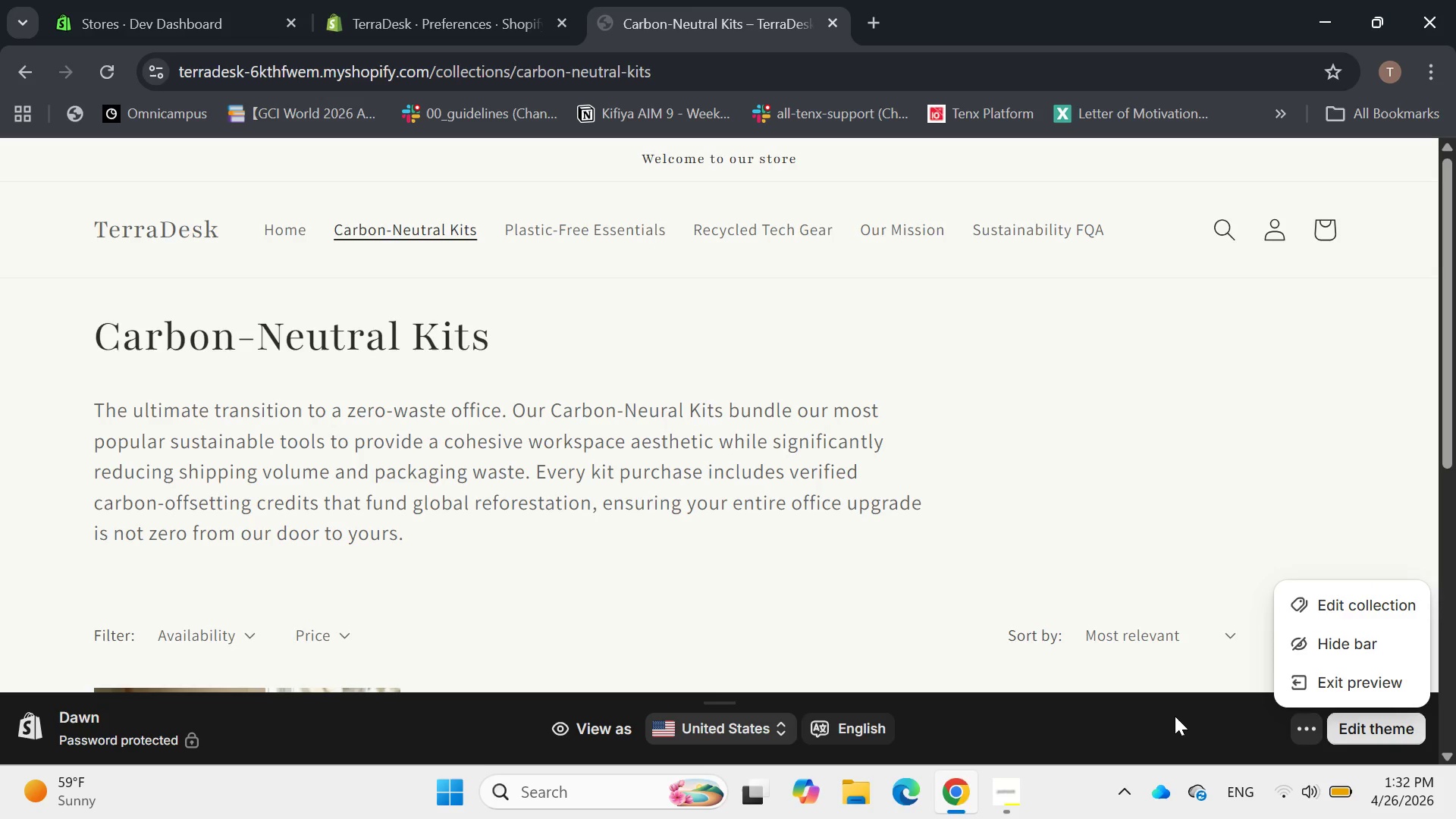 
left_click([1175, 716])
 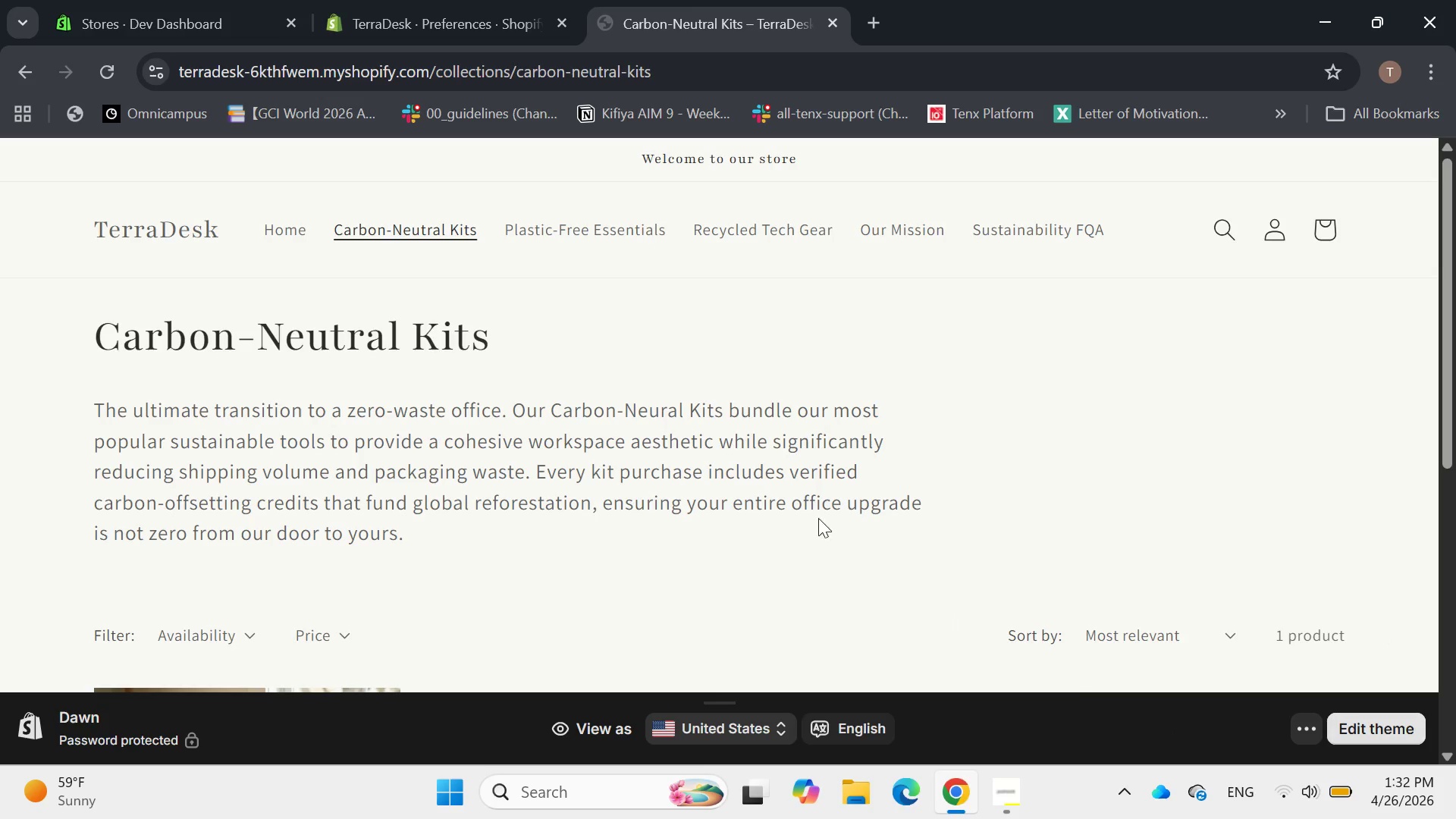 
scroll: coordinate [820, 489], scroll_direction: up, amount: 16.0
 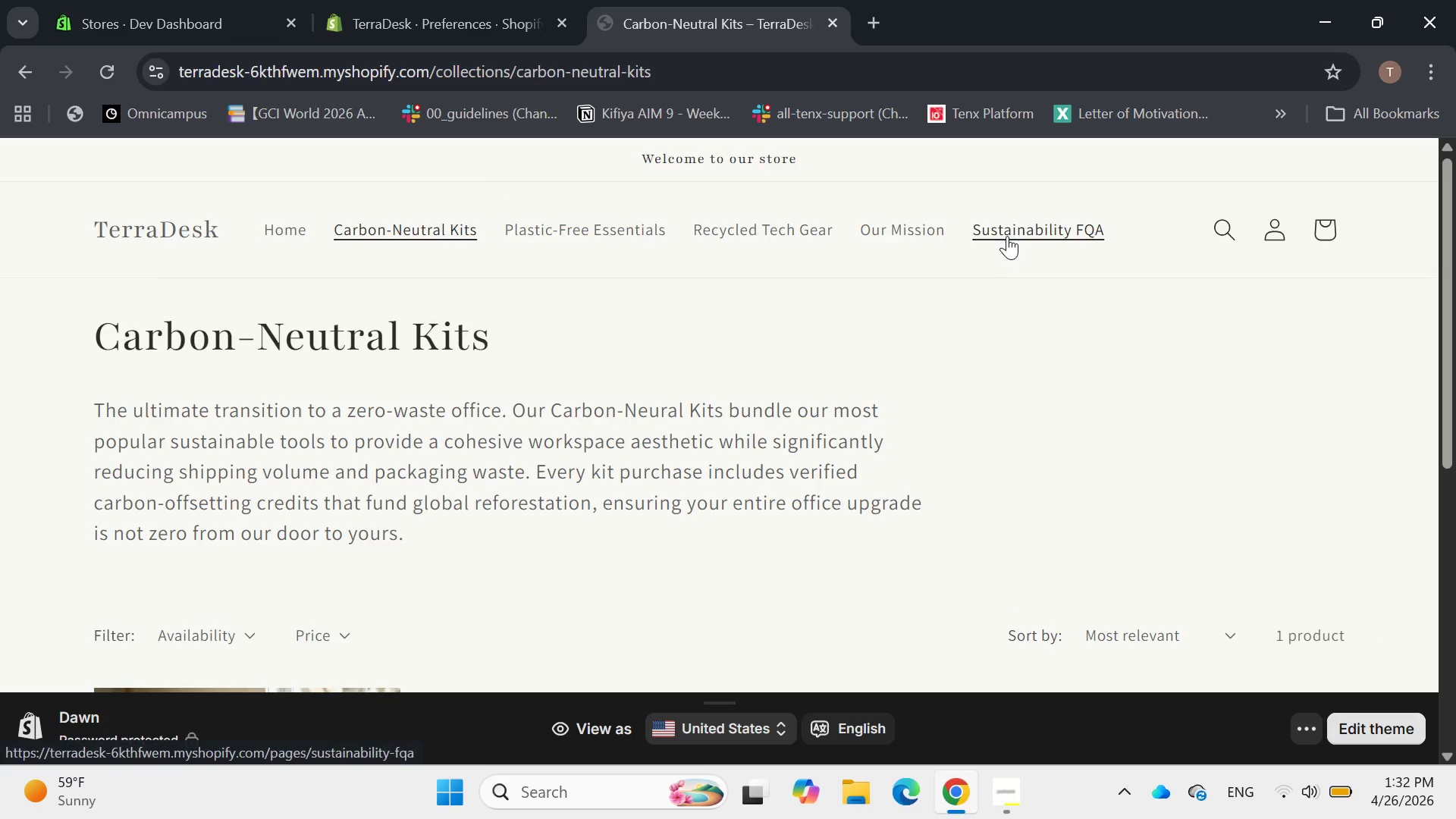 
left_click([1006, 226])
 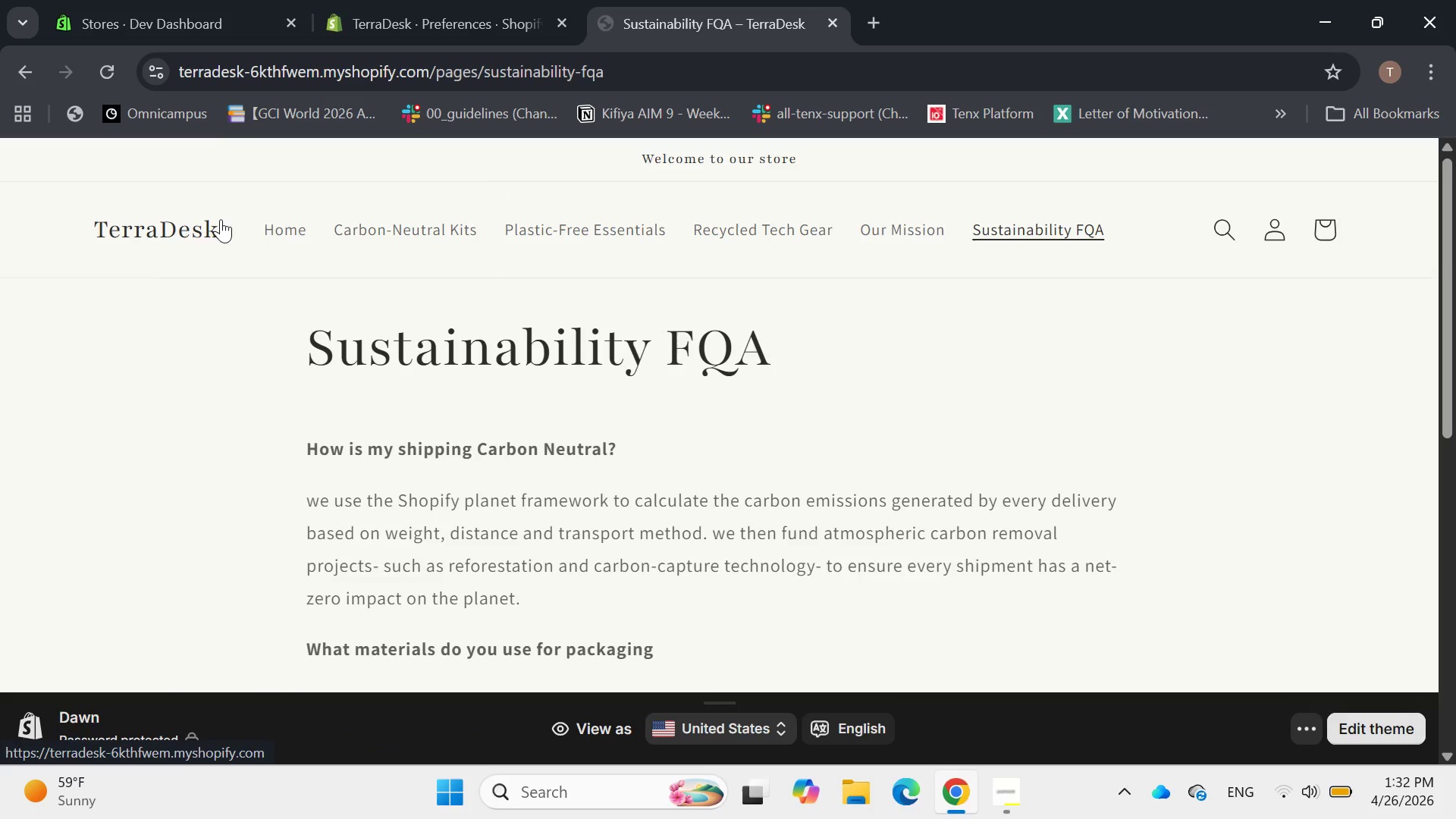 
left_click([281, 223])
 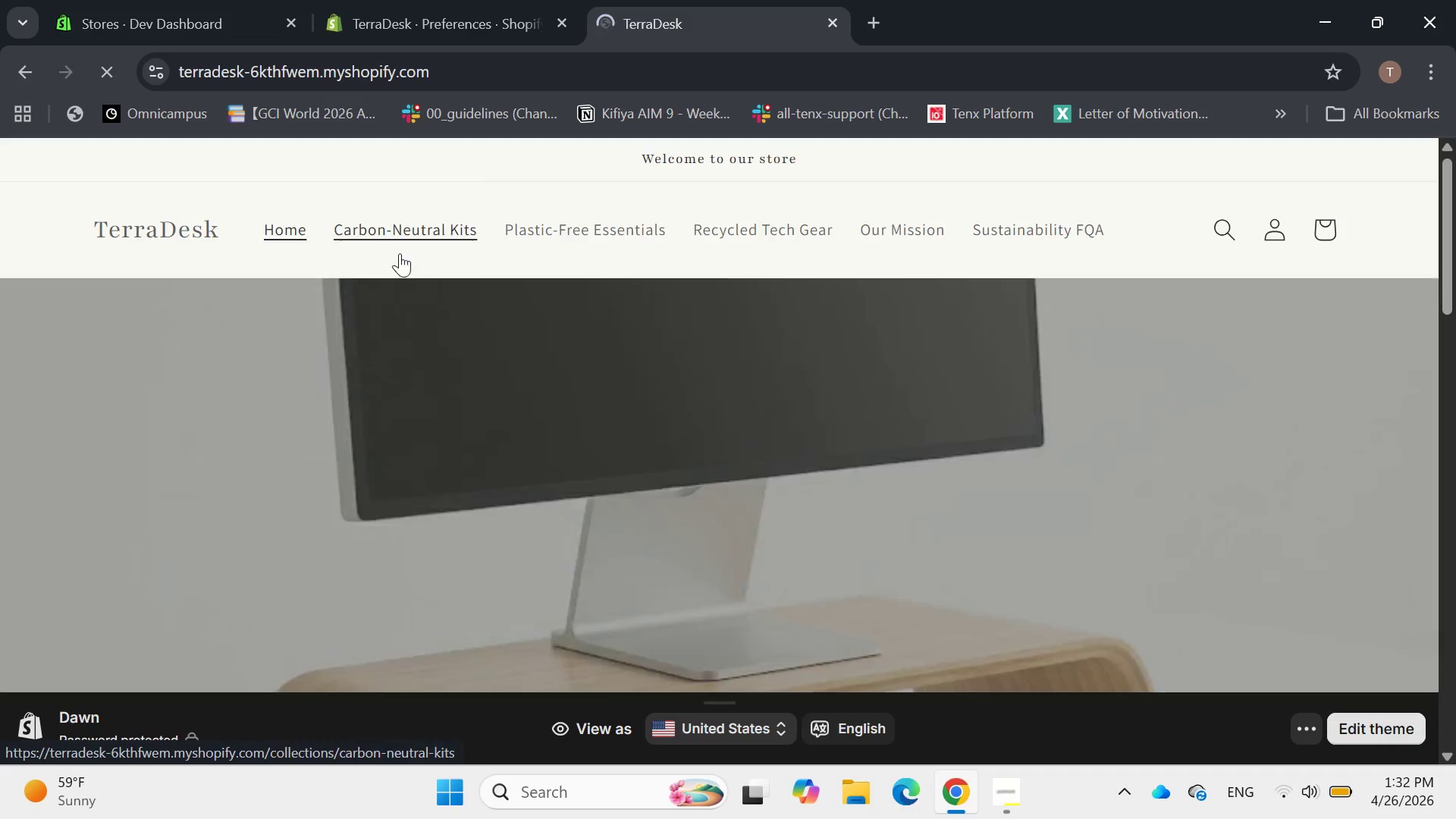 
scroll: coordinate [444, 253], scroll_direction: down, amount: 10.0
 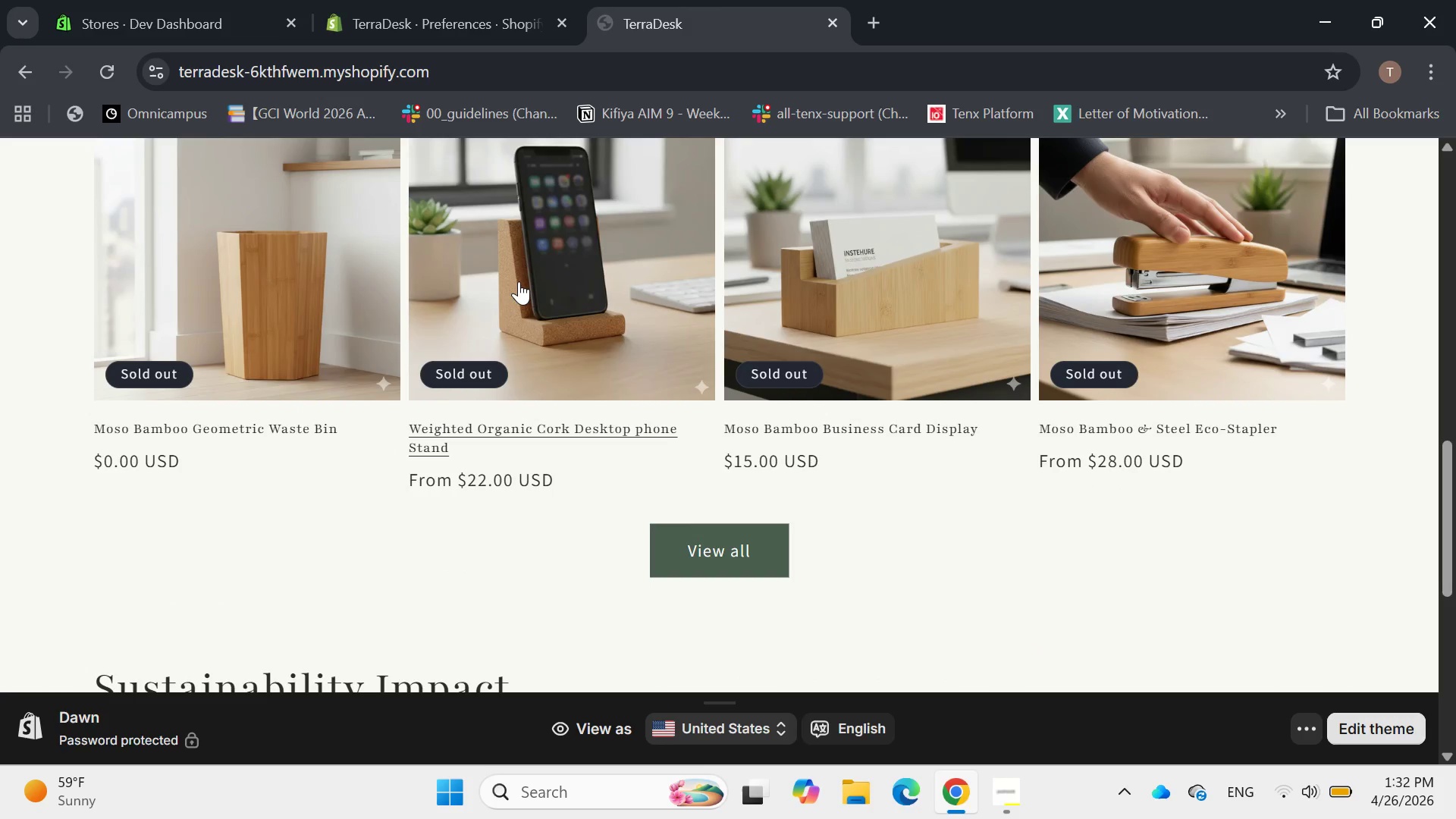 
left_click([519, 281])
 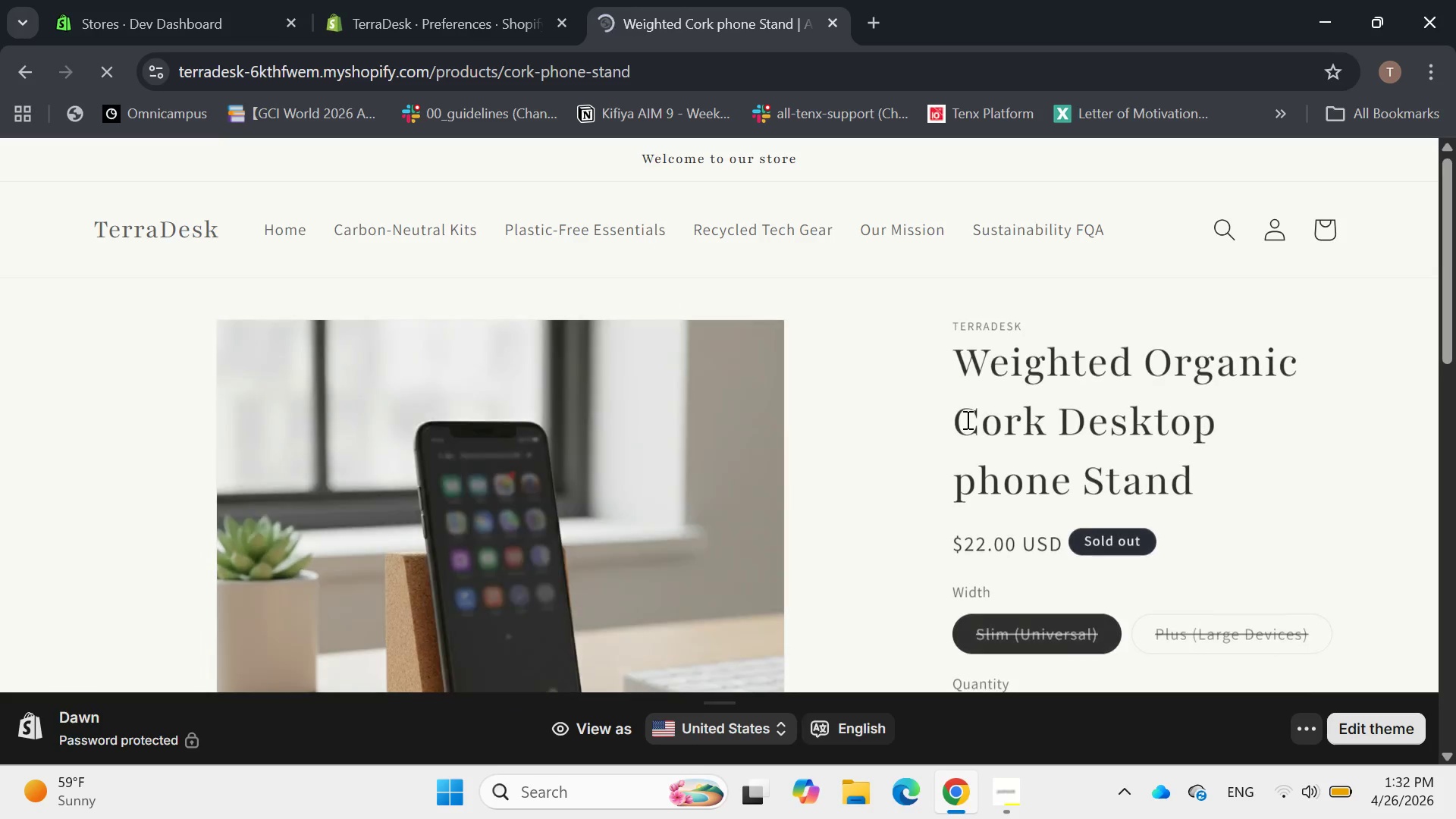 
scroll: coordinate [1037, 432], scroll_direction: down, amount: 2.0
 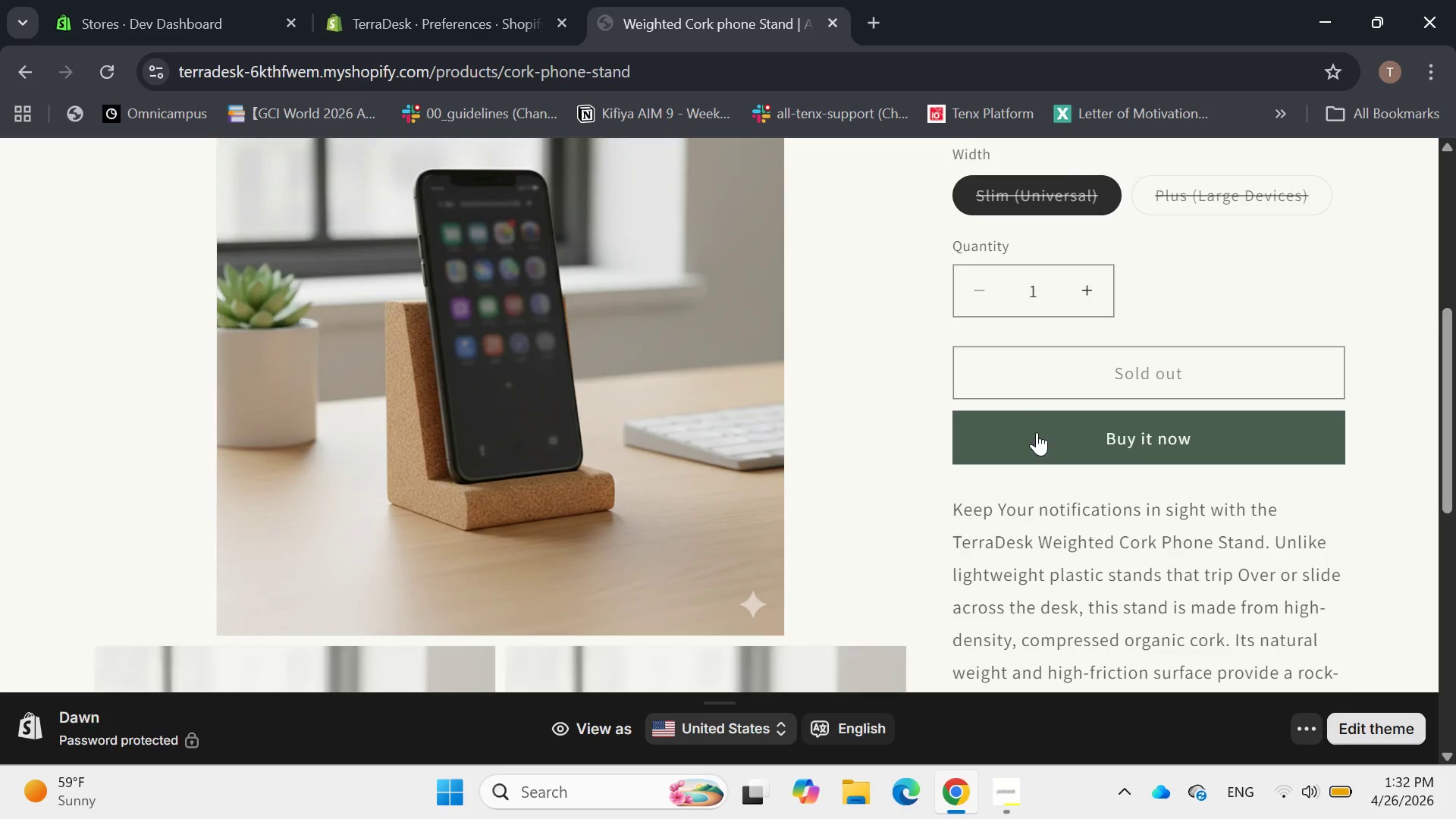 
left_click([1038, 429])
 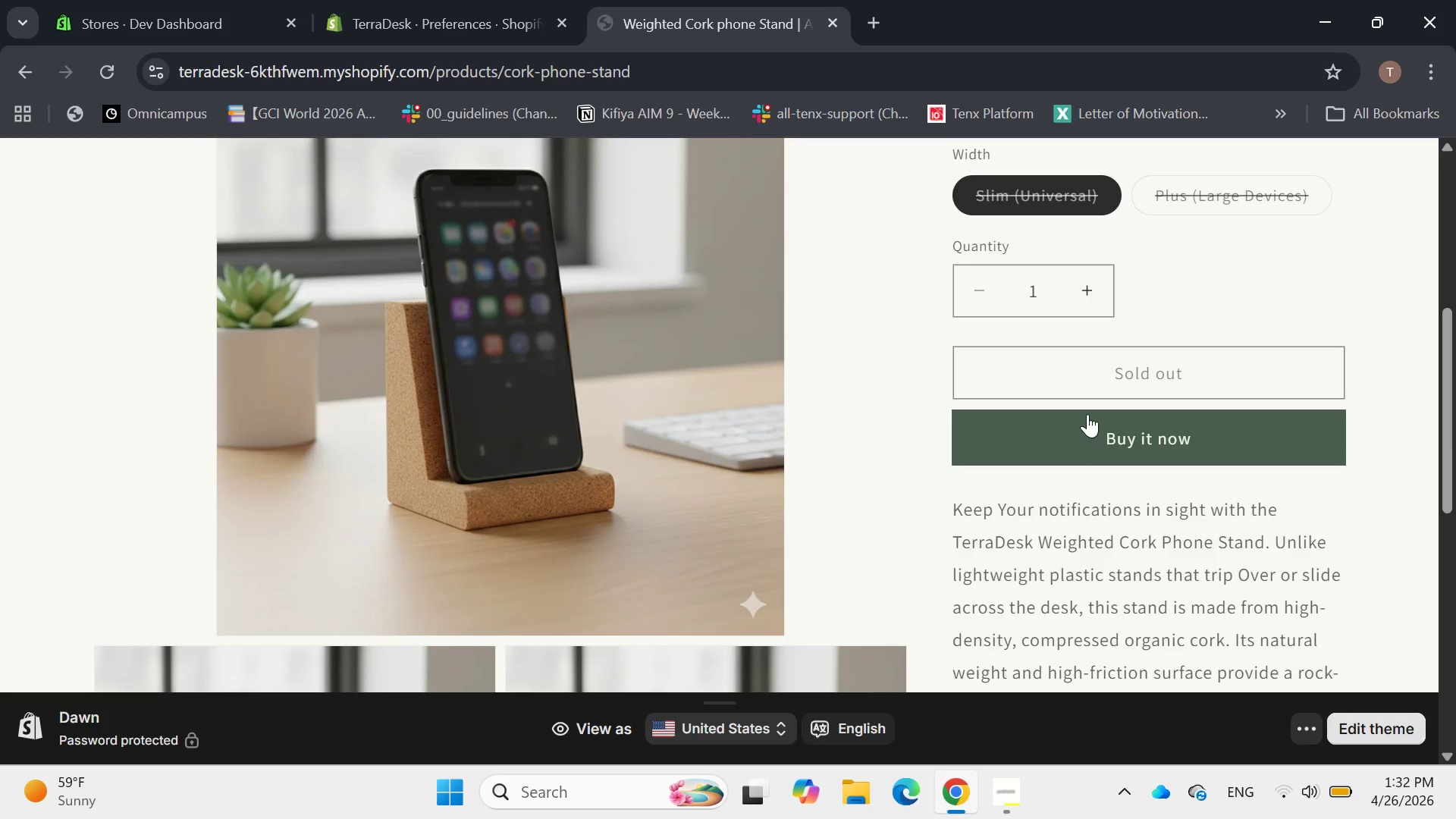 
left_click([1087, 283])
 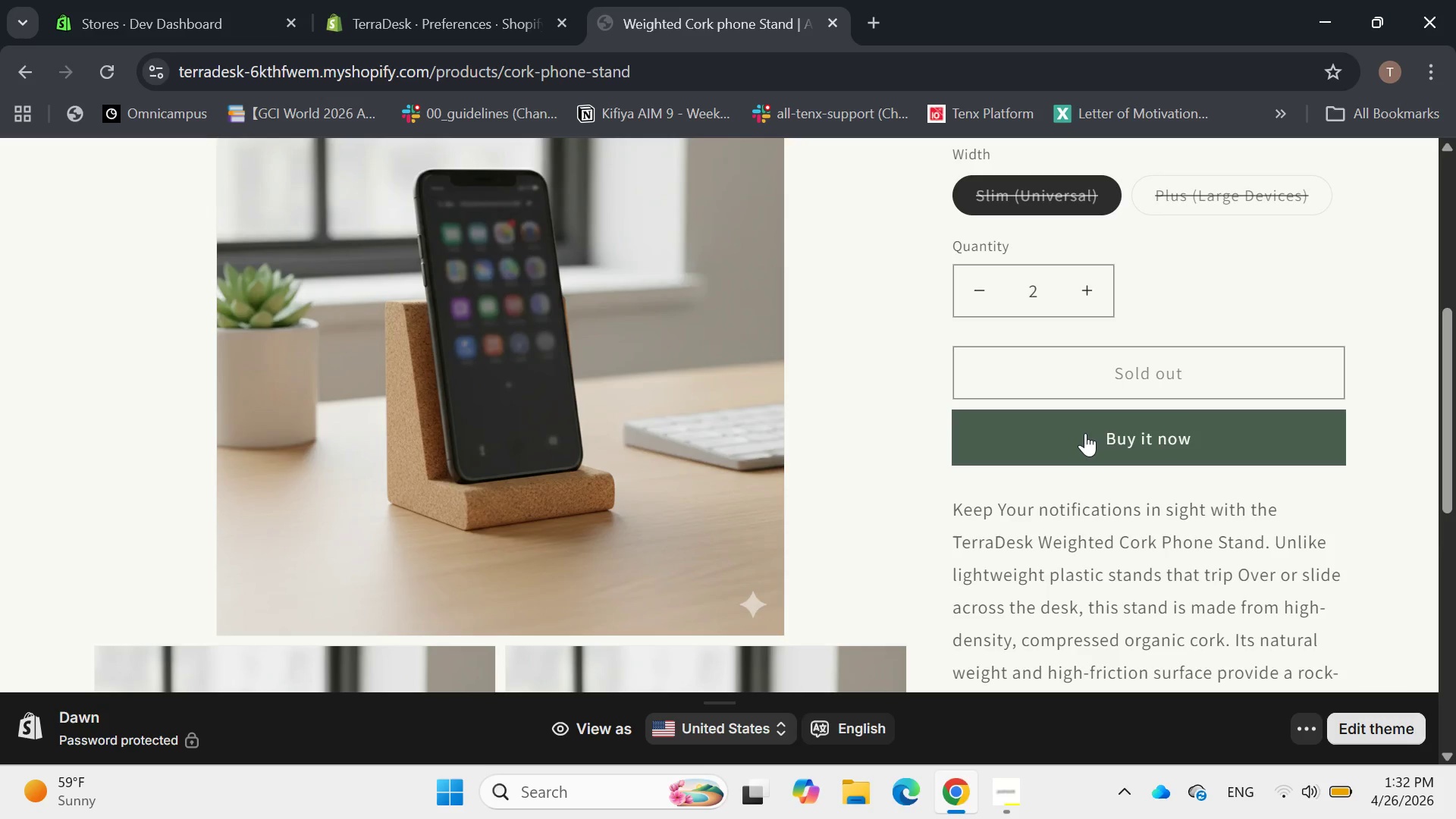 
double_click([1085, 433])
 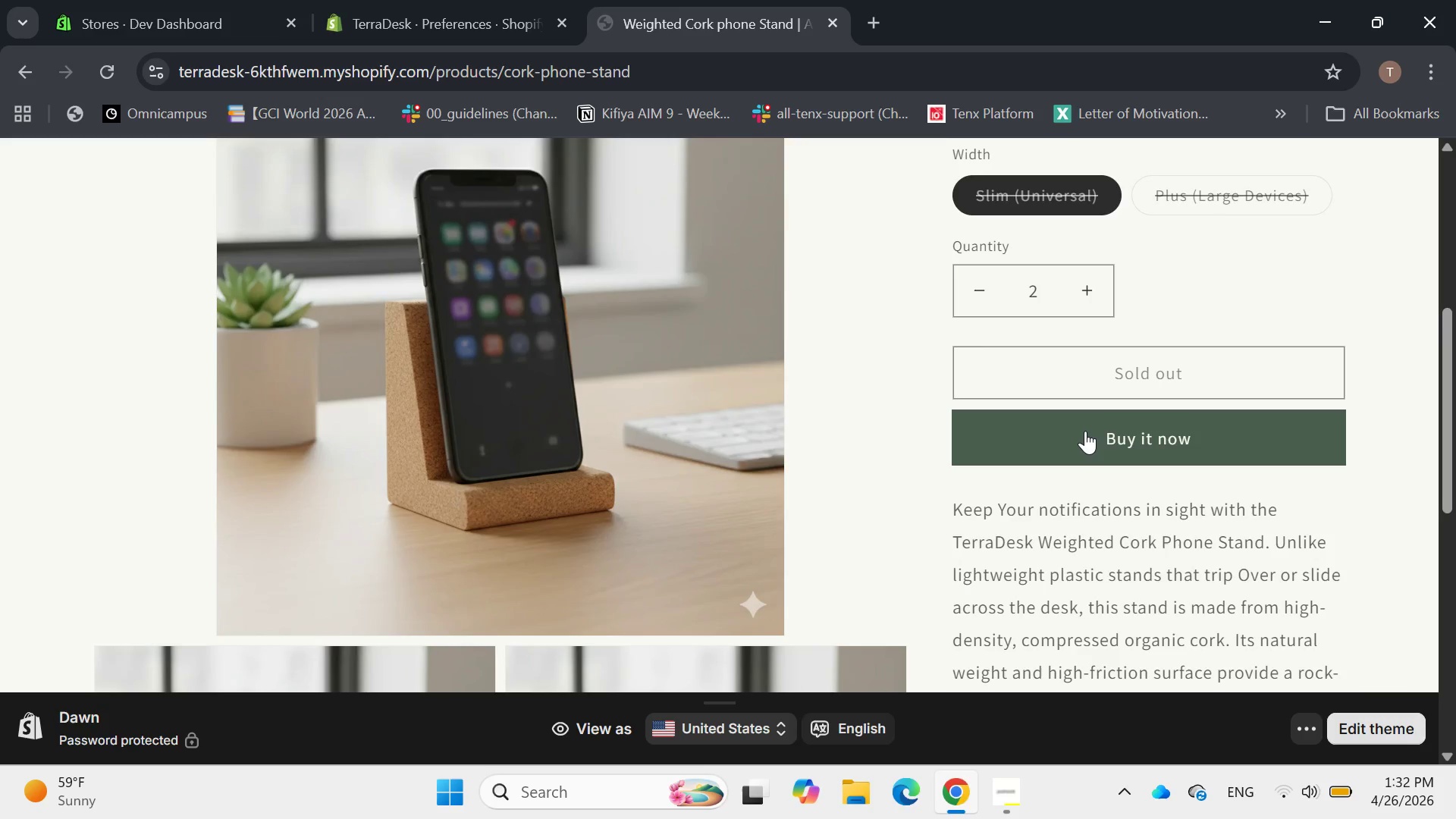 
scroll: coordinate [1087, 427], scroll_direction: up, amount: 9.0
 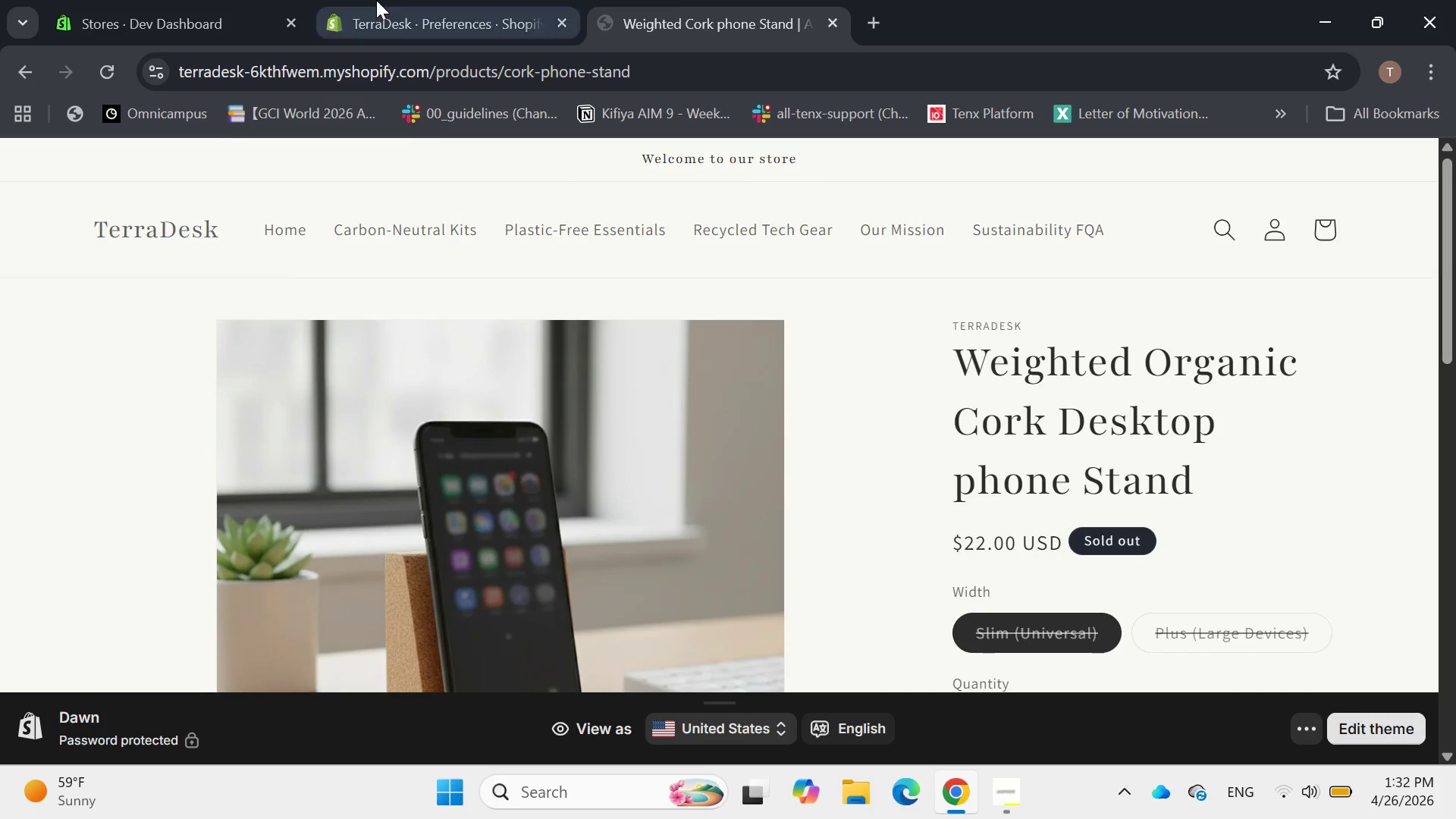 
left_click([376, 0])
 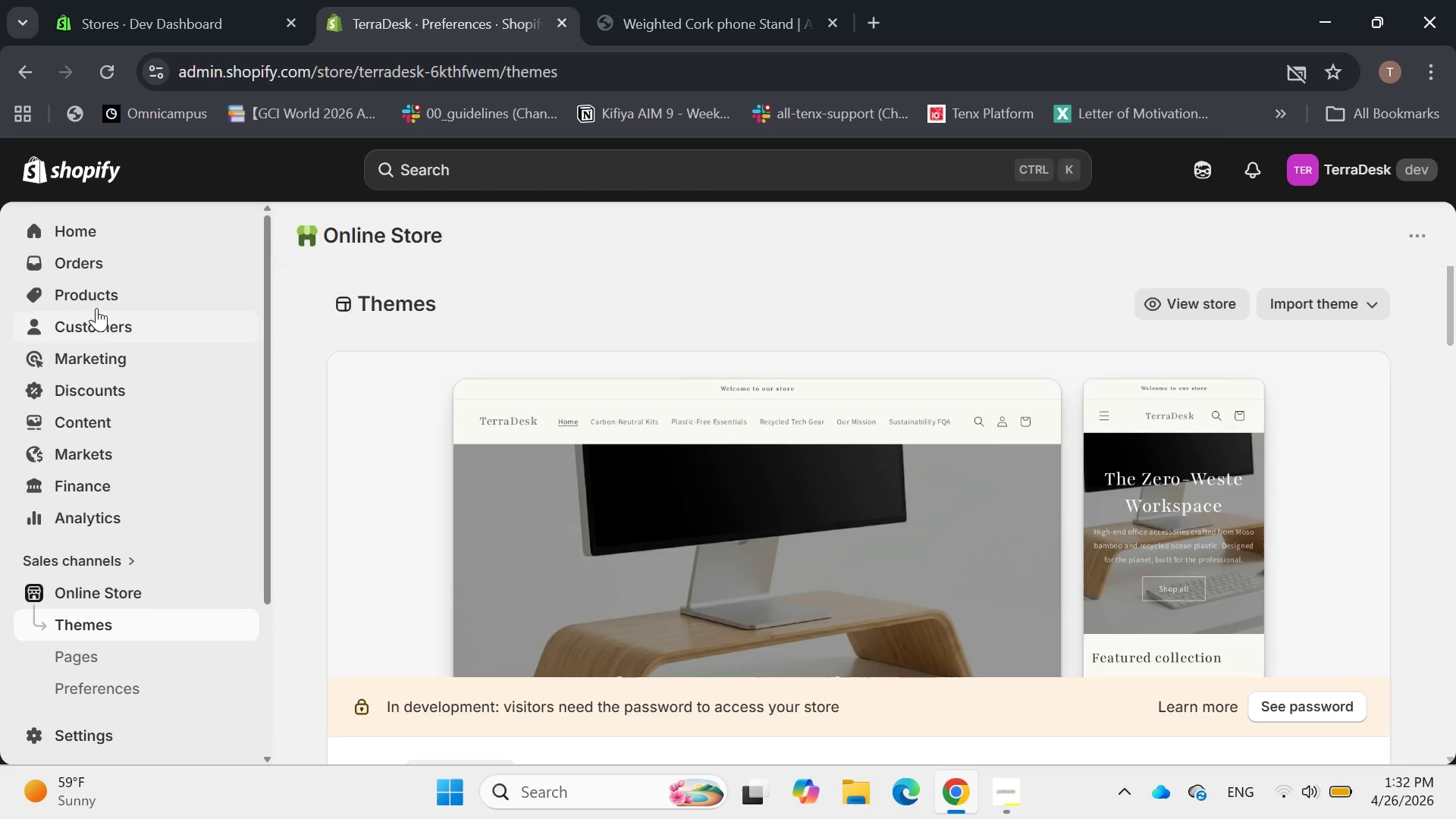 
left_click([96, 294])
 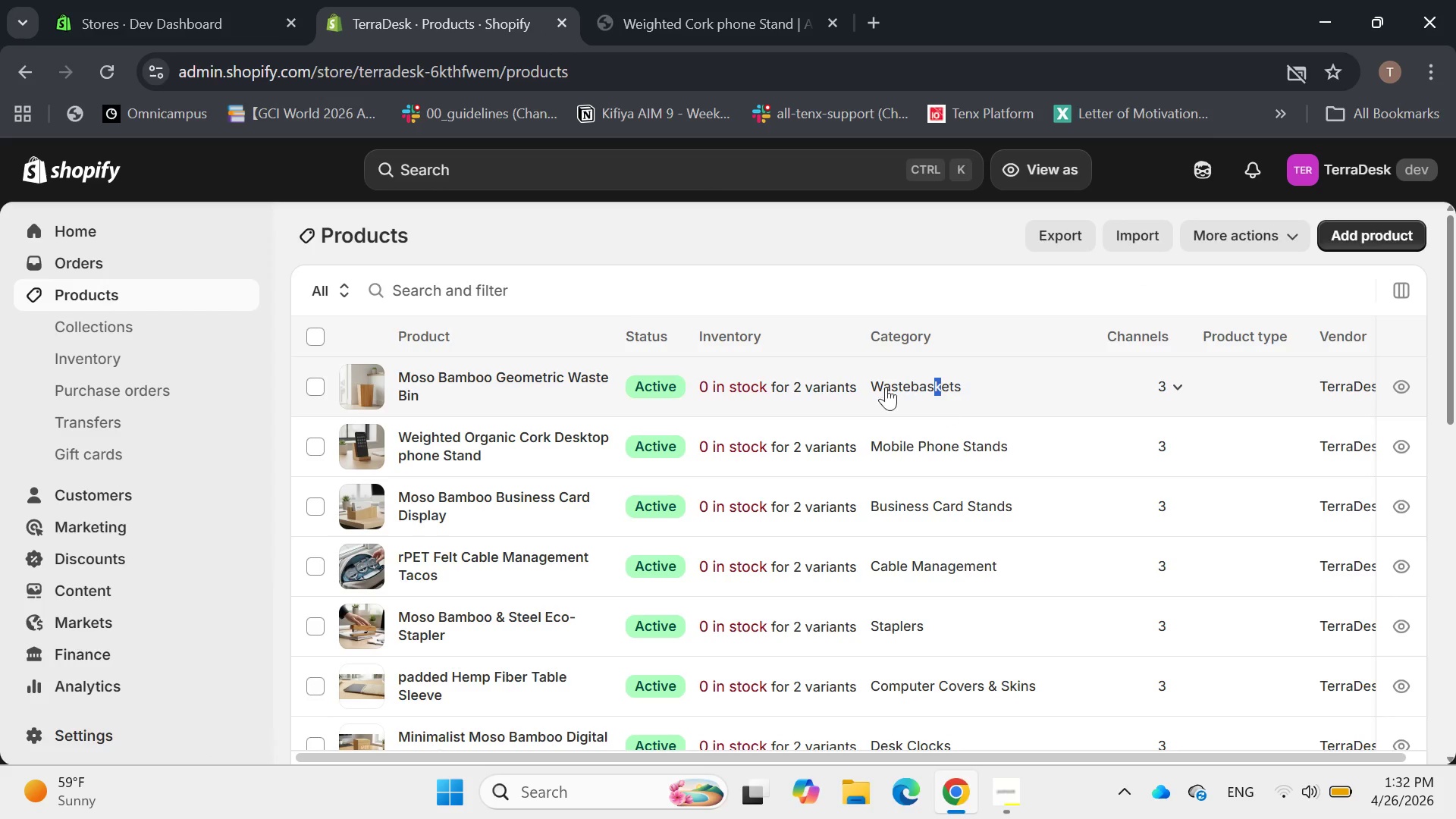 
wait(5.38)
 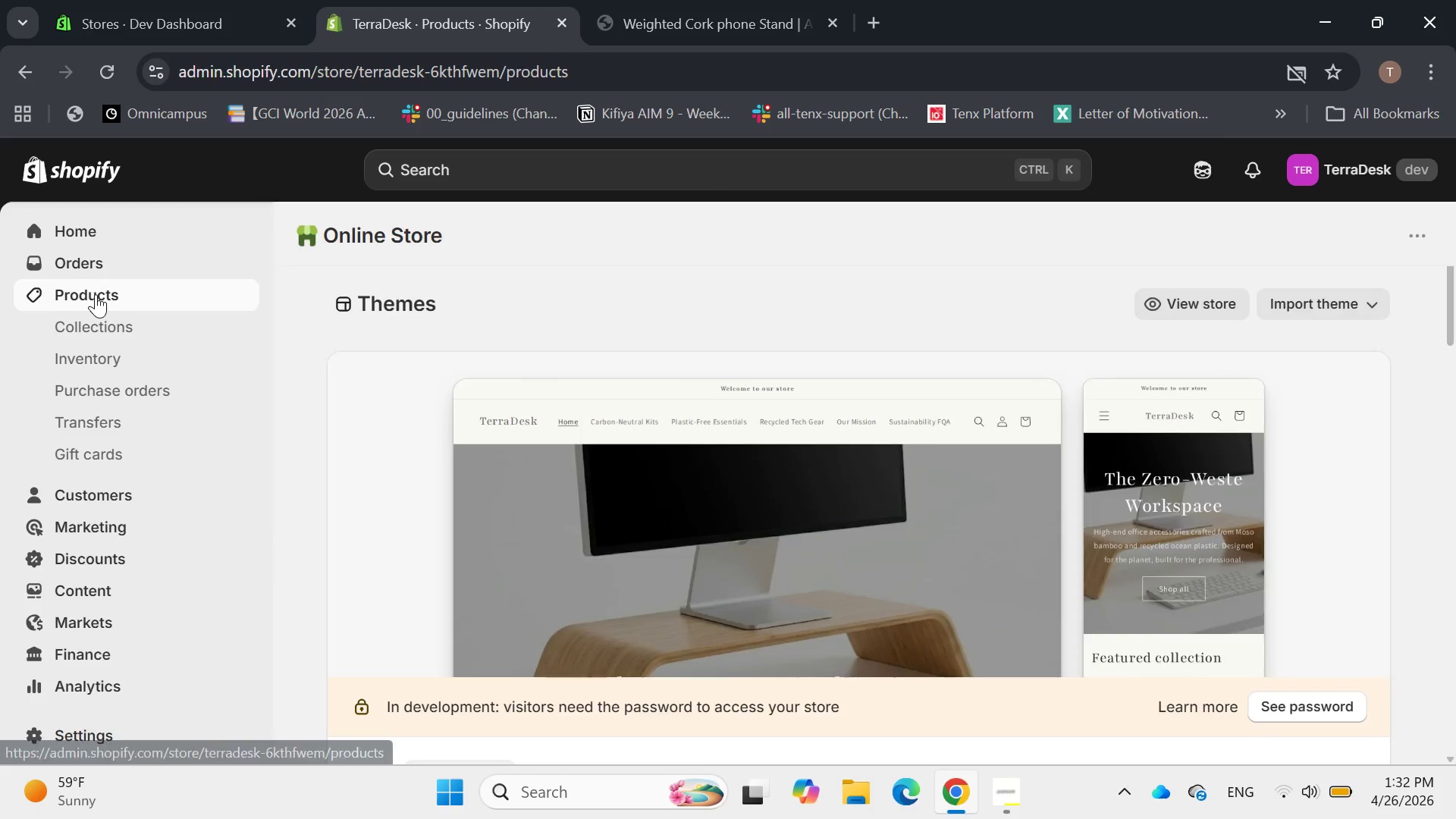 
left_click([431, 381])
 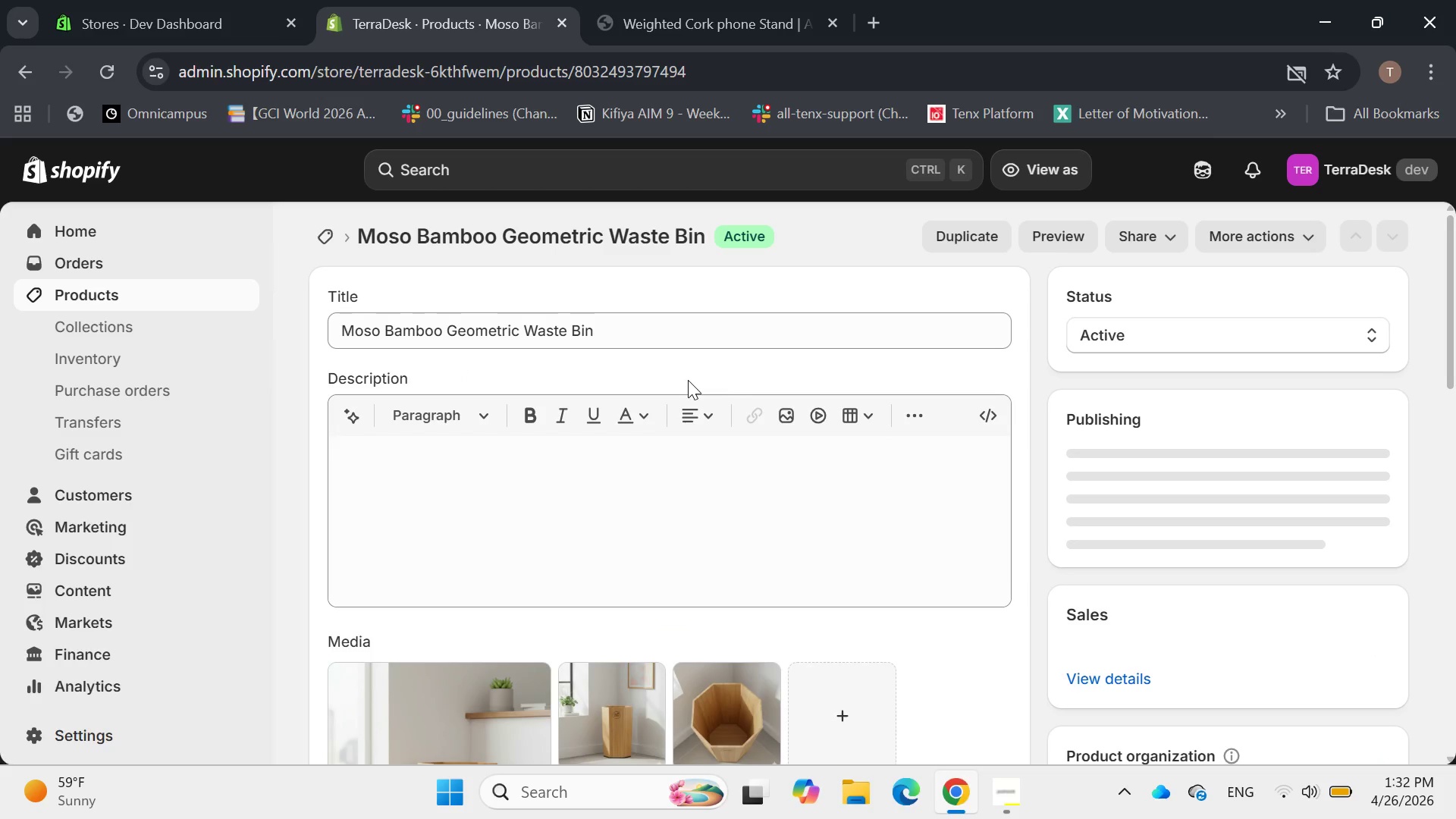 
scroll: coordinate [686, 380], scroll_direction: up, amount: 2.0
 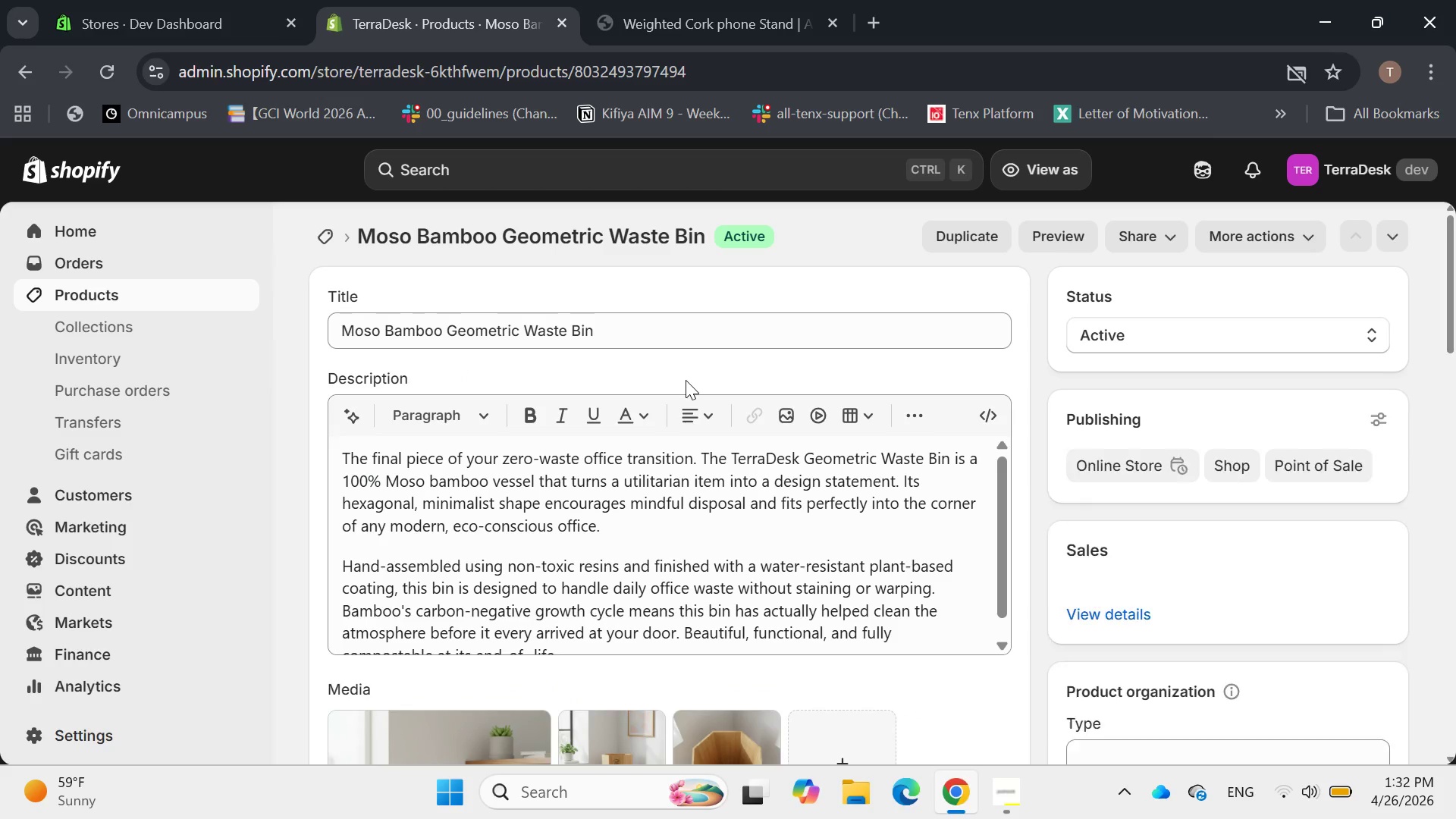 
scroll: coordinate [725, 382], scroll_direction: down, amount: 10.0
 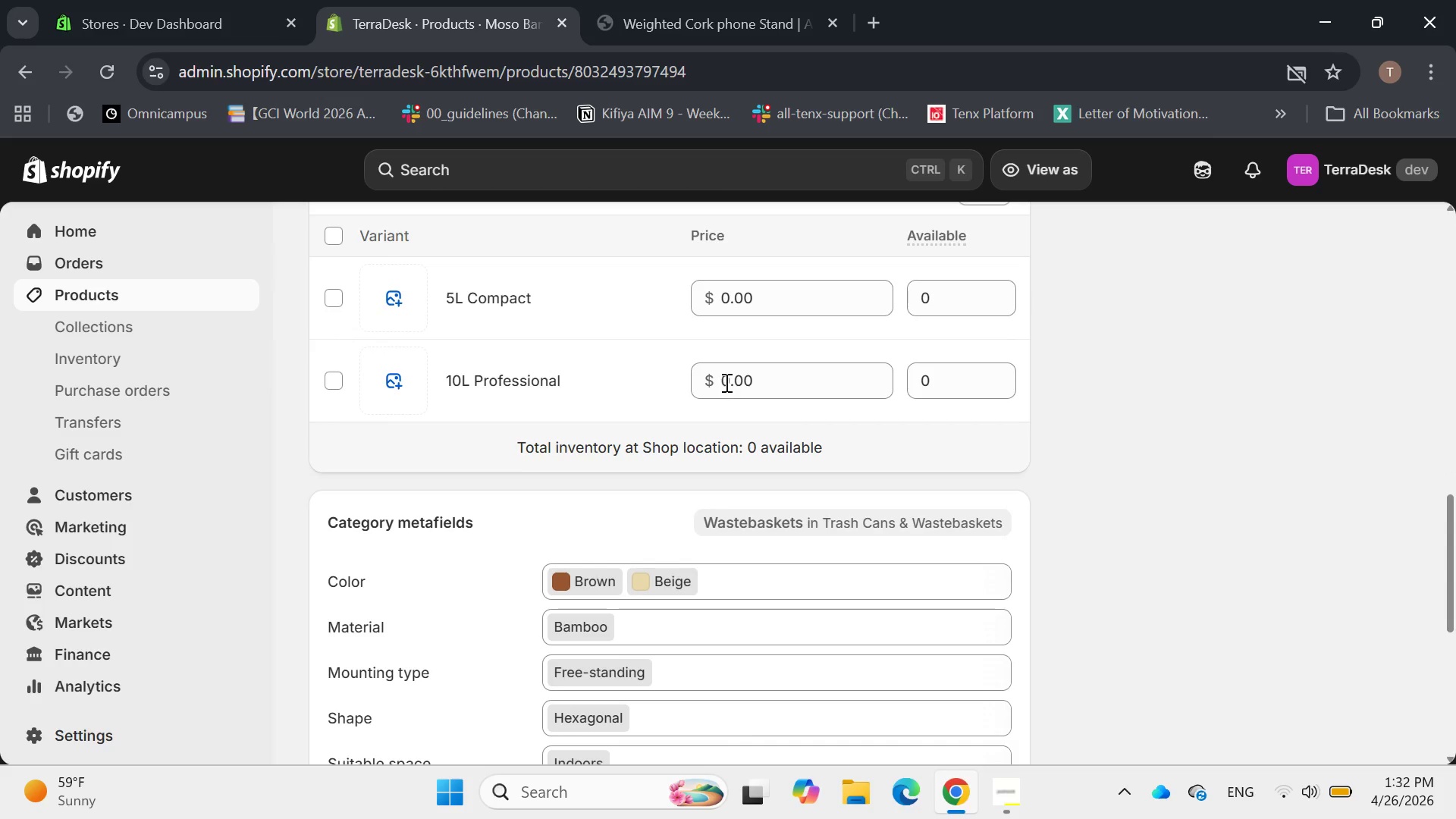 
scroll: coordinate [725, 381], scroll_direction: up, amount: 2.0
 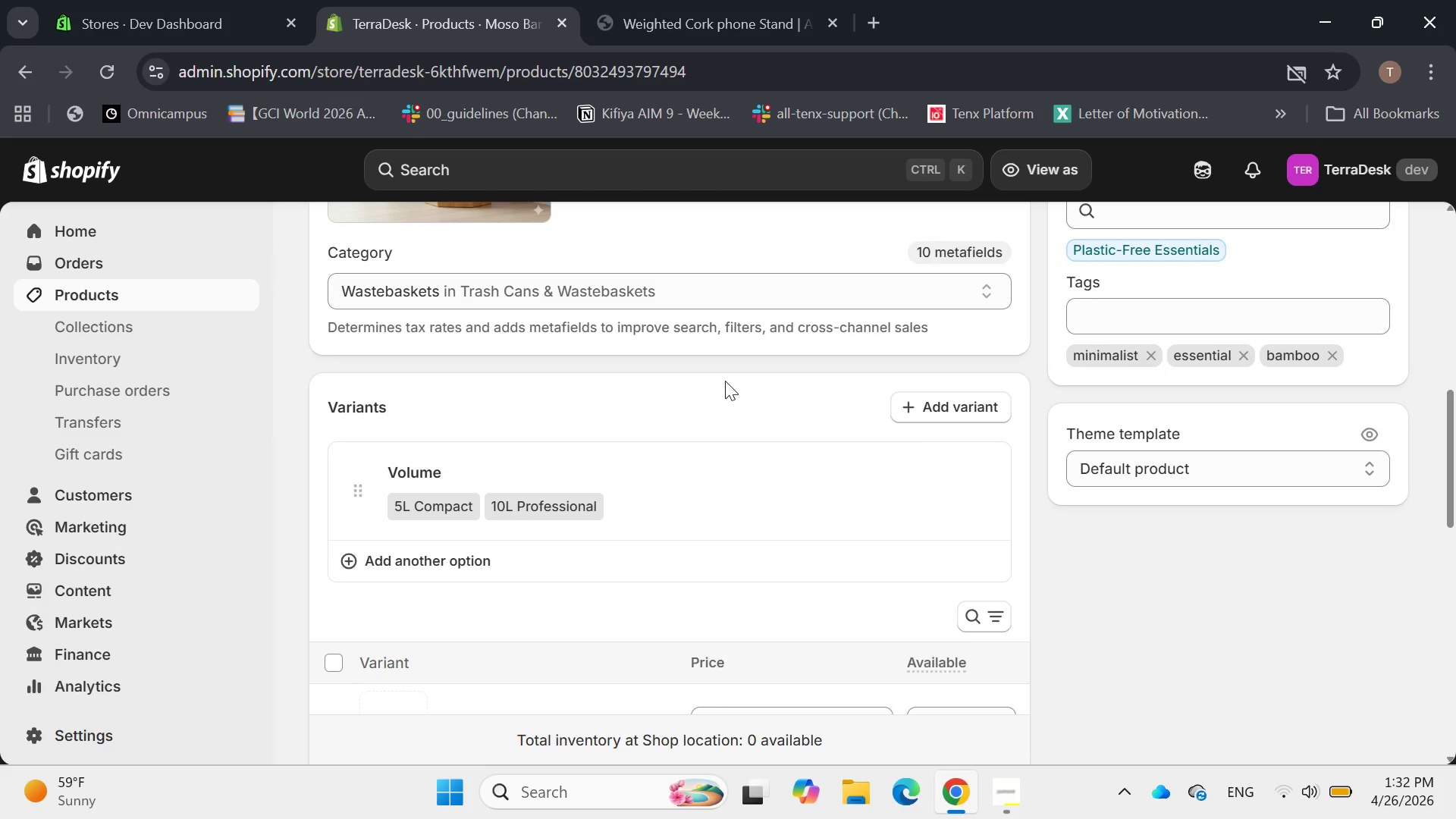 
scroll: coordinate [725, 381], scroll_direction: down, amount: 4.0
 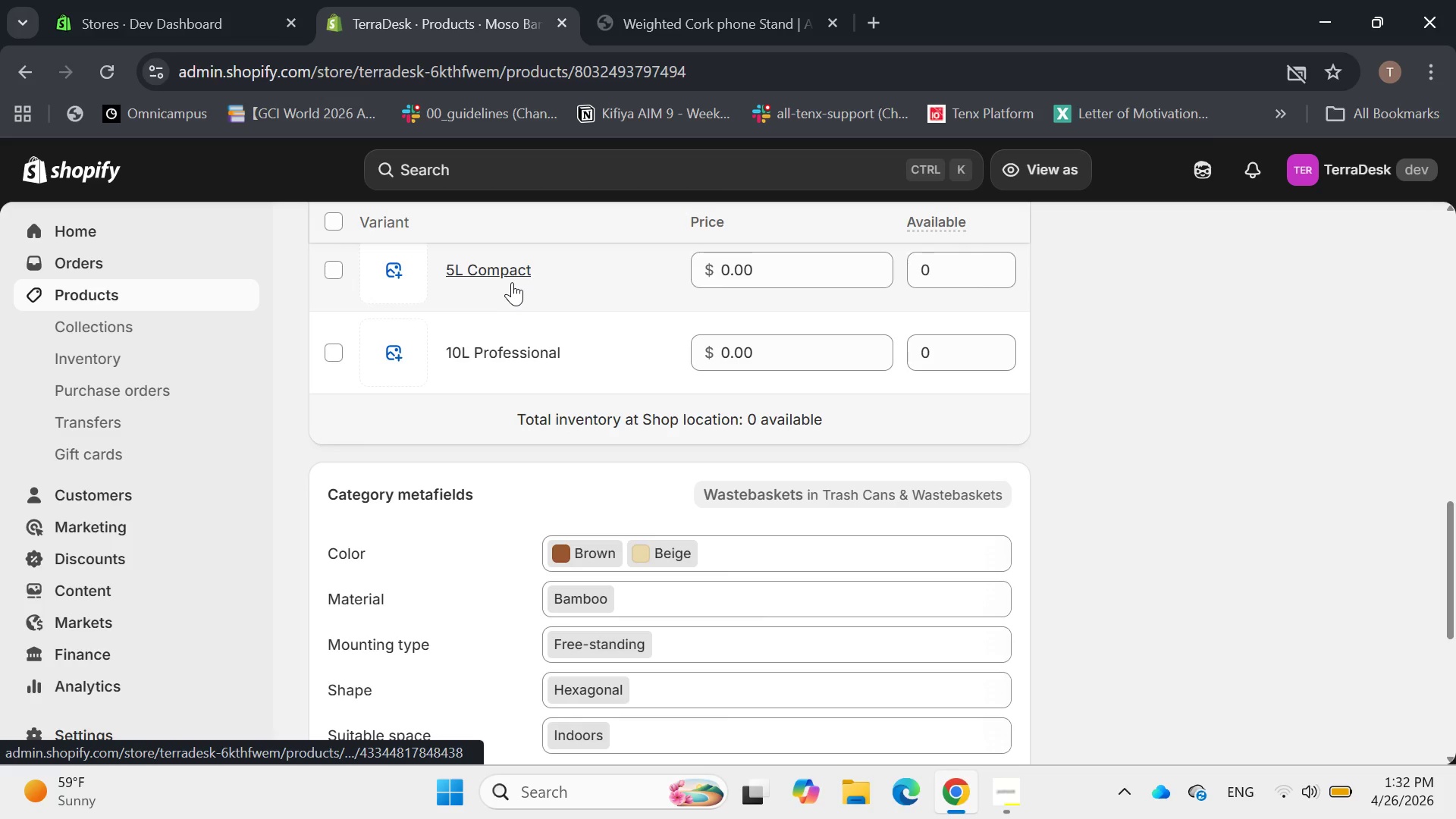 
left_click([513, 280])
 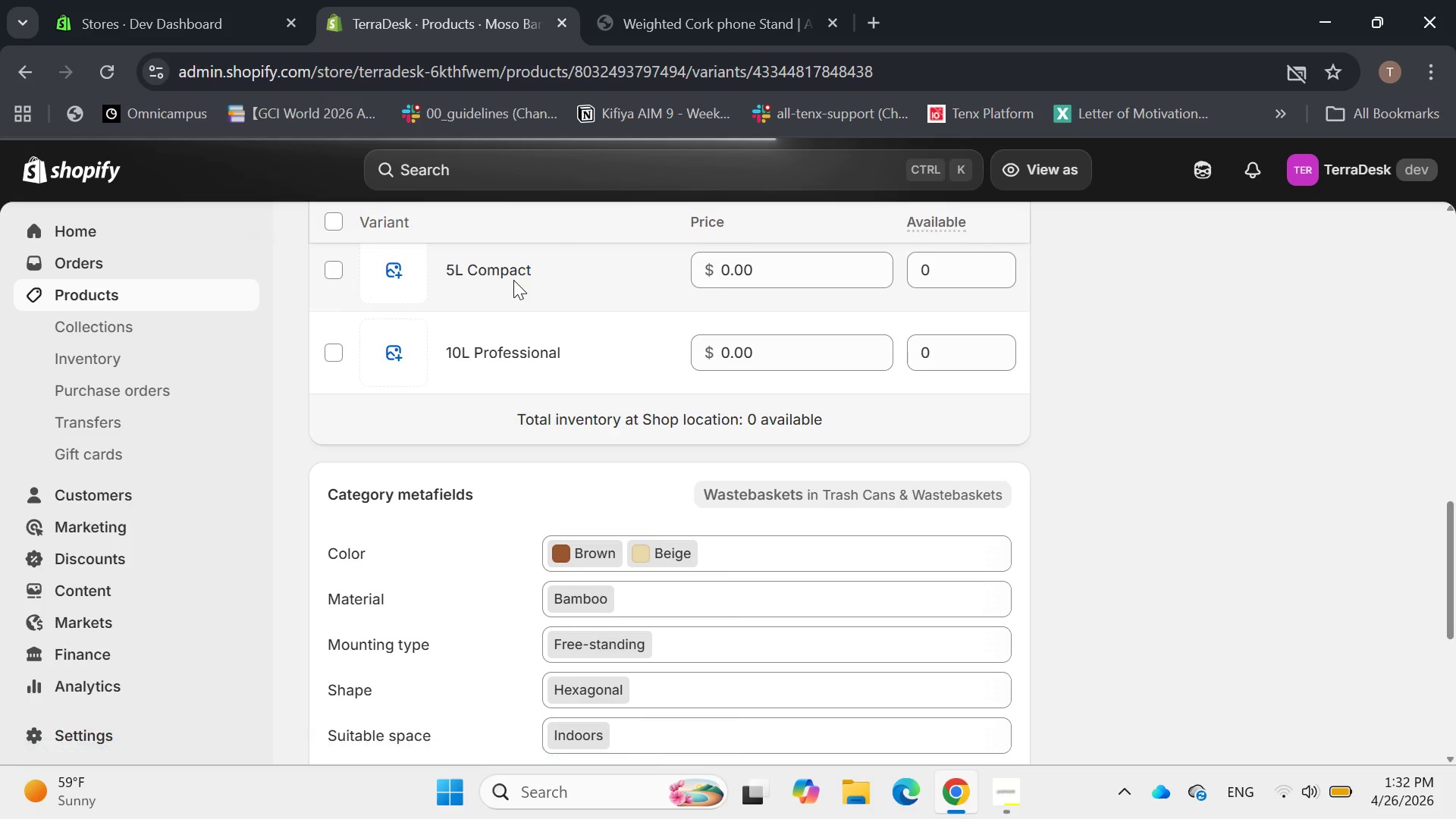 
scroll: coordinate [1087, 589], scroll_direction: down, amount: 2.0
 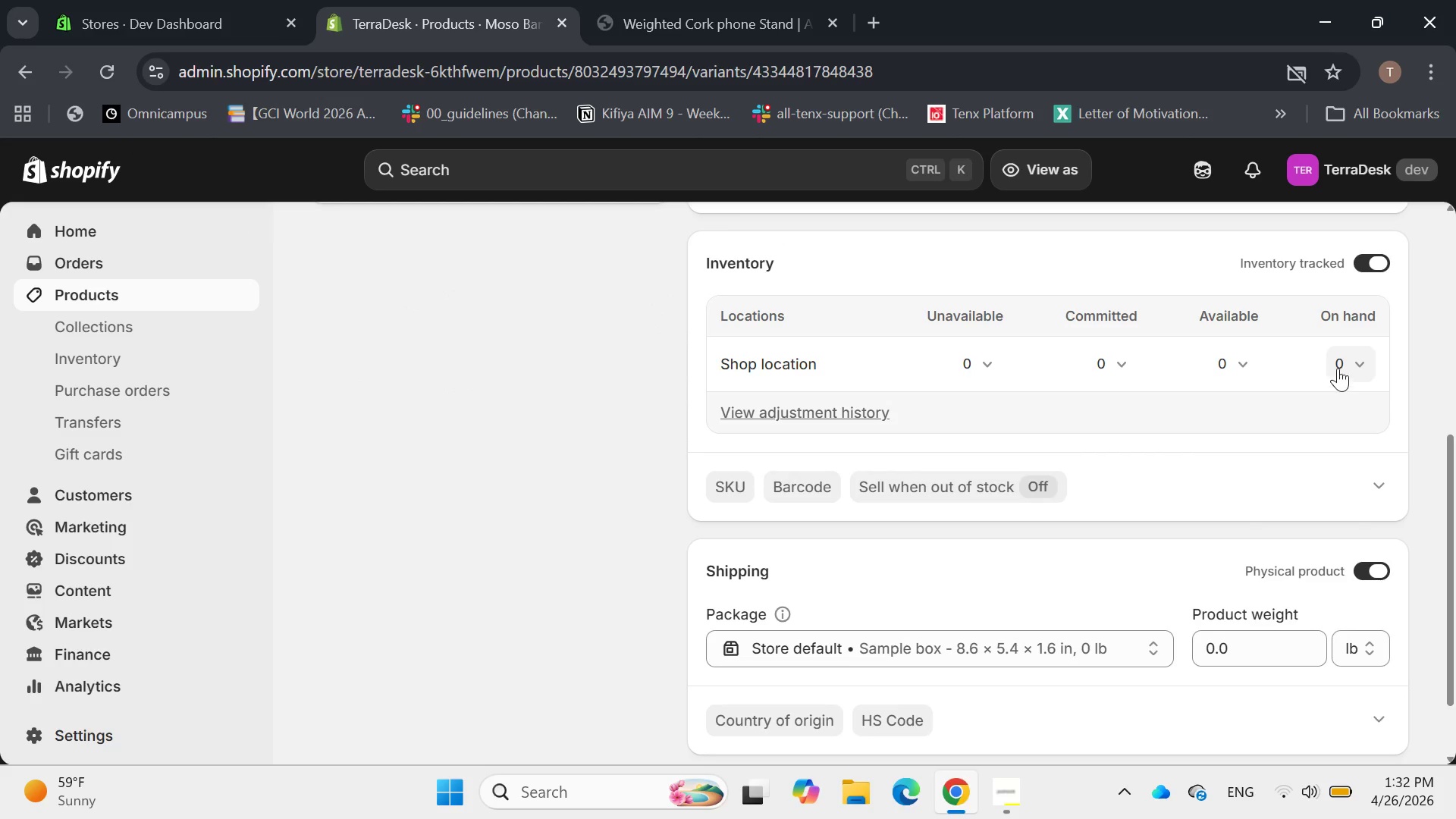 
left_click([1247, 371])
 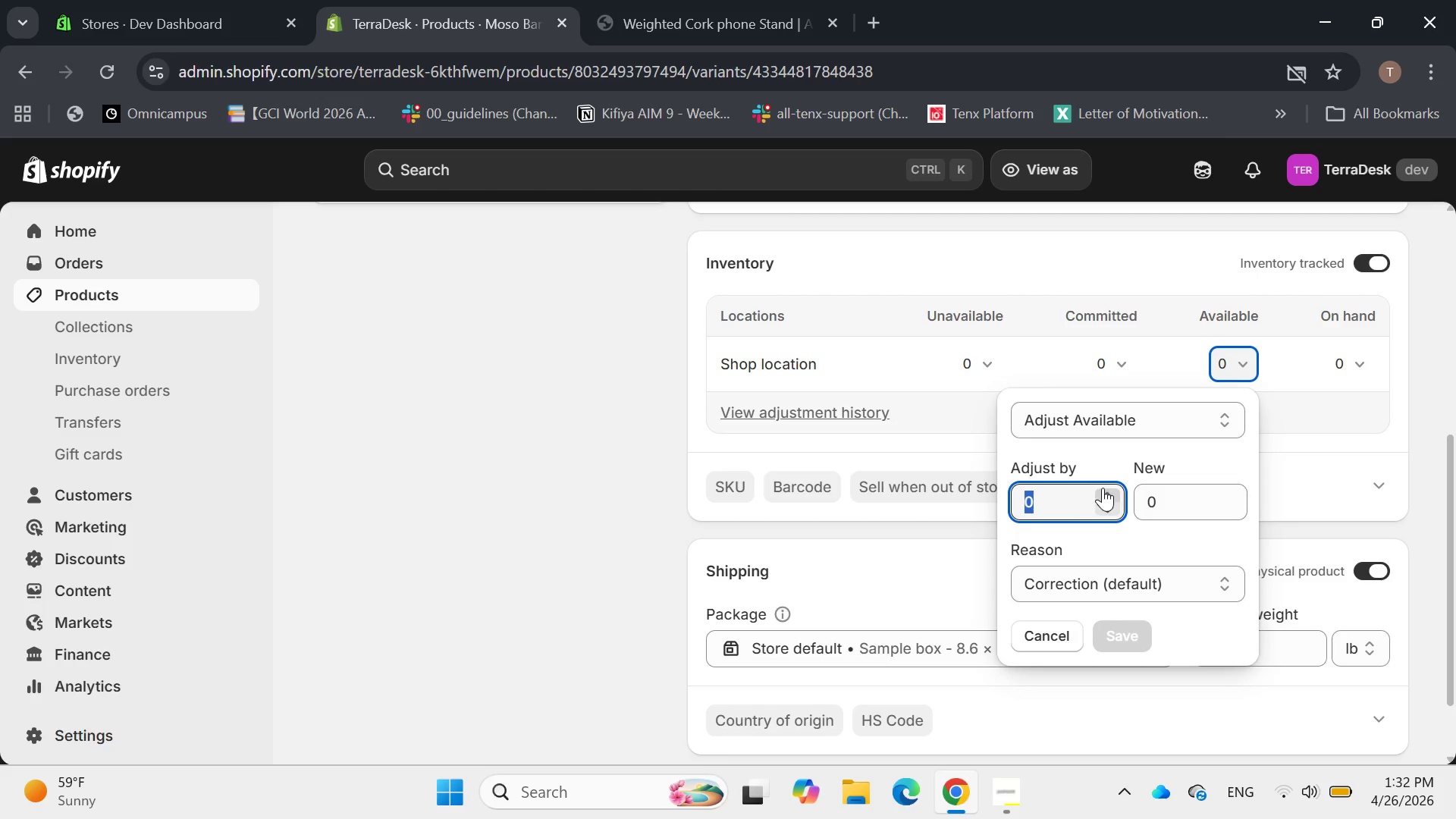 
double_click([1109, 491])
 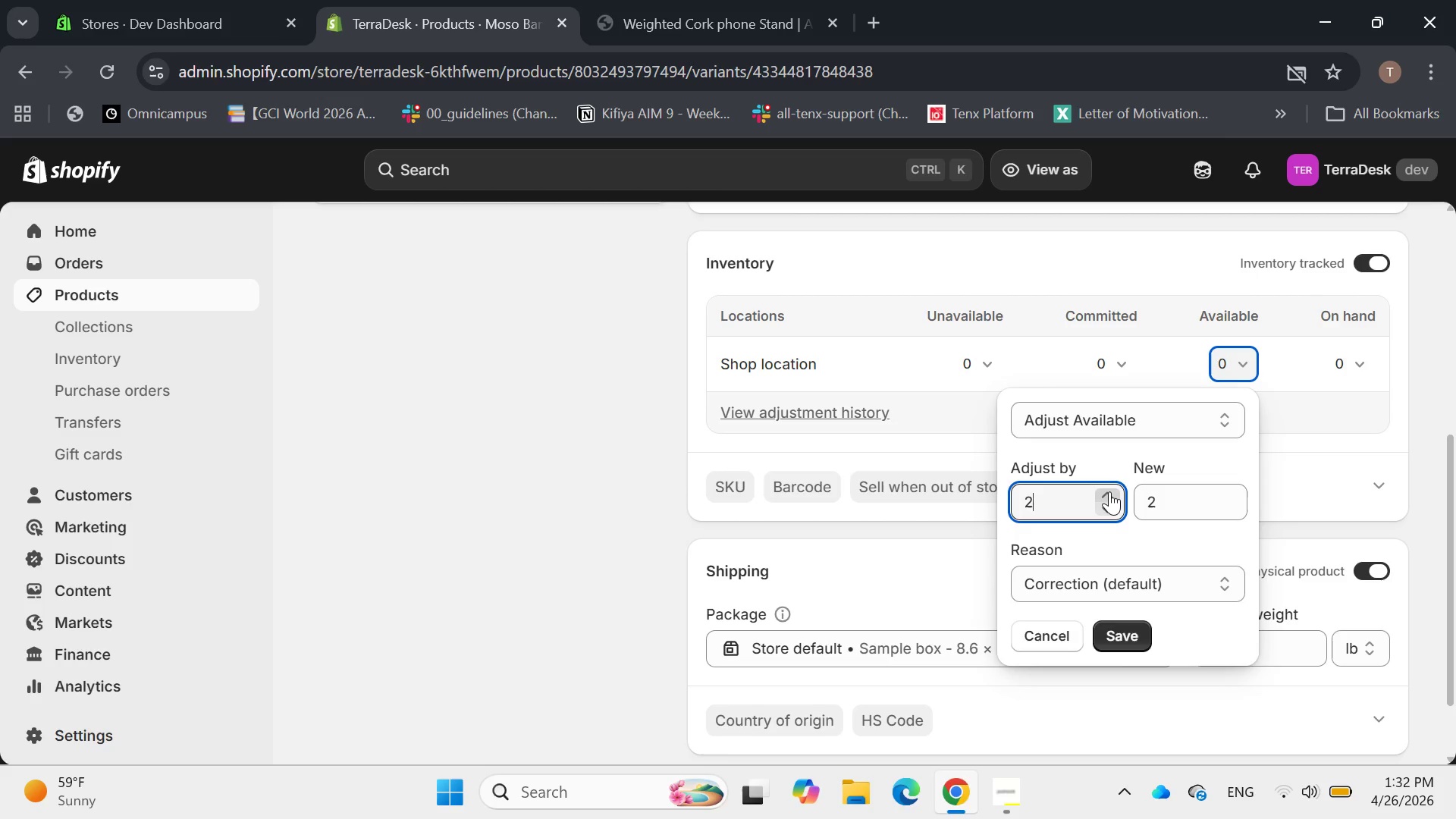 
triple_click([1109, 491])
 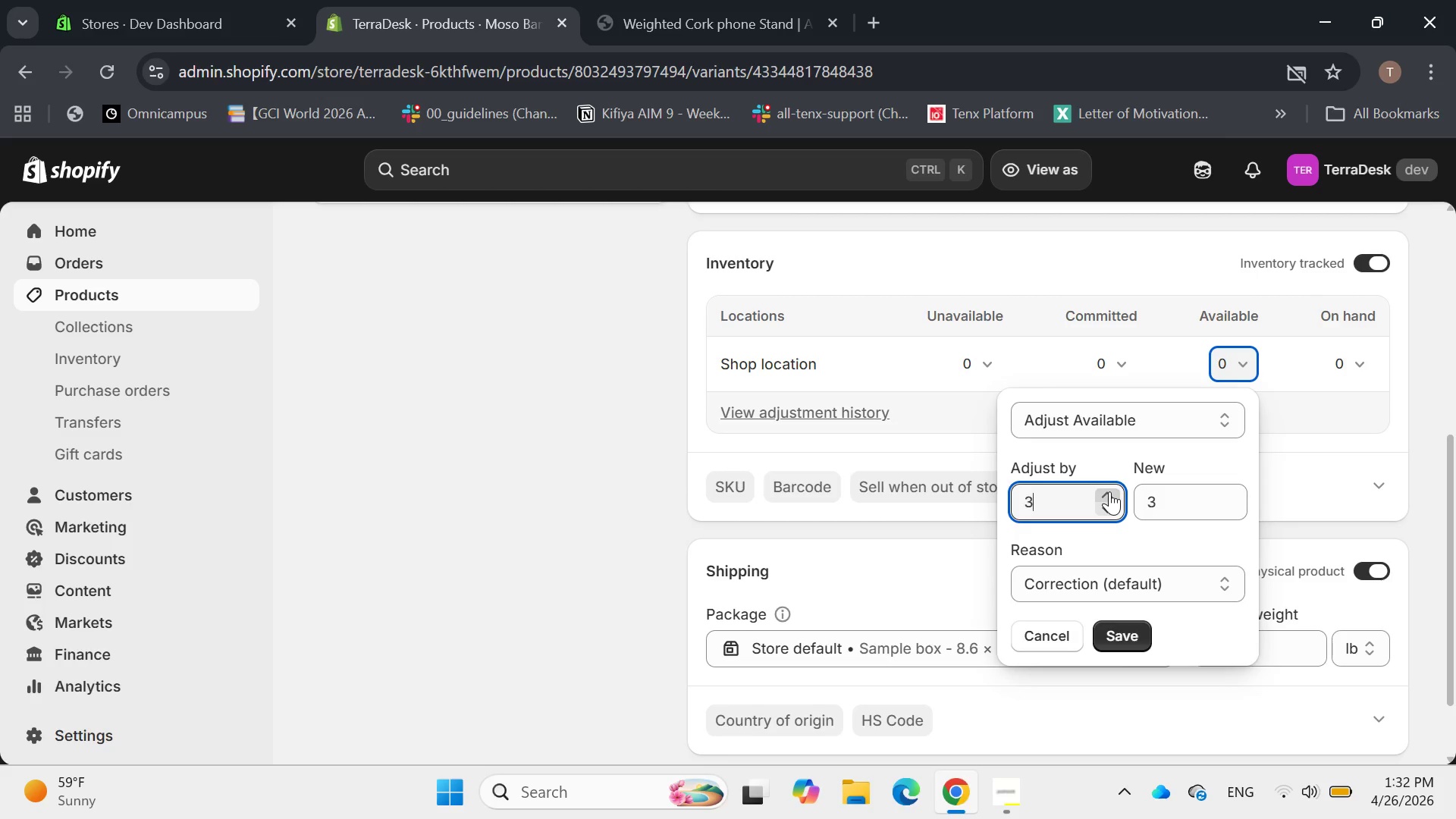 
triple_click([1109, 491])
 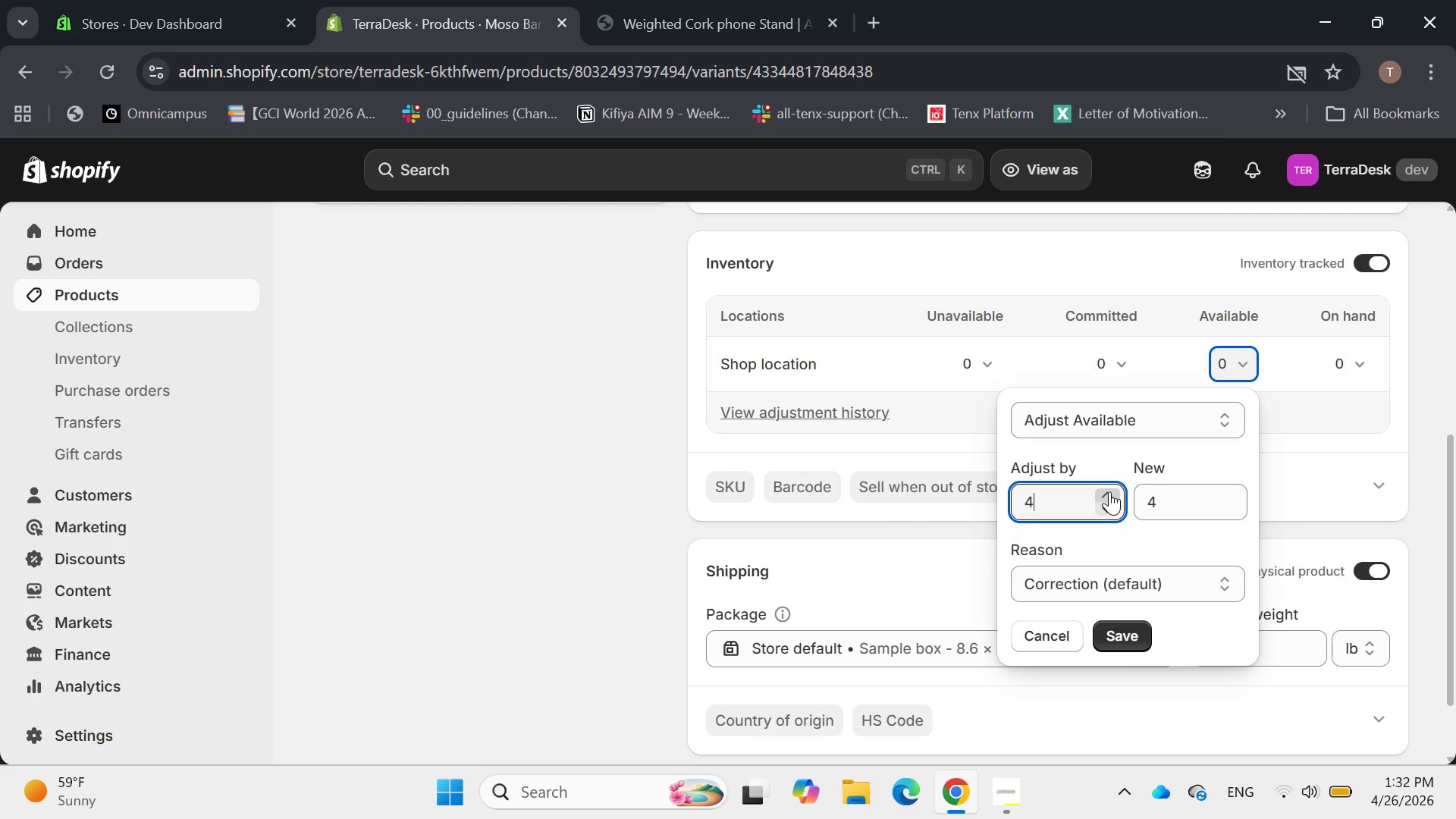 
triple_click([1109, 491])
 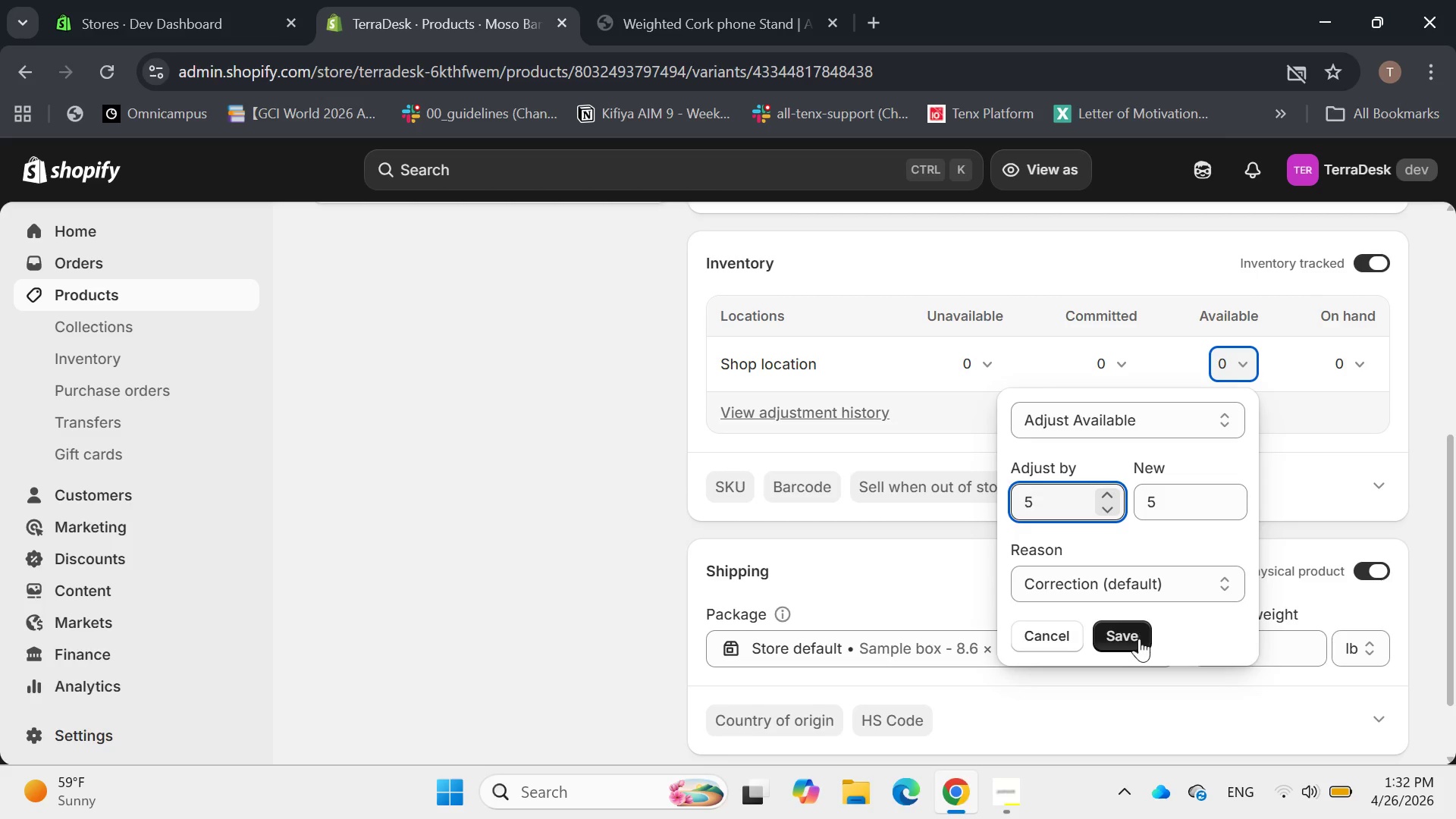 
left_click([1138, 639])
 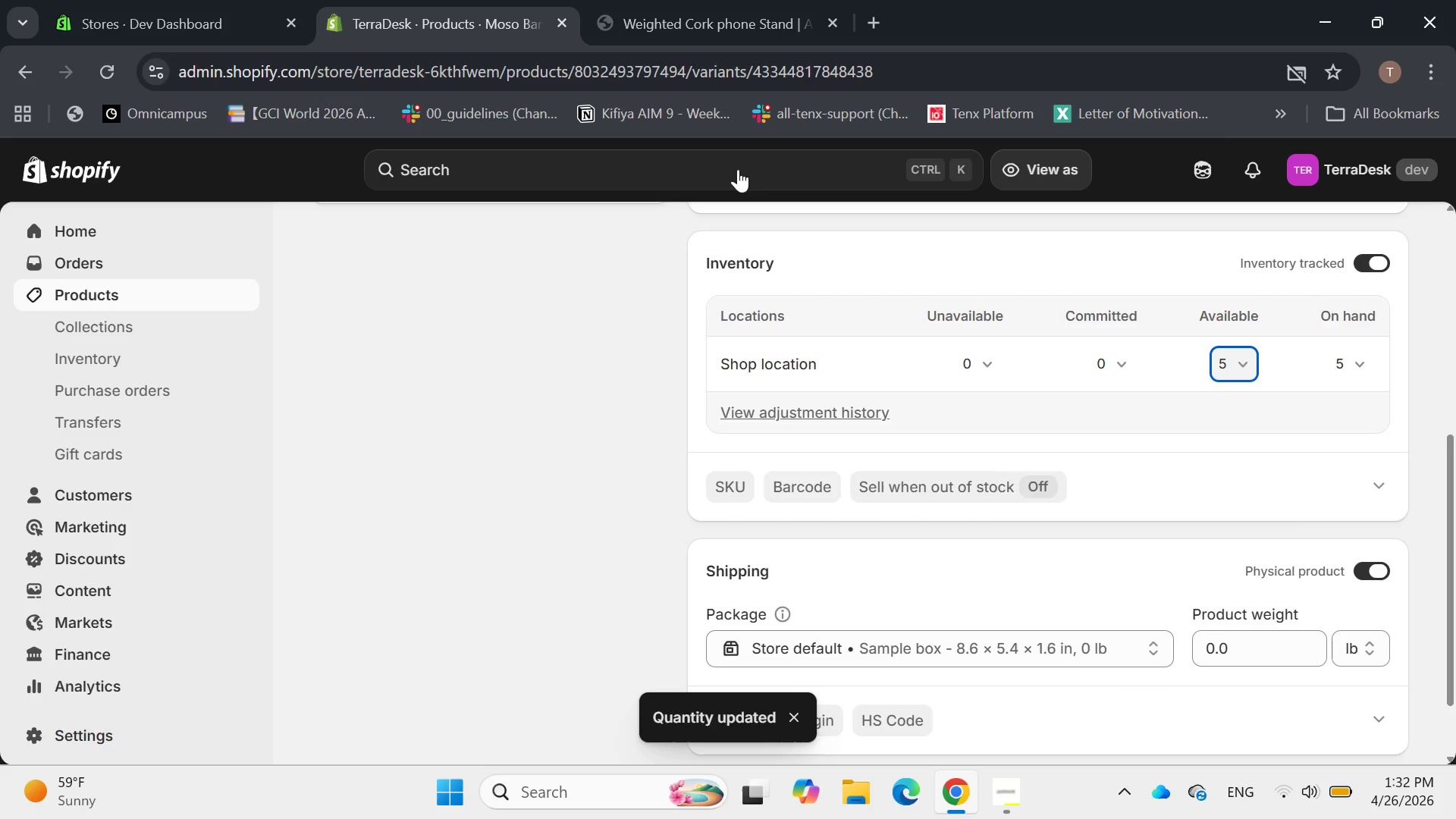 
scroll: coordinate [883, 406], scroll_direction: up, amount: 5.0
 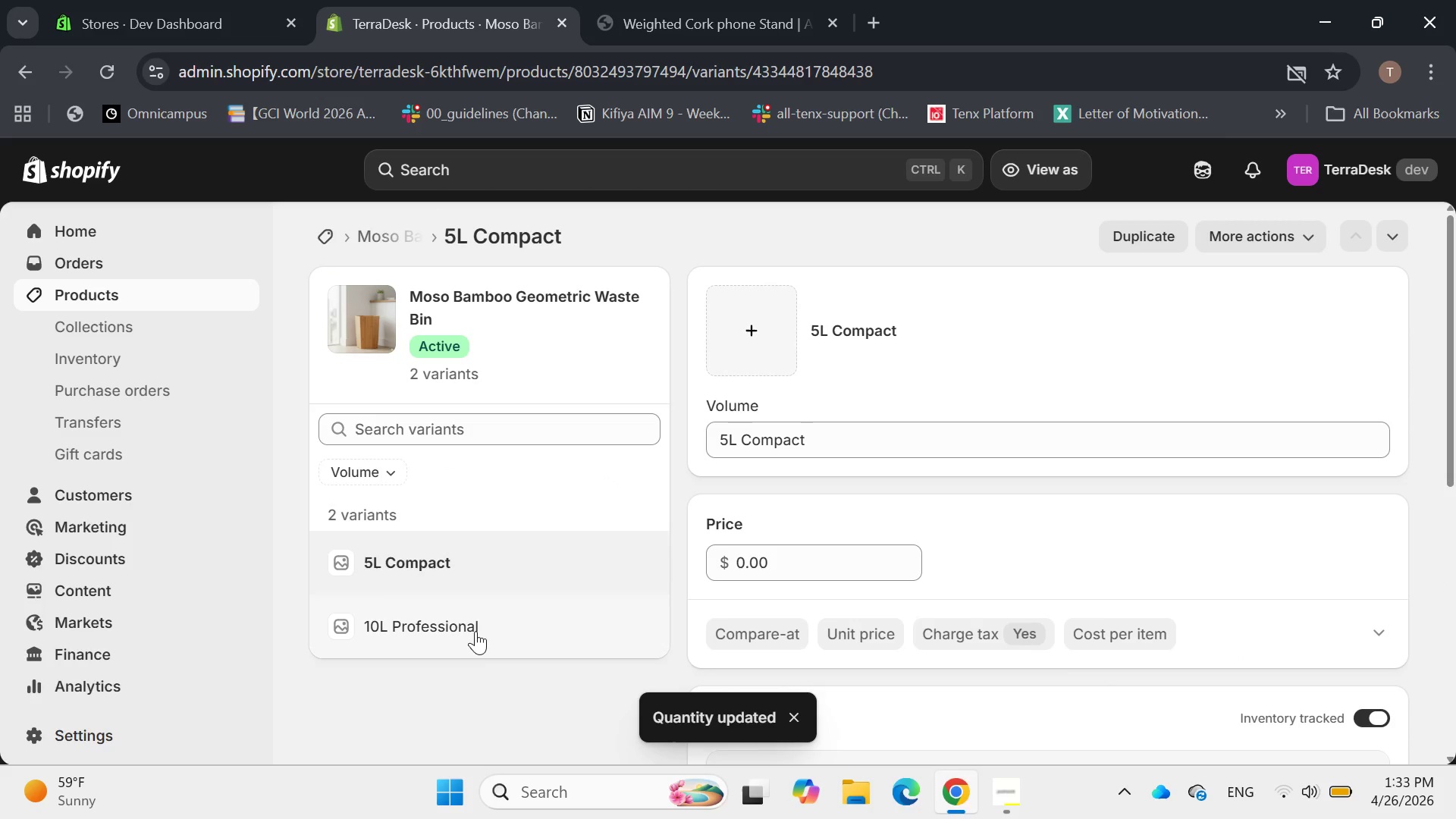 
left_click([469, 622])
 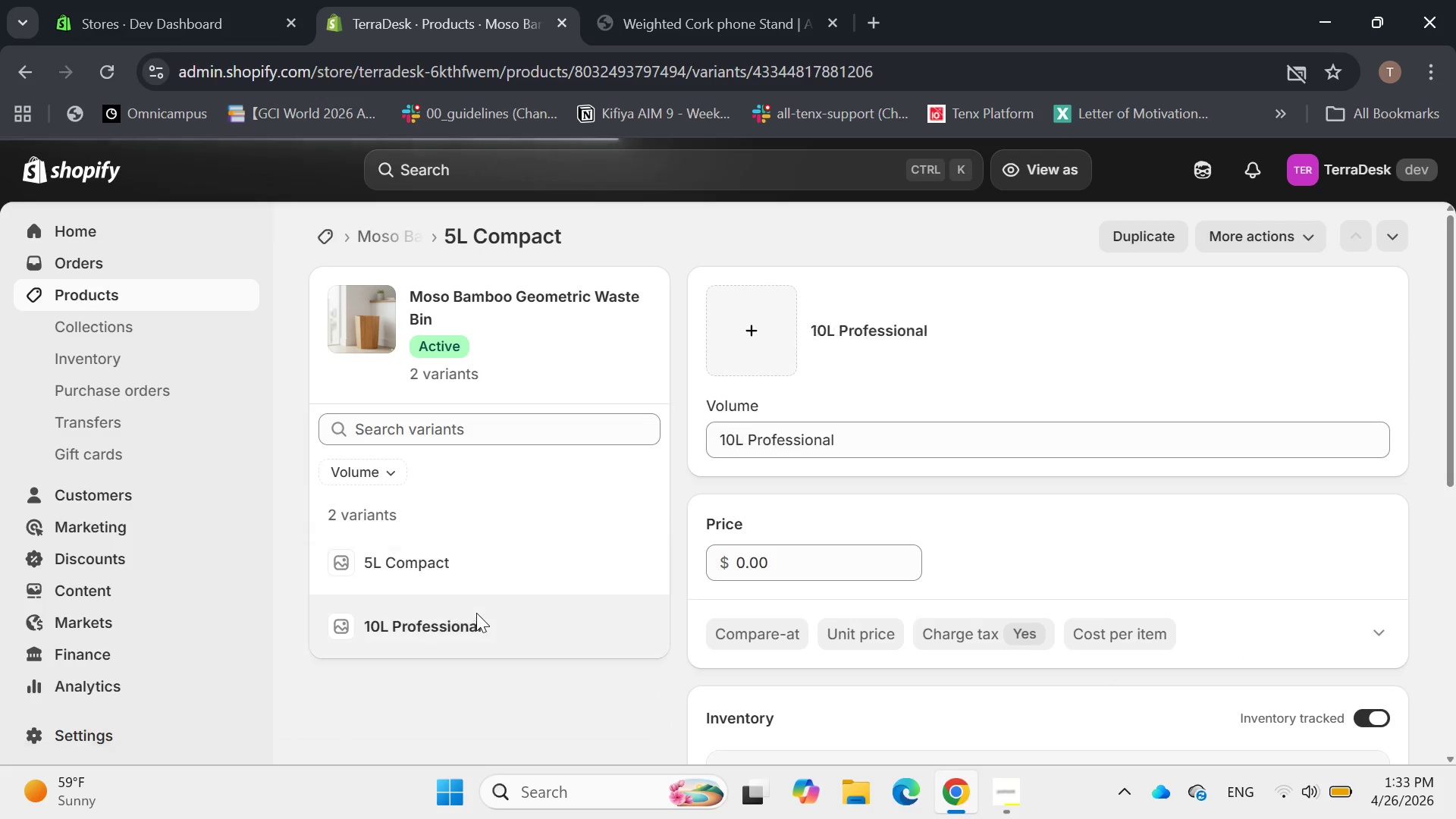 
scroll: coordinate [949, 500], scroll_direction: down, amount: 5.0
 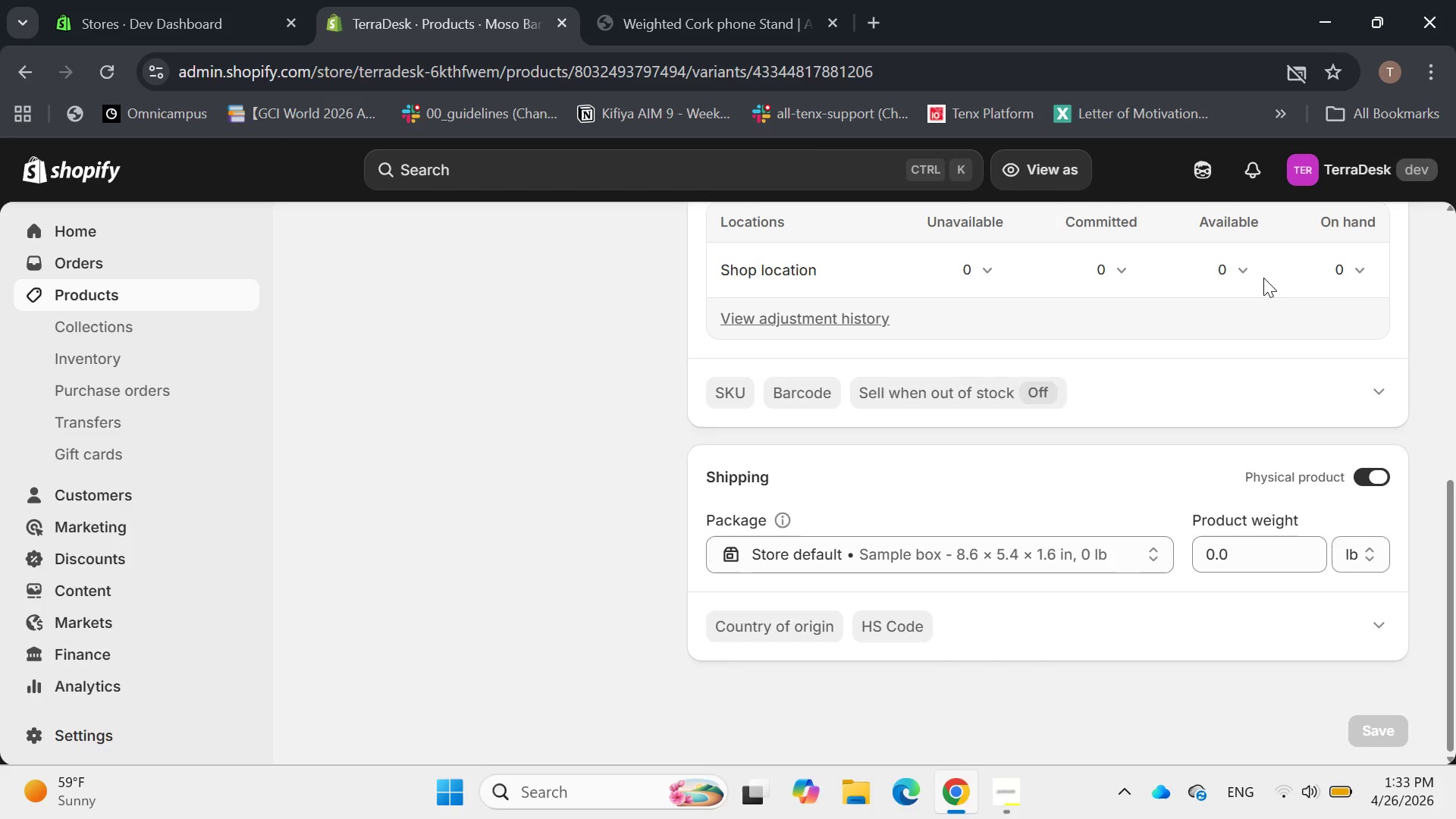 
left_click([1247, 269])
 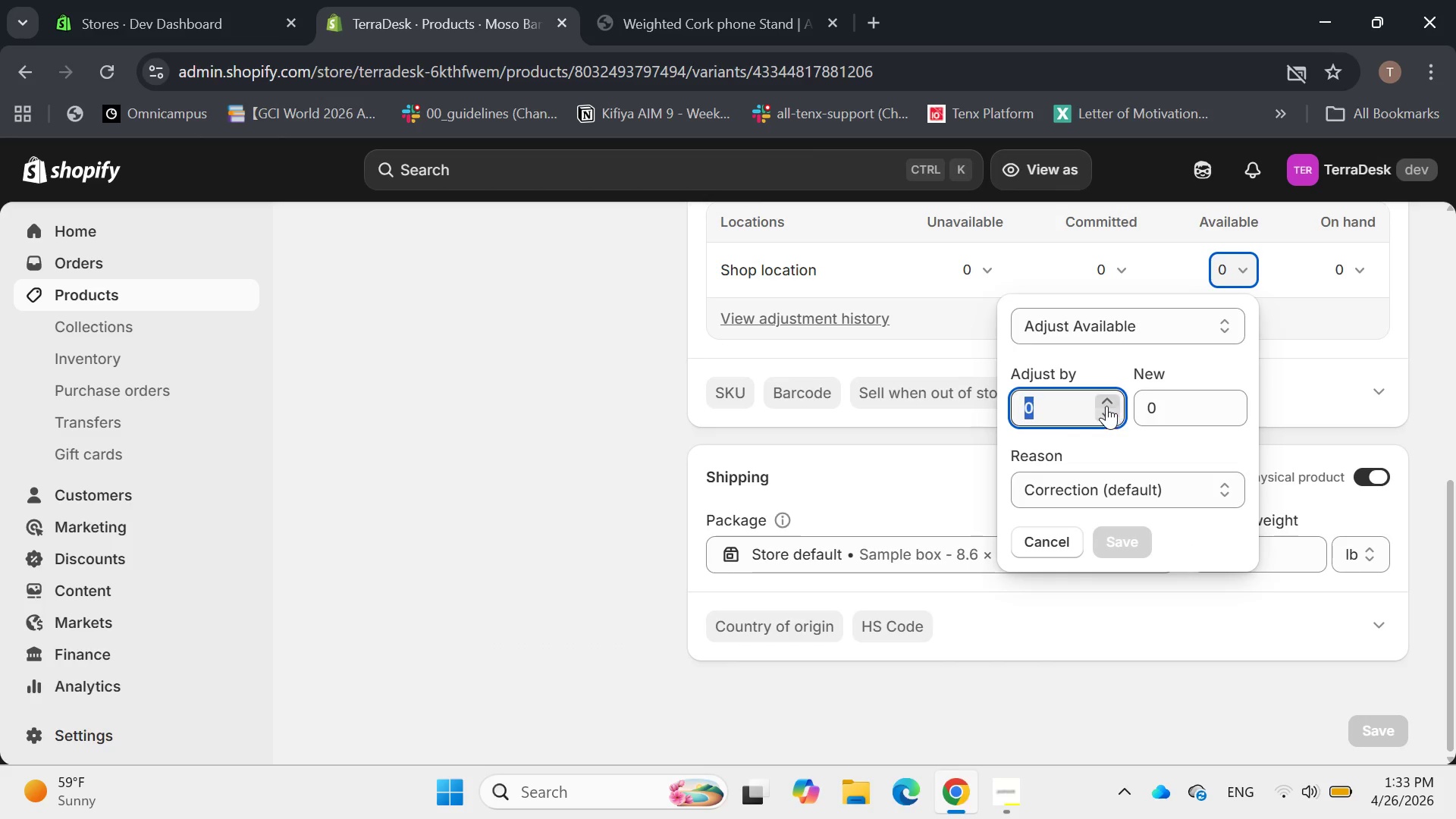 
double_click([1104, 402])
 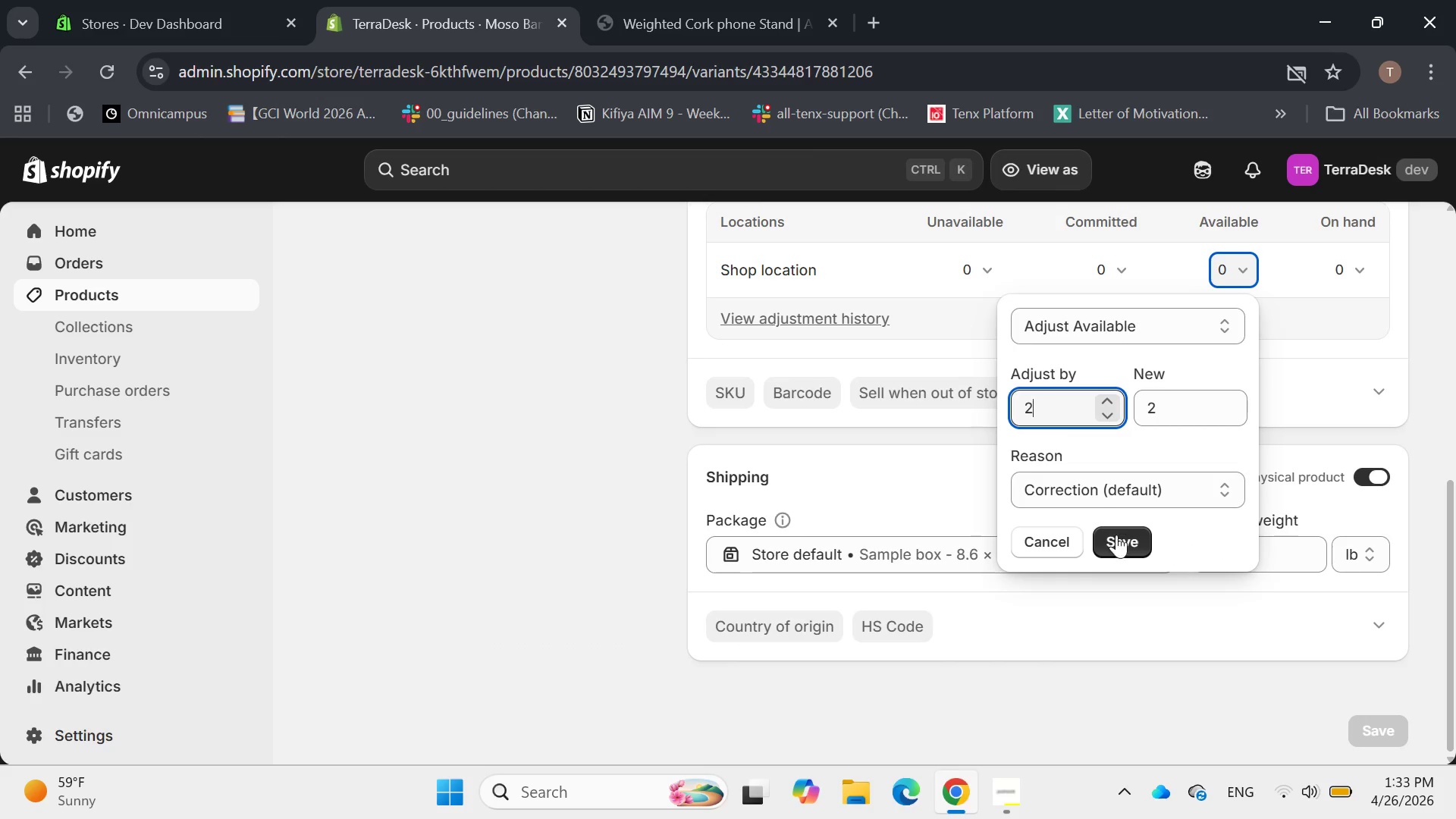 
left_click([1119, 542])
 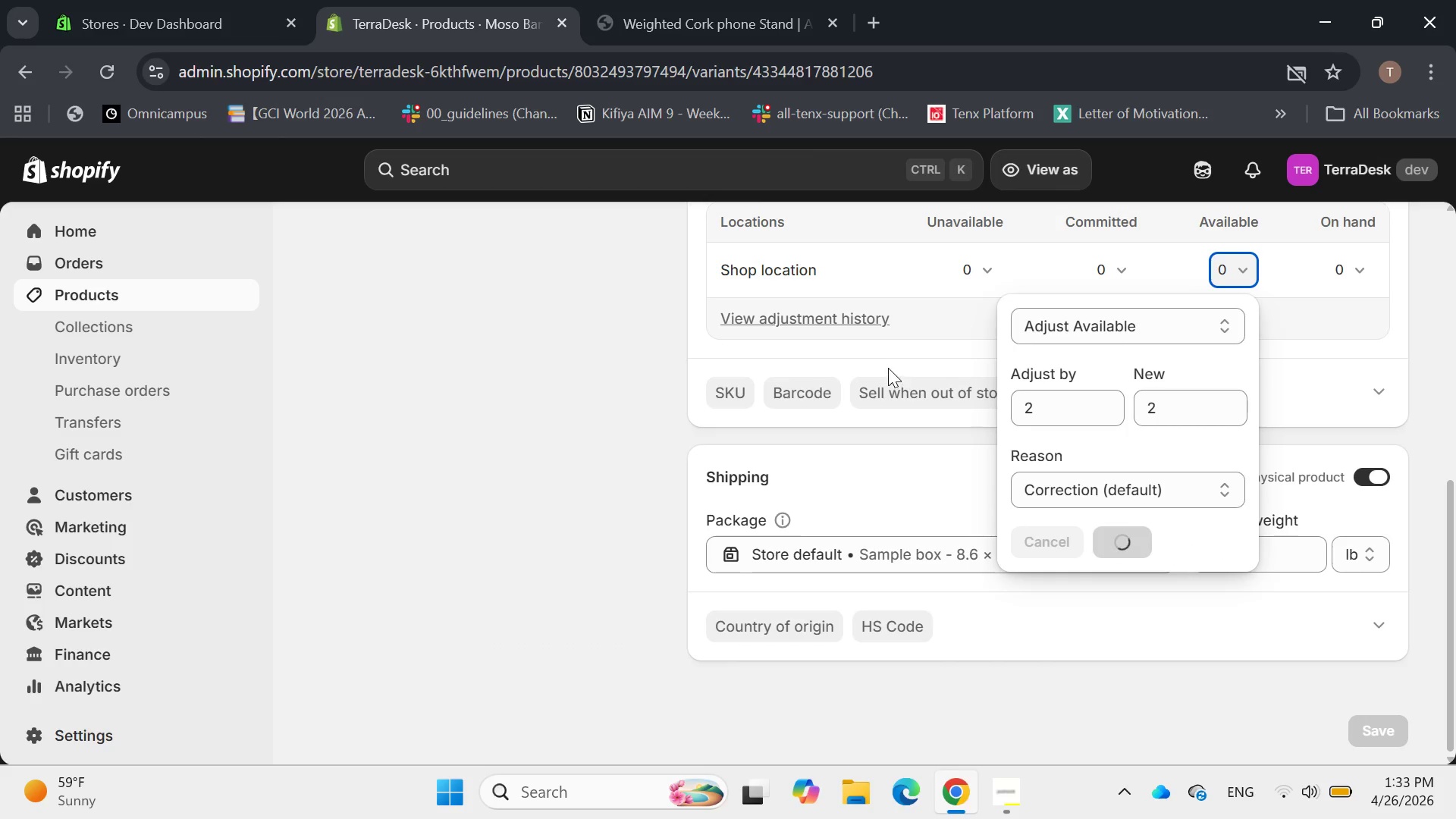 
scroll: coordinate [899, 344], scroll_direction: up, amount: 12.0
 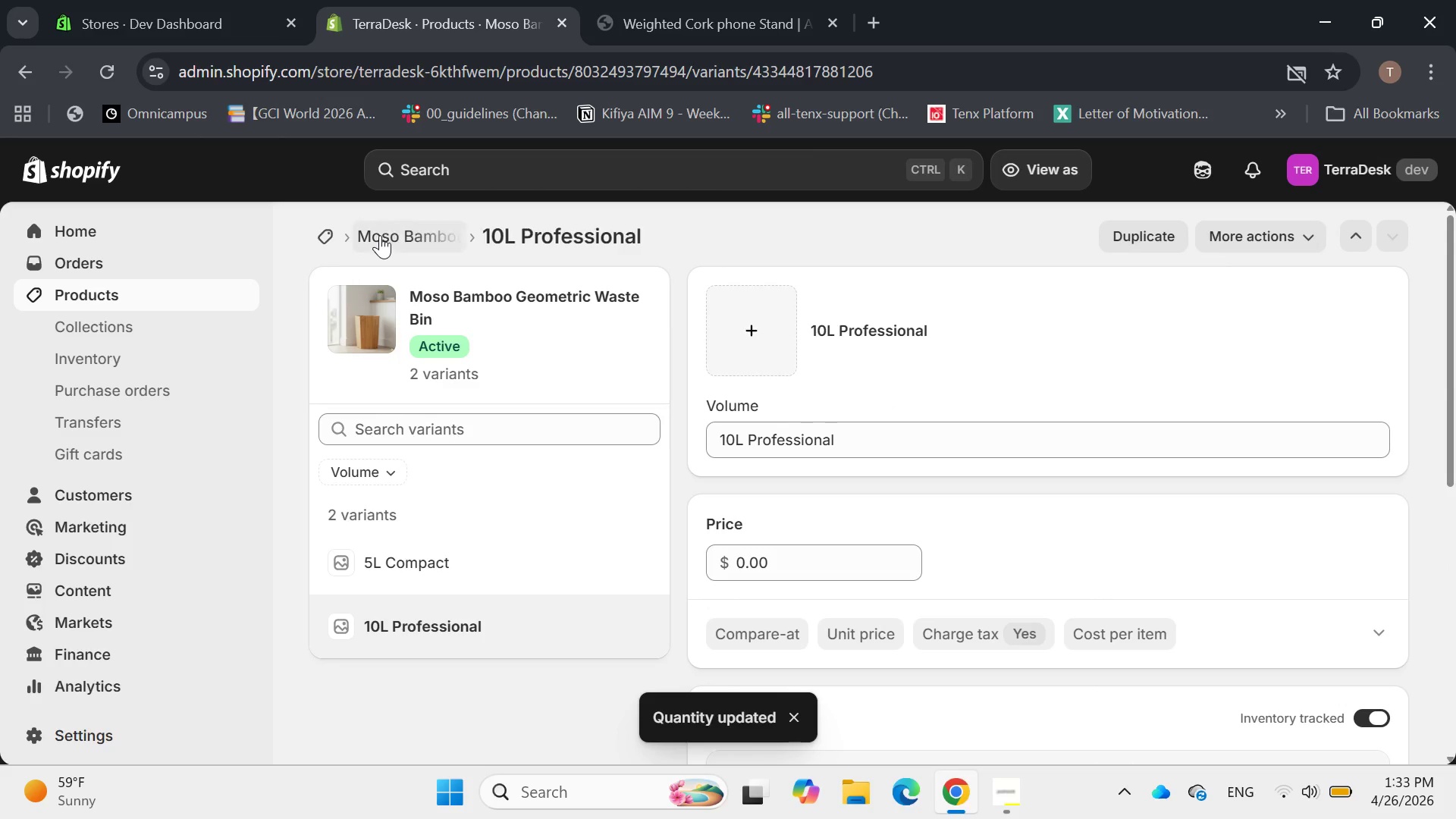 
left_click([380, 235])
 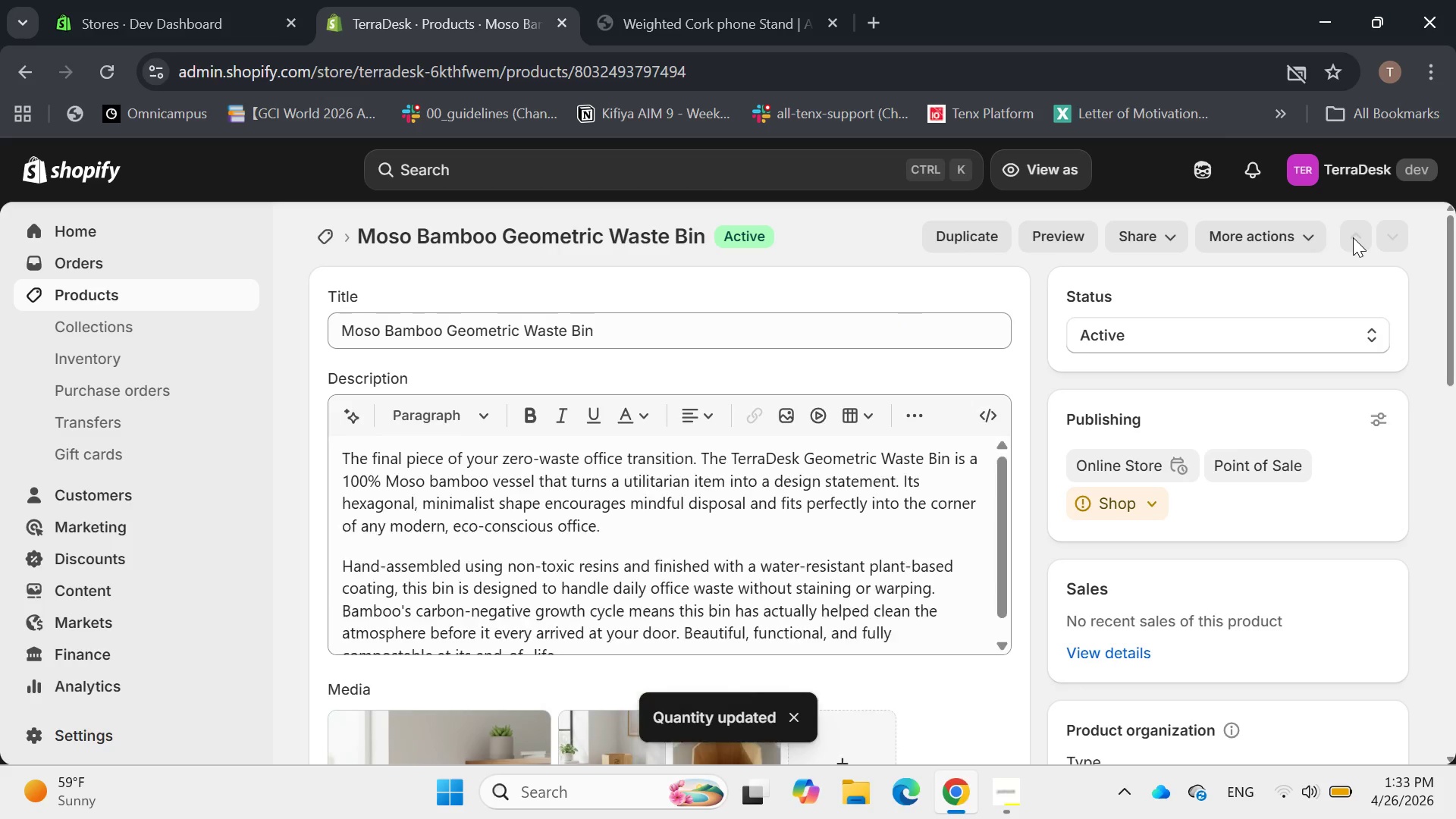 
mouse_move([1353, 256])
 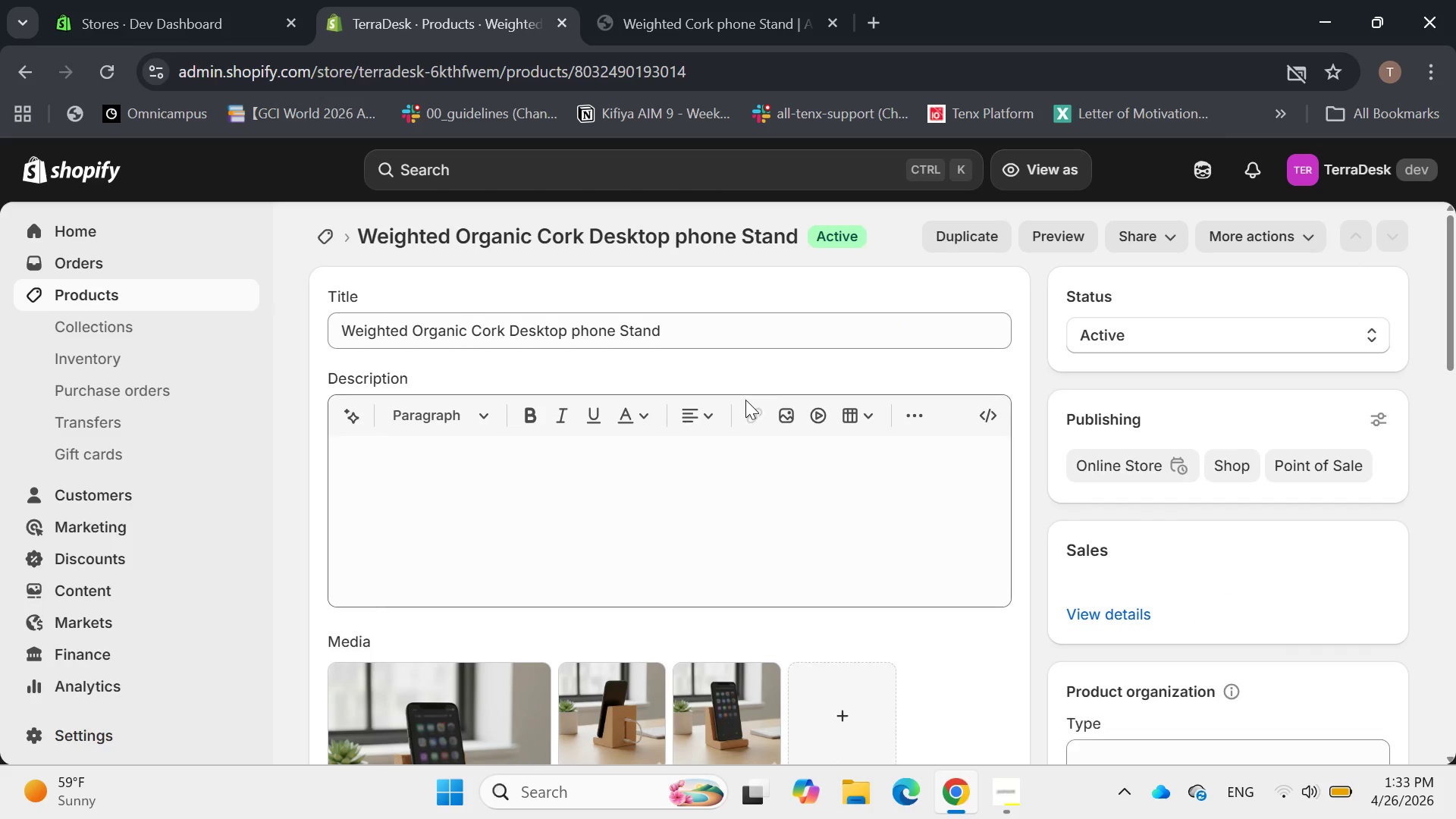 
scroll: coordinate [753, 383], scroll_direction: down, amount: 16.0
 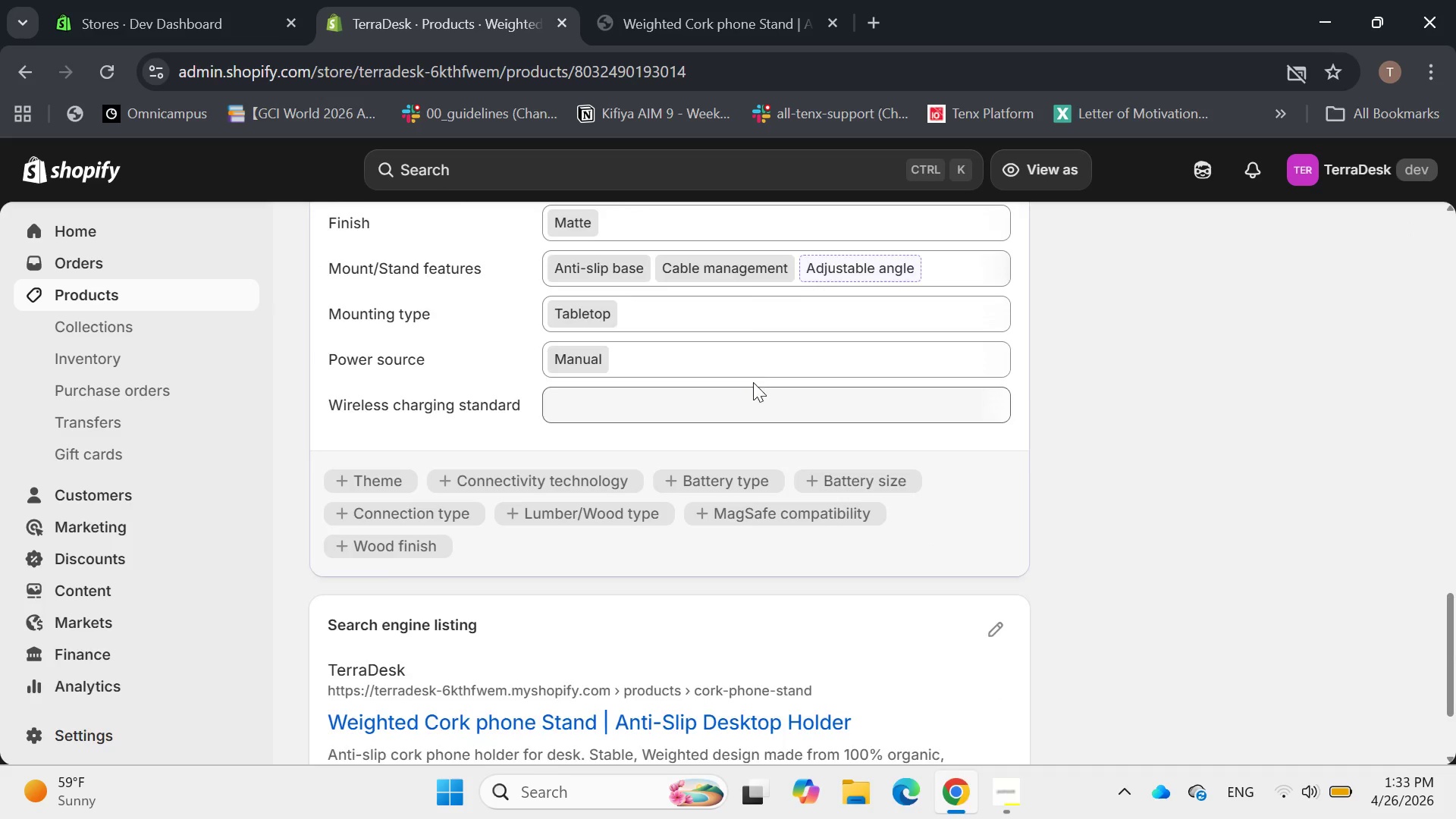 
scroll: coordinate [755, 379], scroll_direction: up, amount: 7.0
 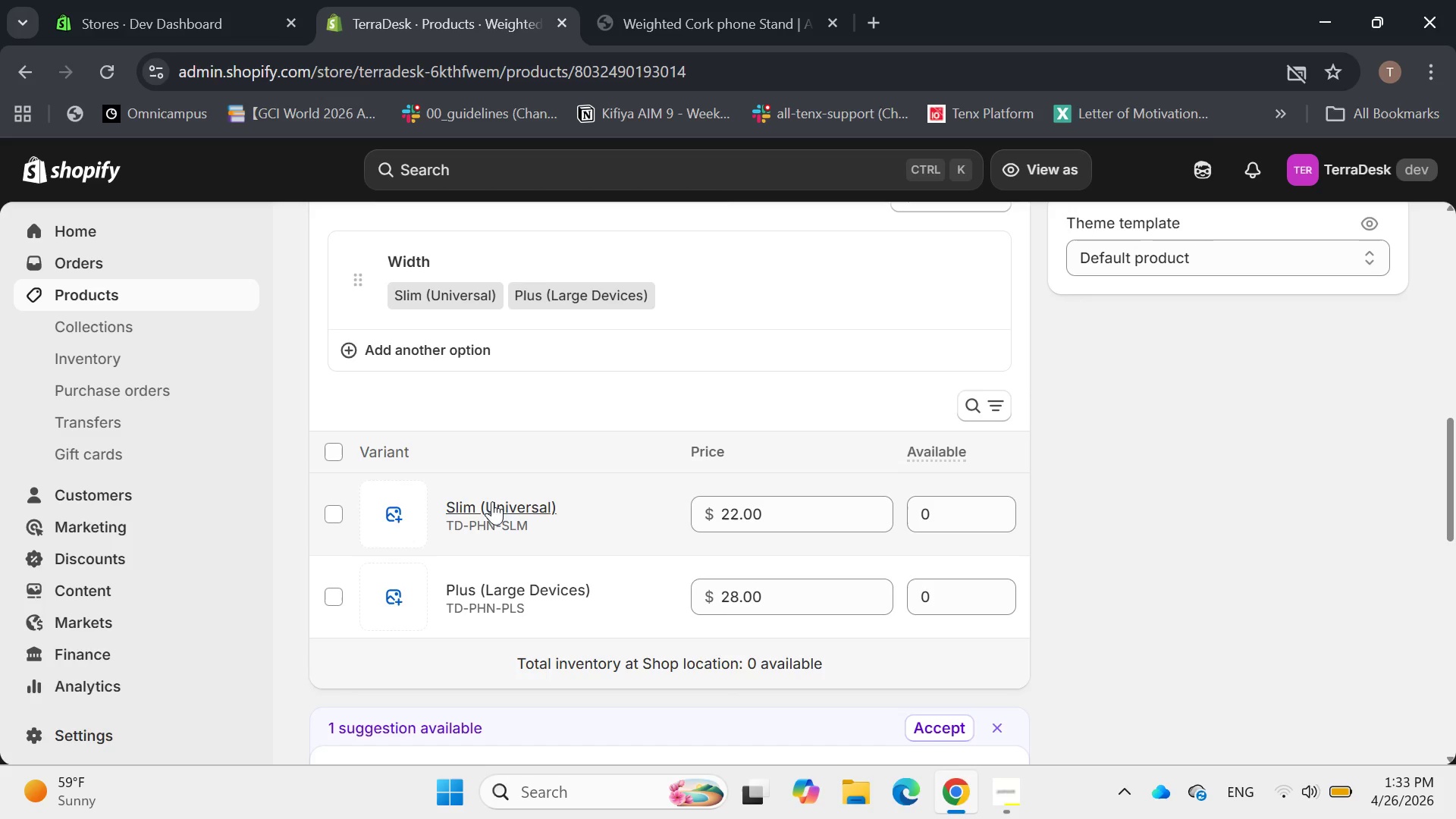 
left_click([484, 513])
 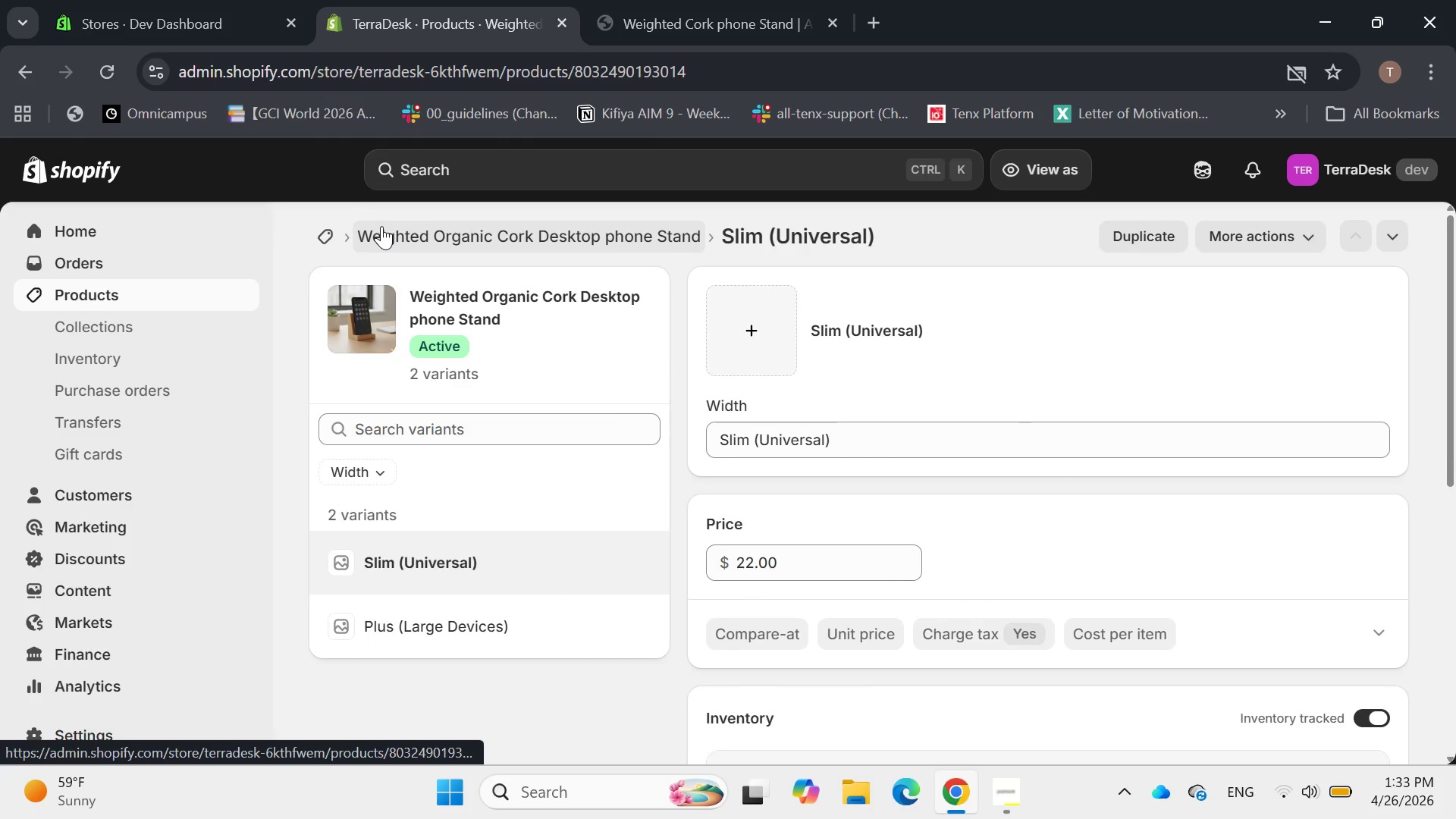 
wait(7.41)
 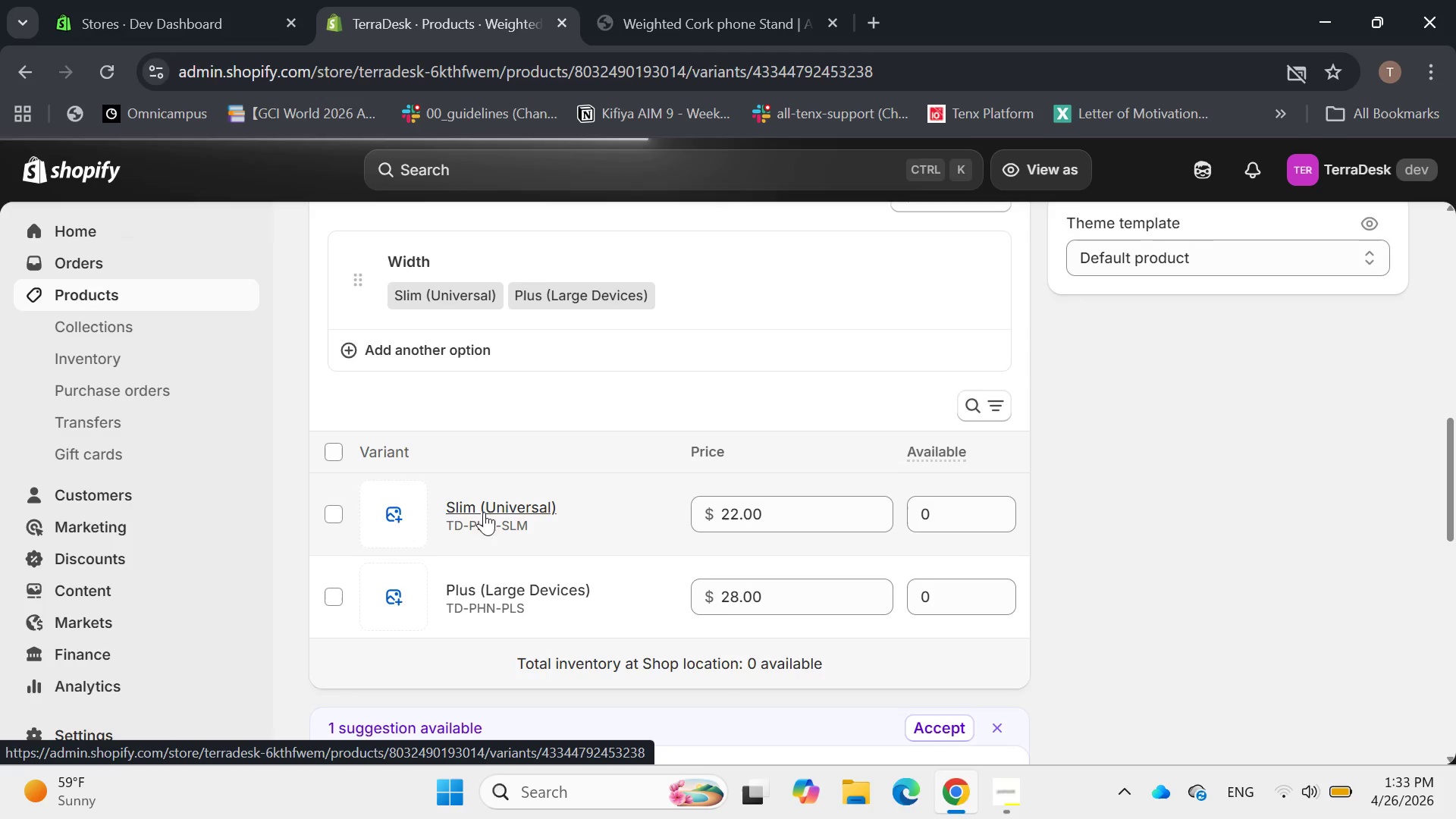 
scroll: coordinate [645, 421], scroll_direction: down, amount: 12.0
 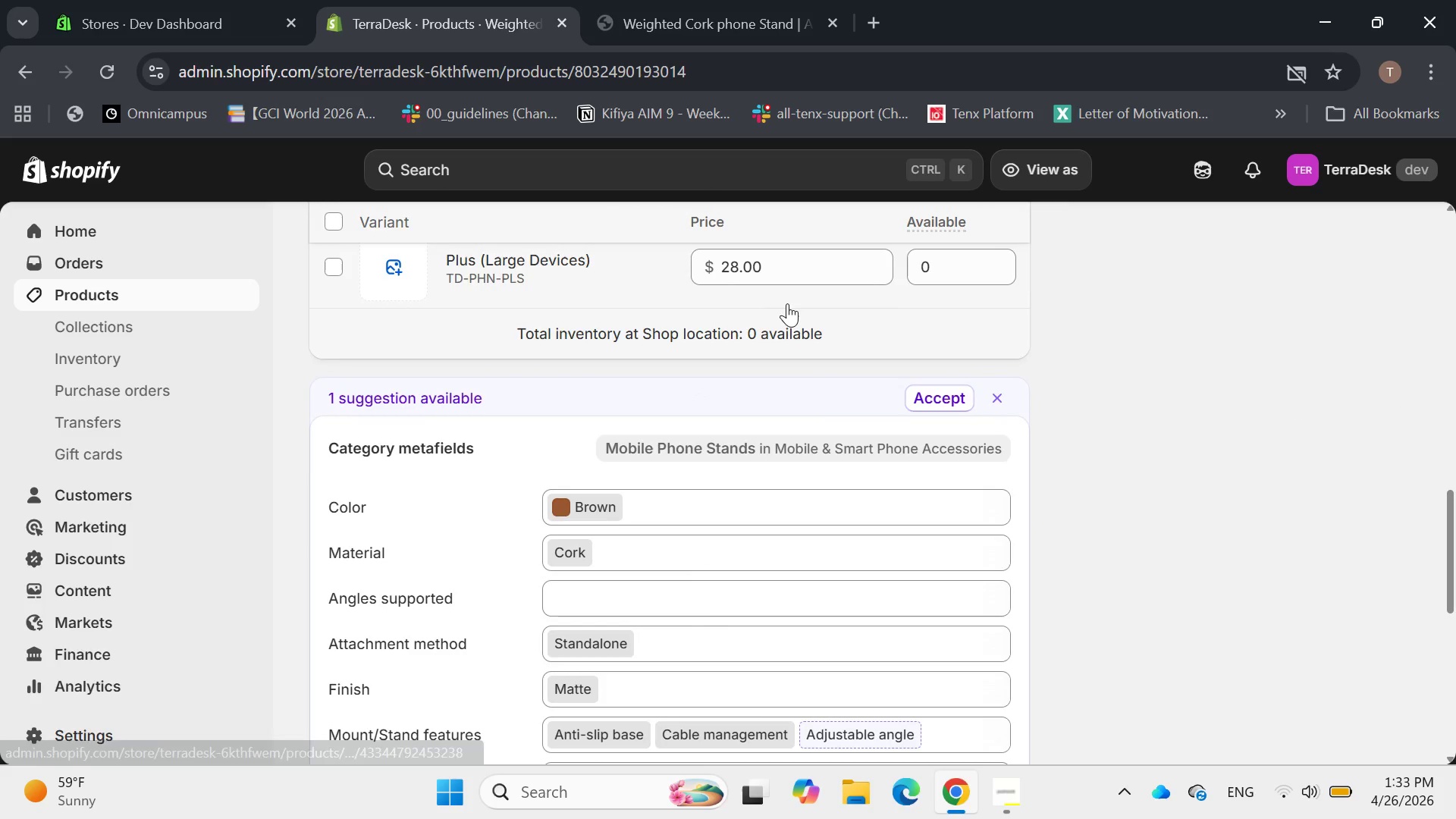 
scroll: coordinate [792, 307], scroll_direction: up, amount: 2.0
 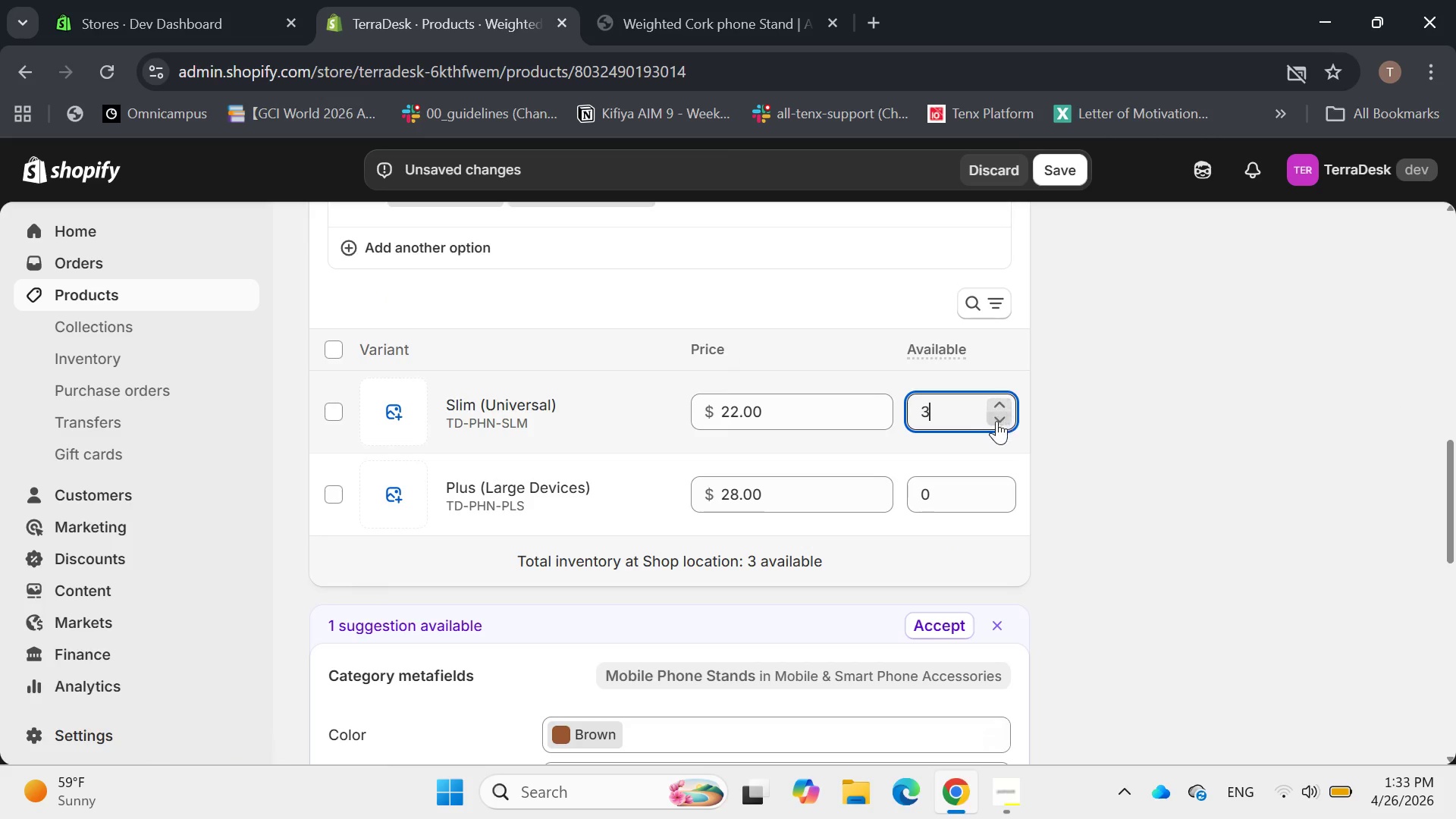 
double_click([997, 491])
 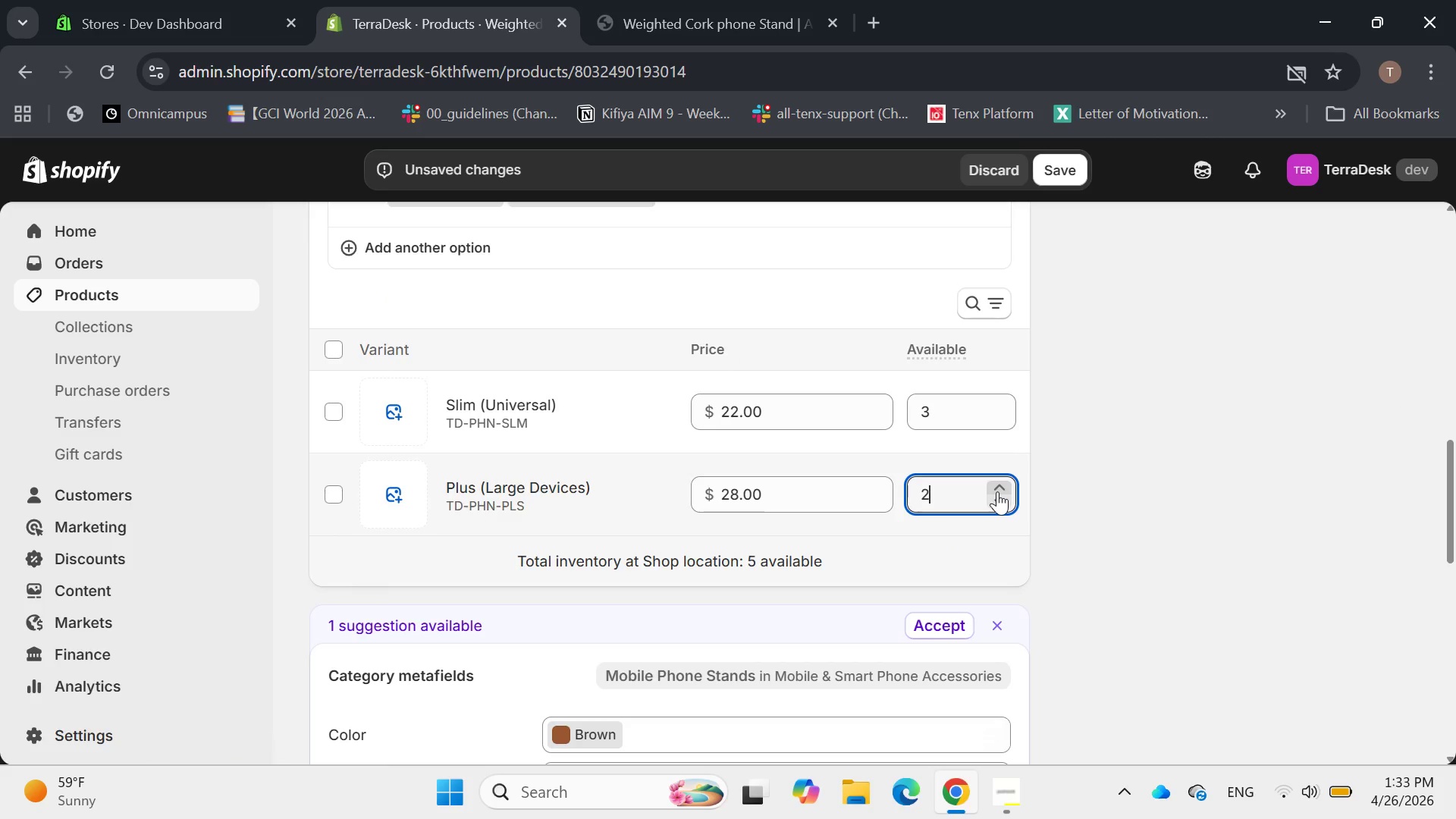 
left_click([997, 491])
 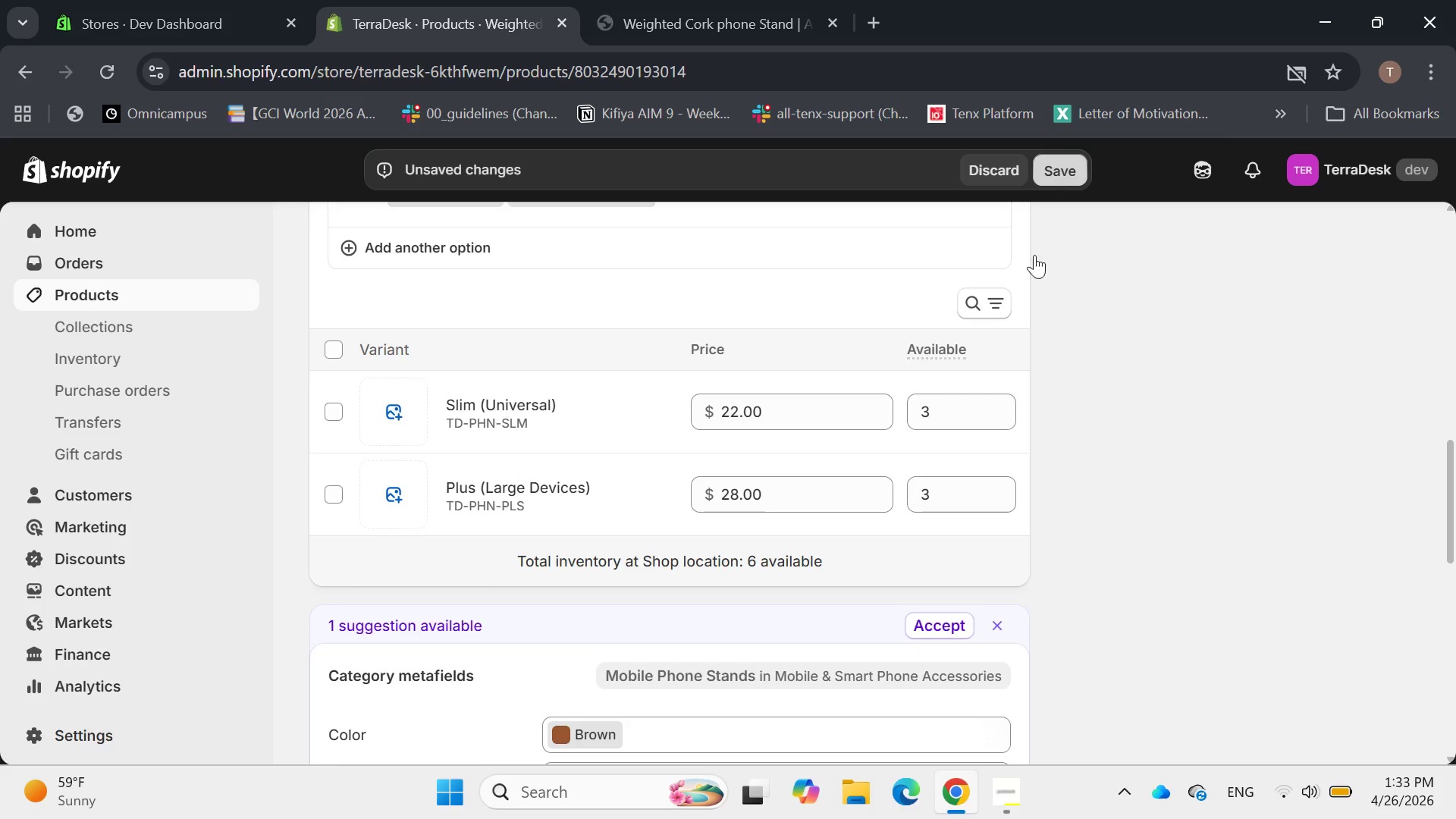 
scroll: coordinate [1082, 337], scroll_direction: up, amount: 14.0
 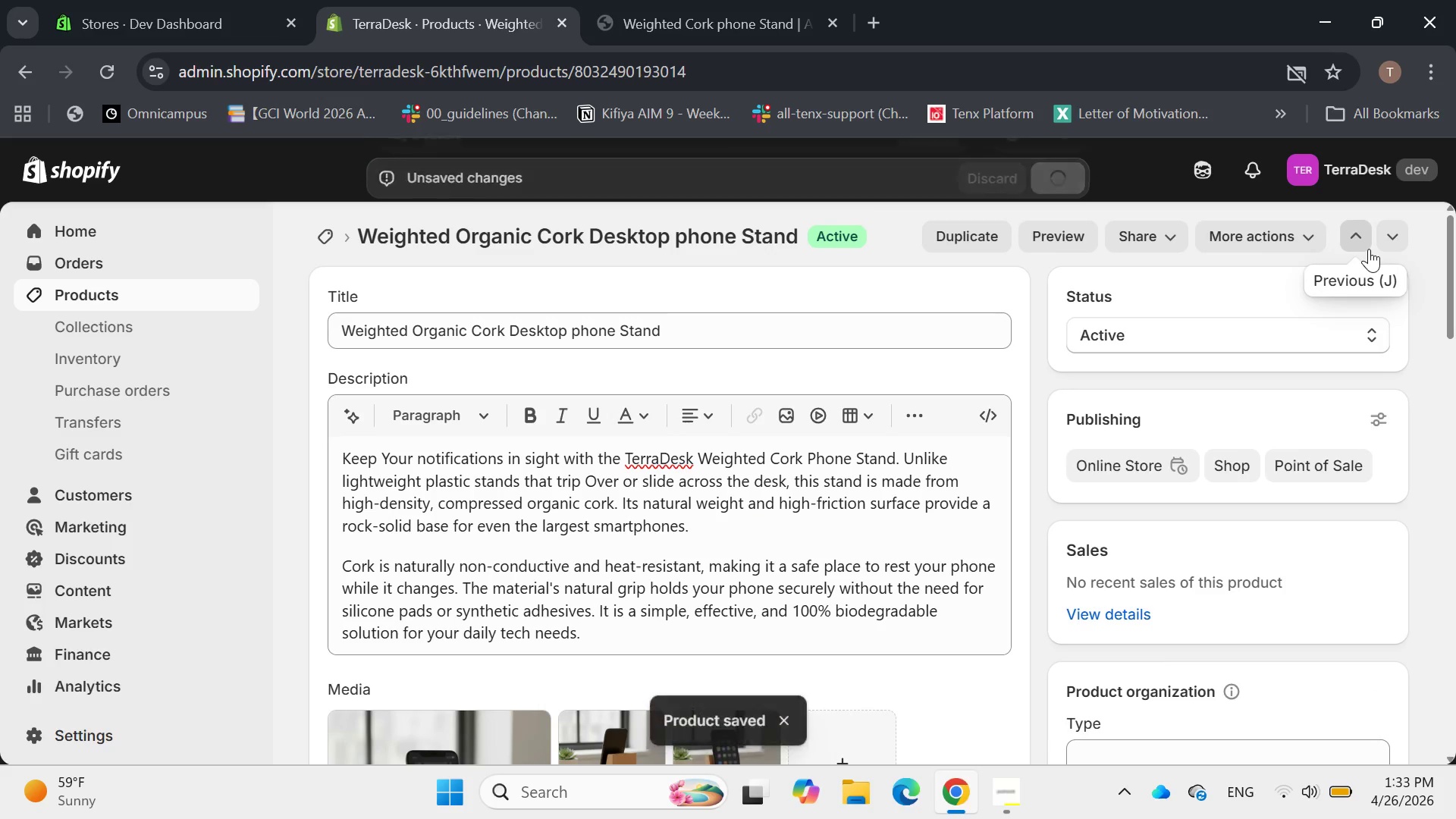 
left_click([1364, 244])
 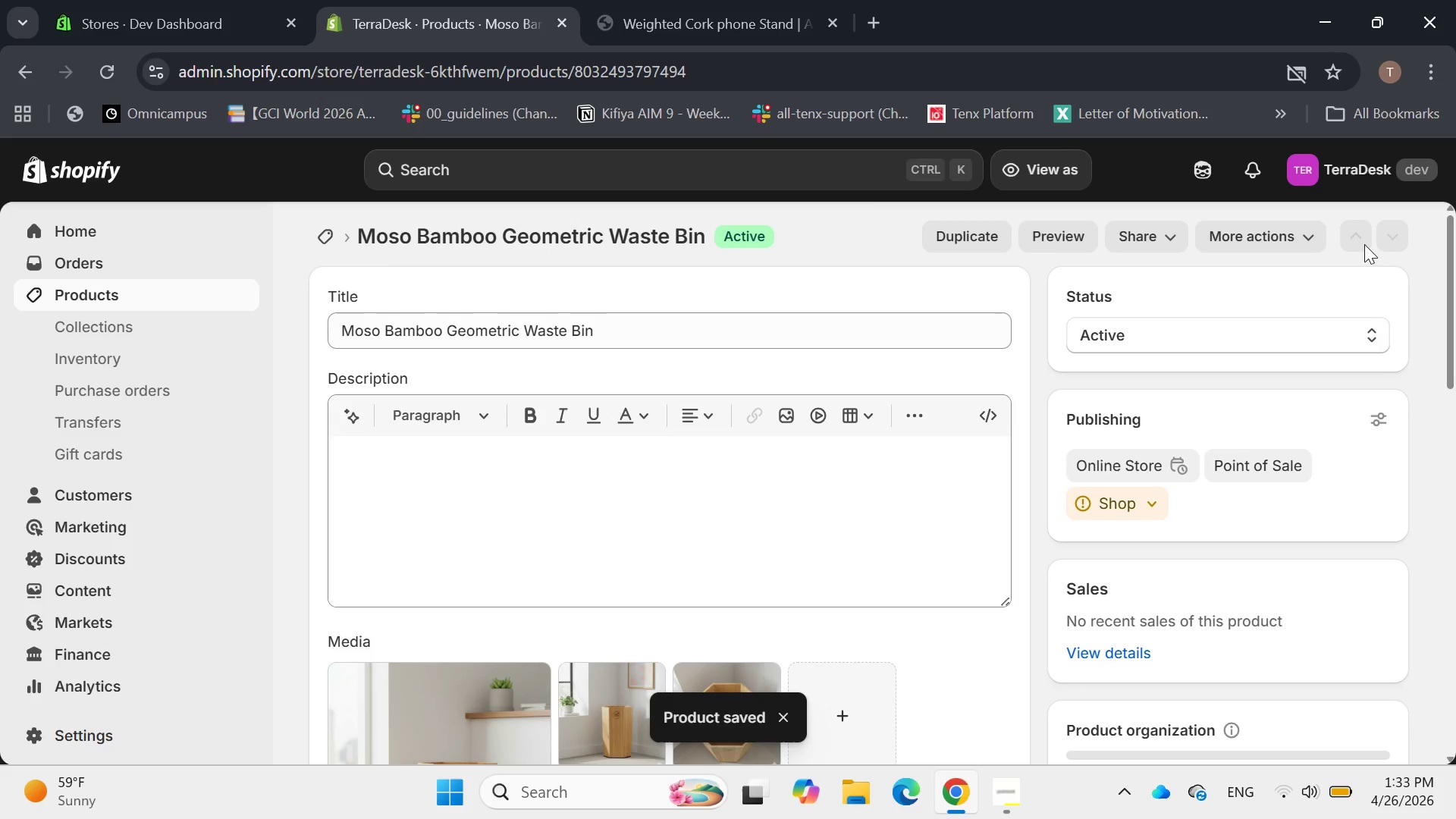 
scroll: coordinate [1363, 244], scroll_direction: down, amount: 10.0
 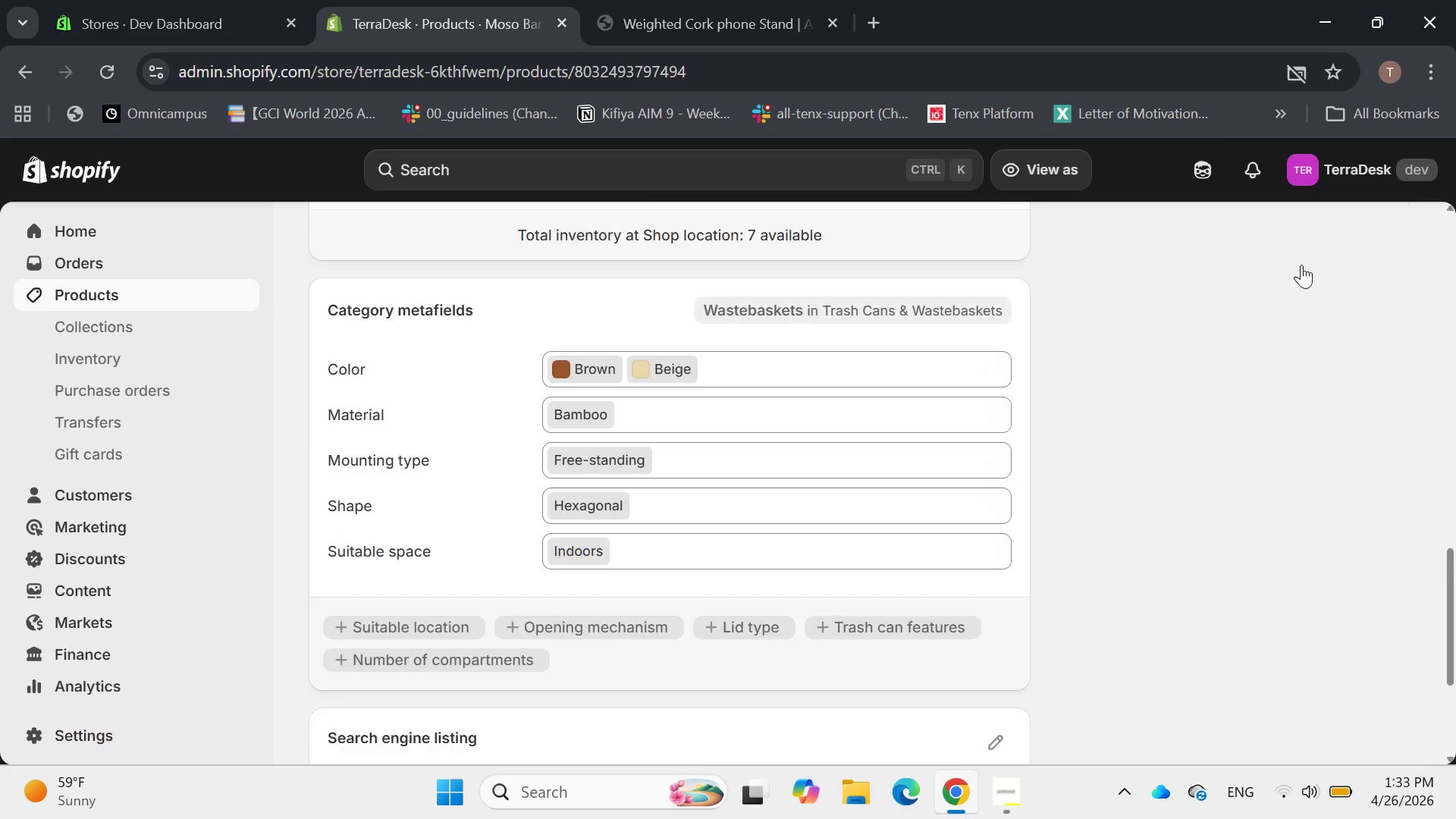 
scroll: coordinate [1188, 262], scroll_direction: up, amount: 14.0
 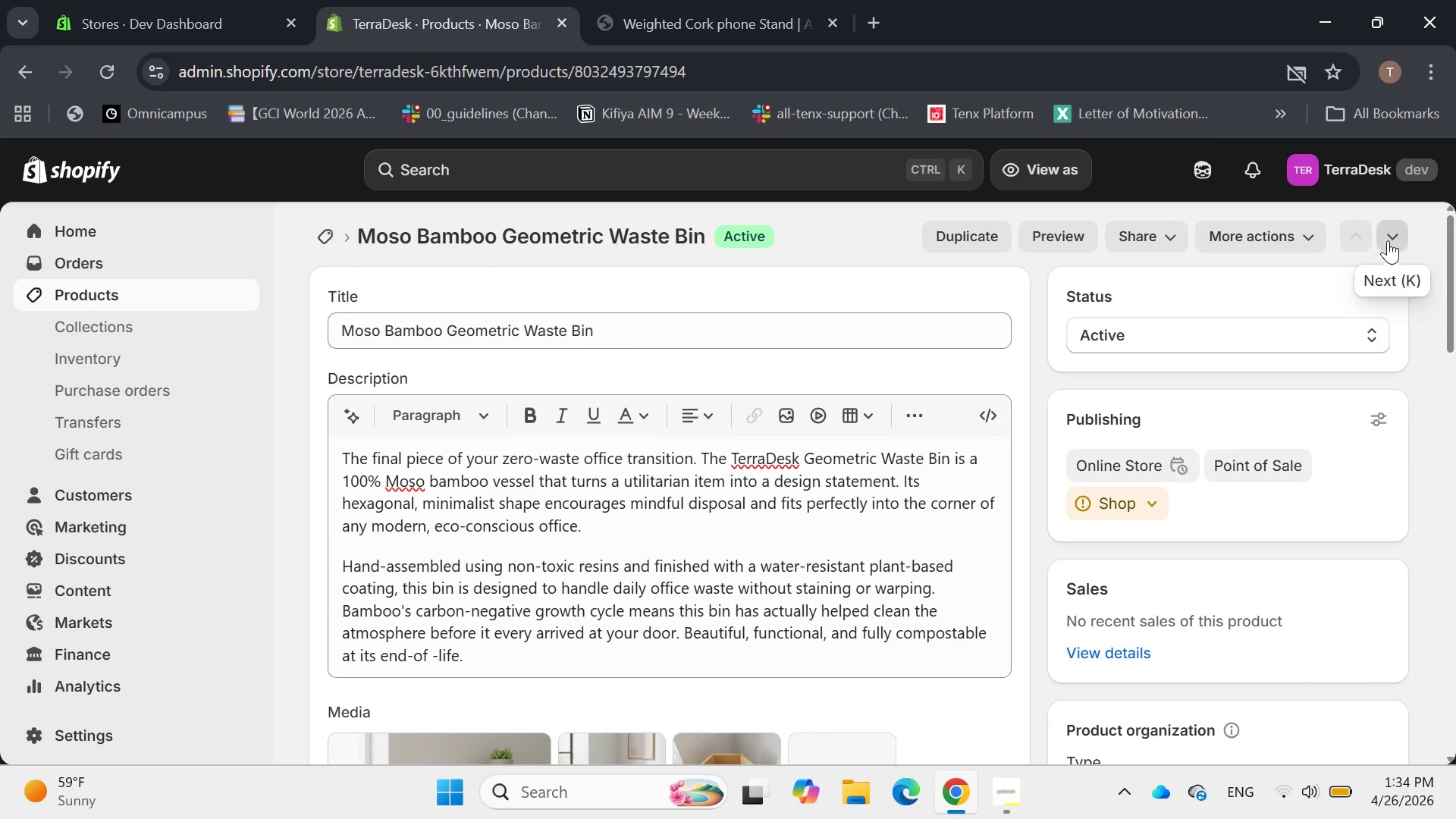 
left_click([1389, 237])
 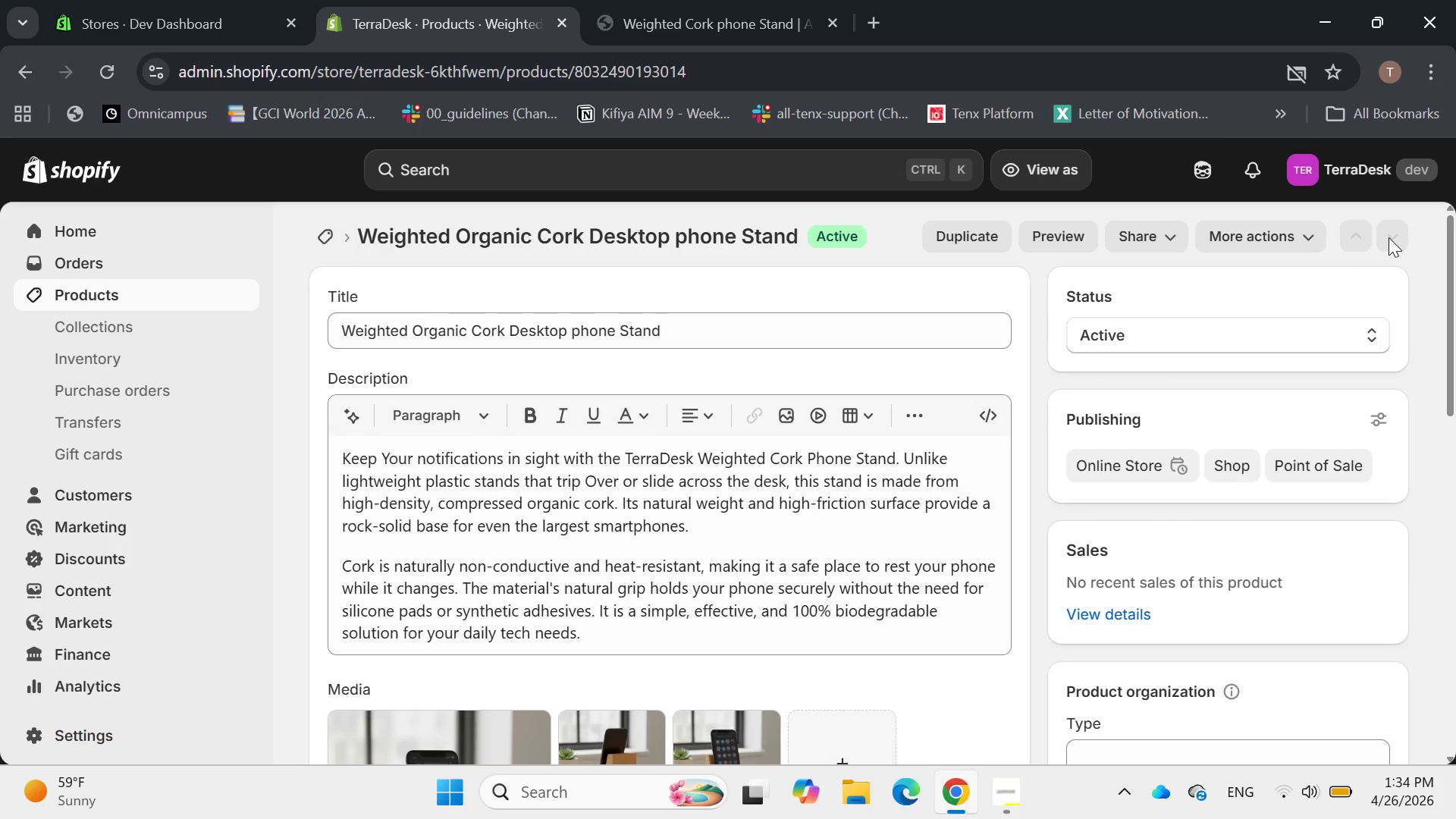 
left_click([1389, 237])
 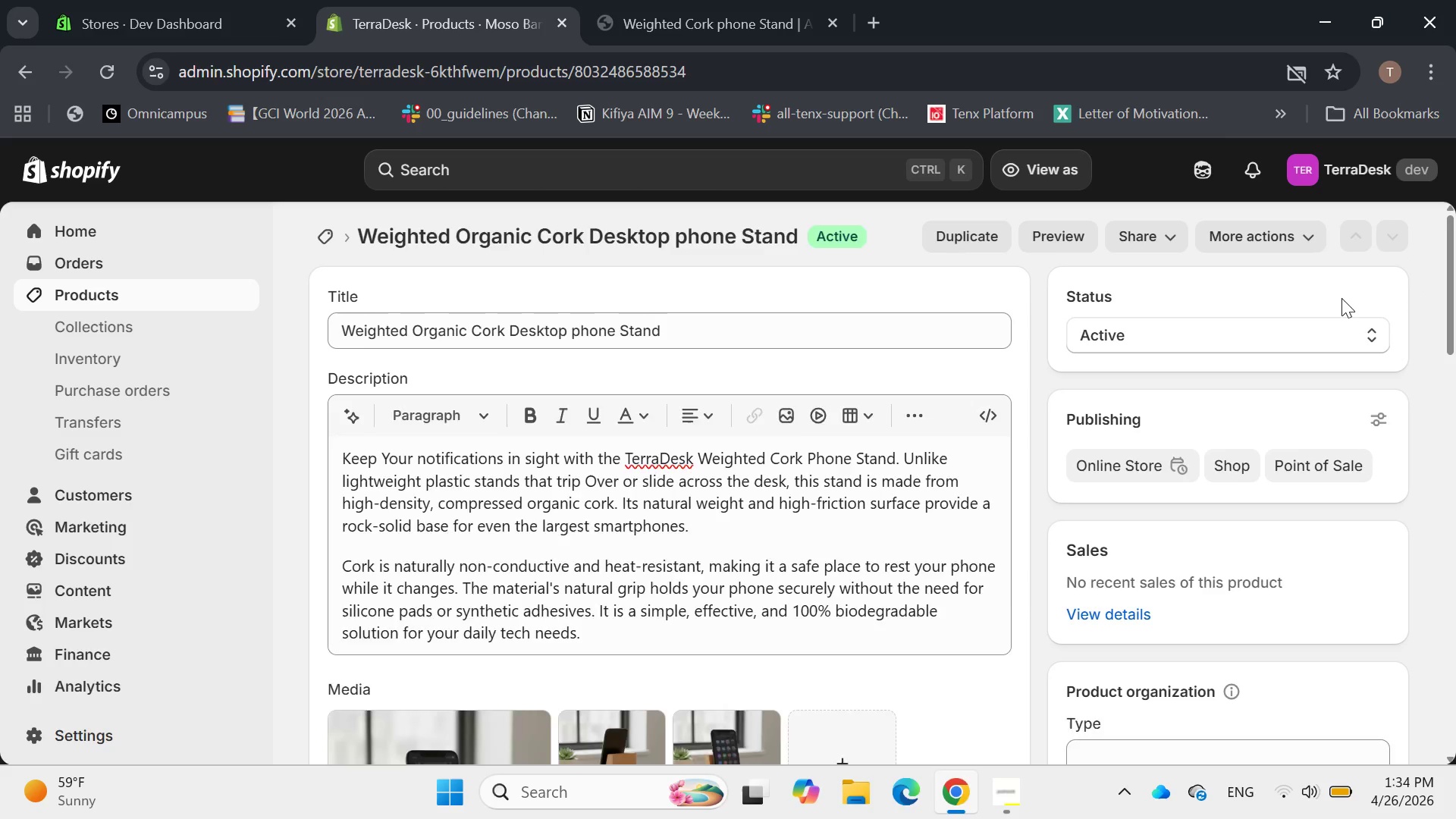 
scroll: coordinate [1039, 458], scroll_direction: down, amount: 14.0
 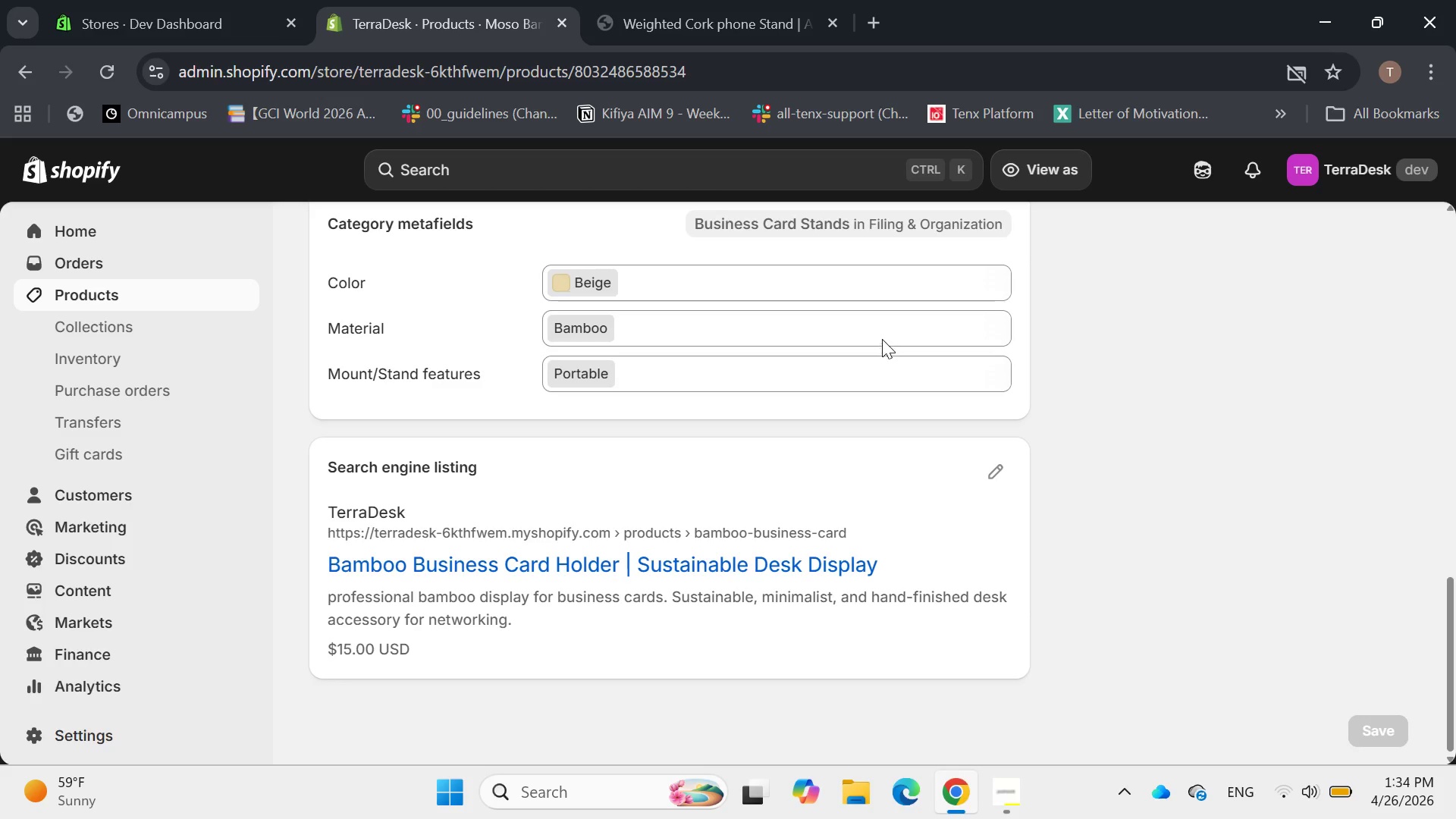 
scroll: coordinate [886, 334], scroll_direction: up, amount: 4.0
 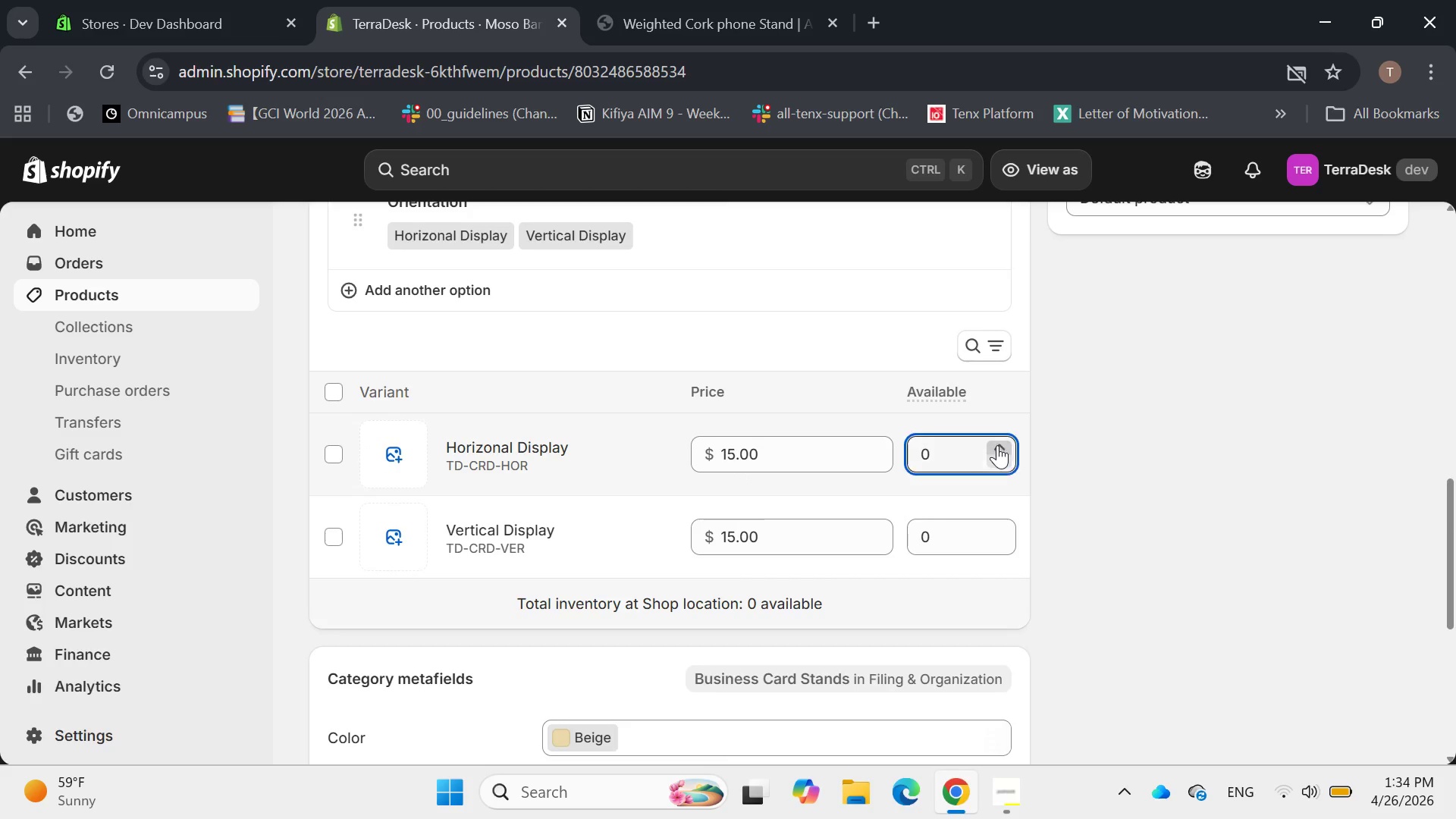 
triple_click([997, 444])
 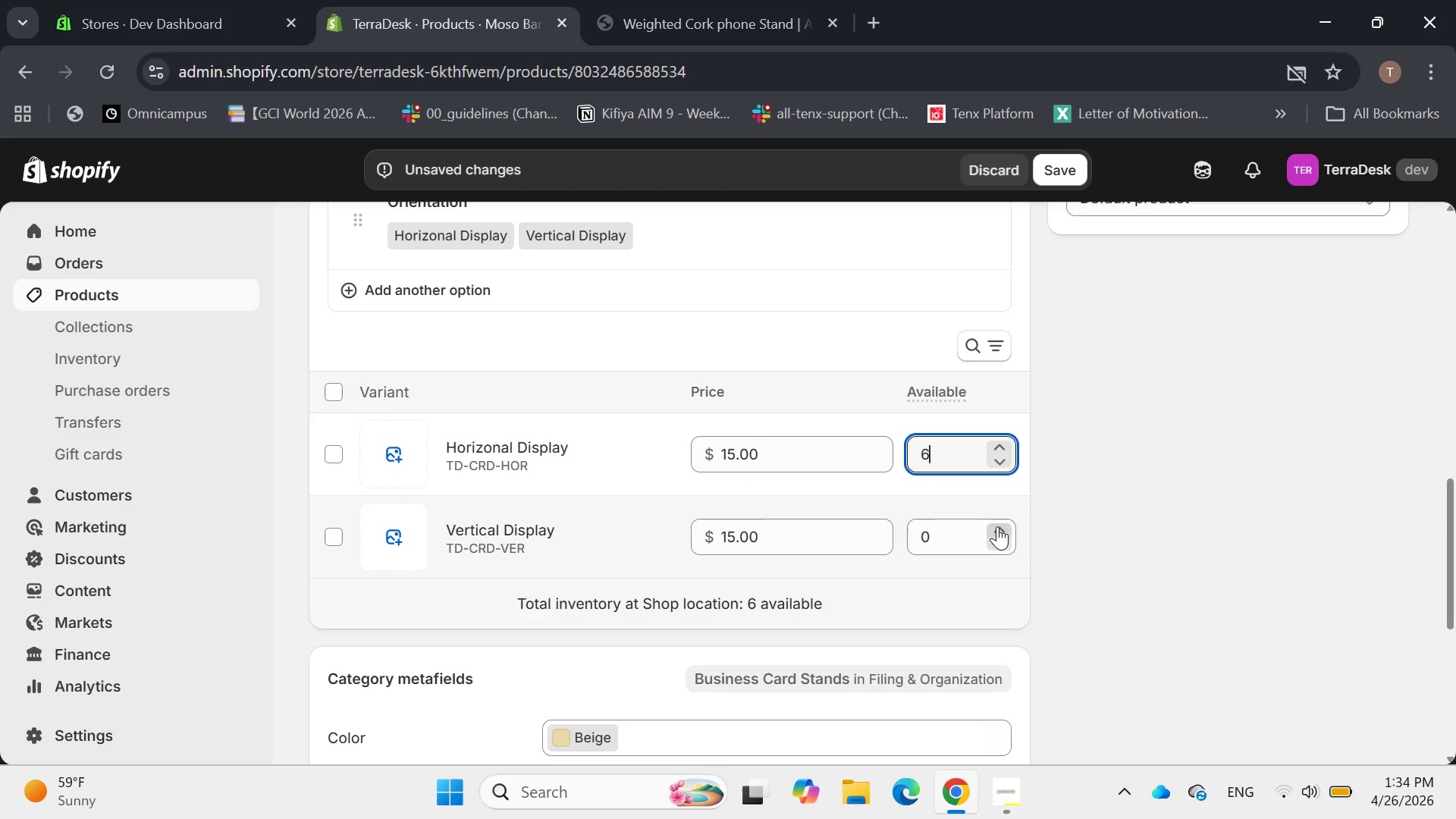 
triple_click([998, 527])
 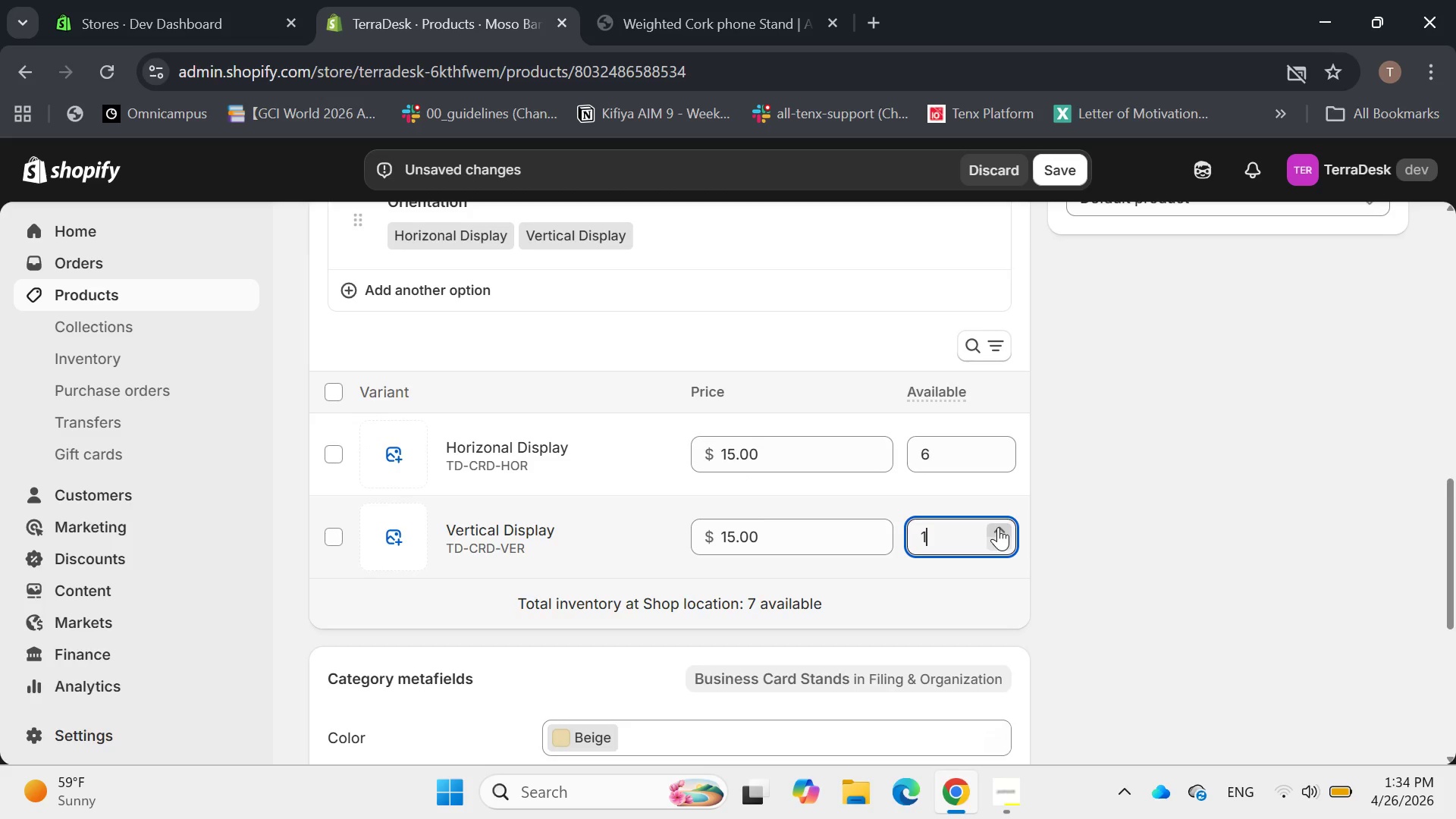 
triple_click([998, 527])
 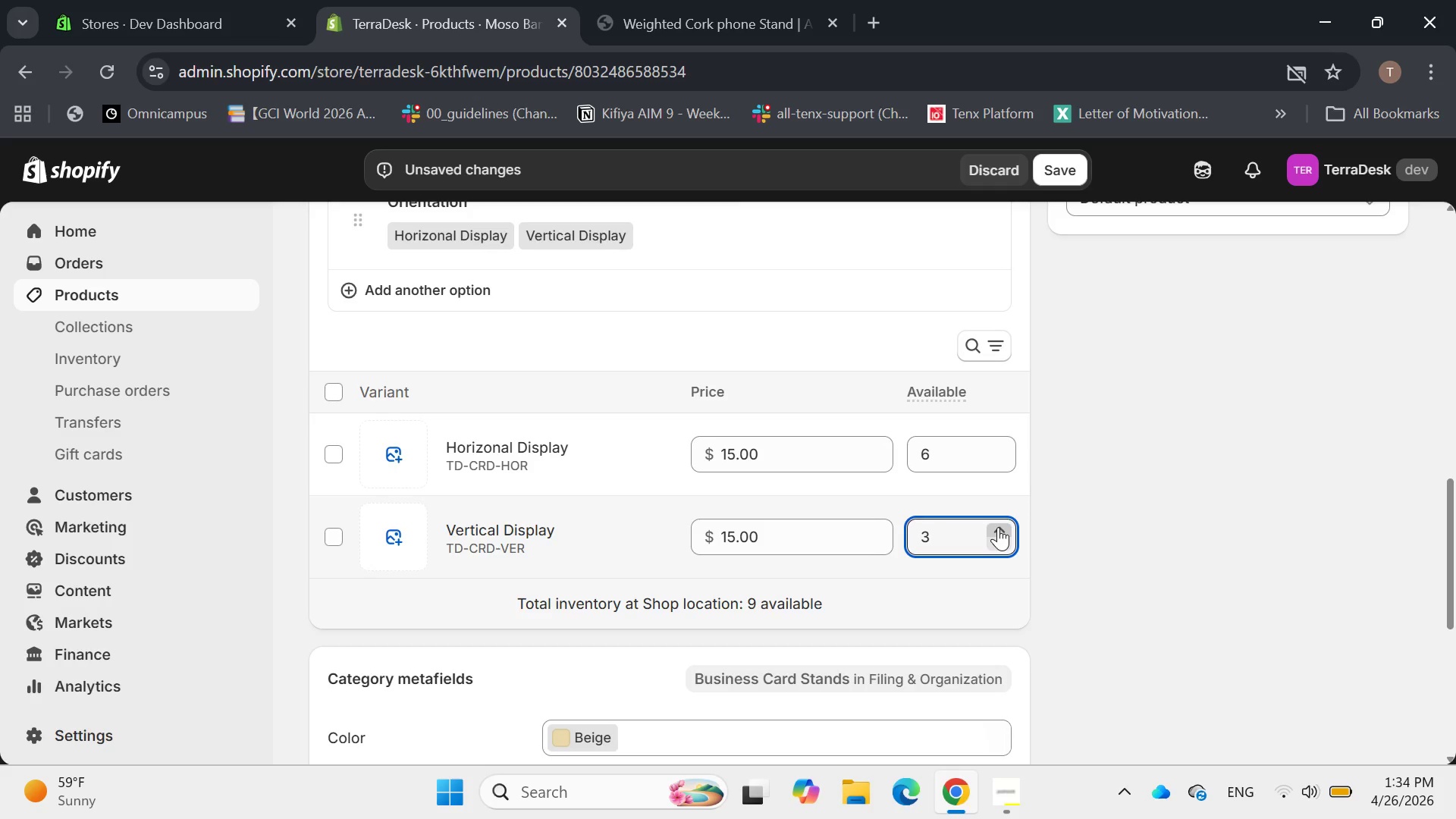 
triple_click([998, 527])
 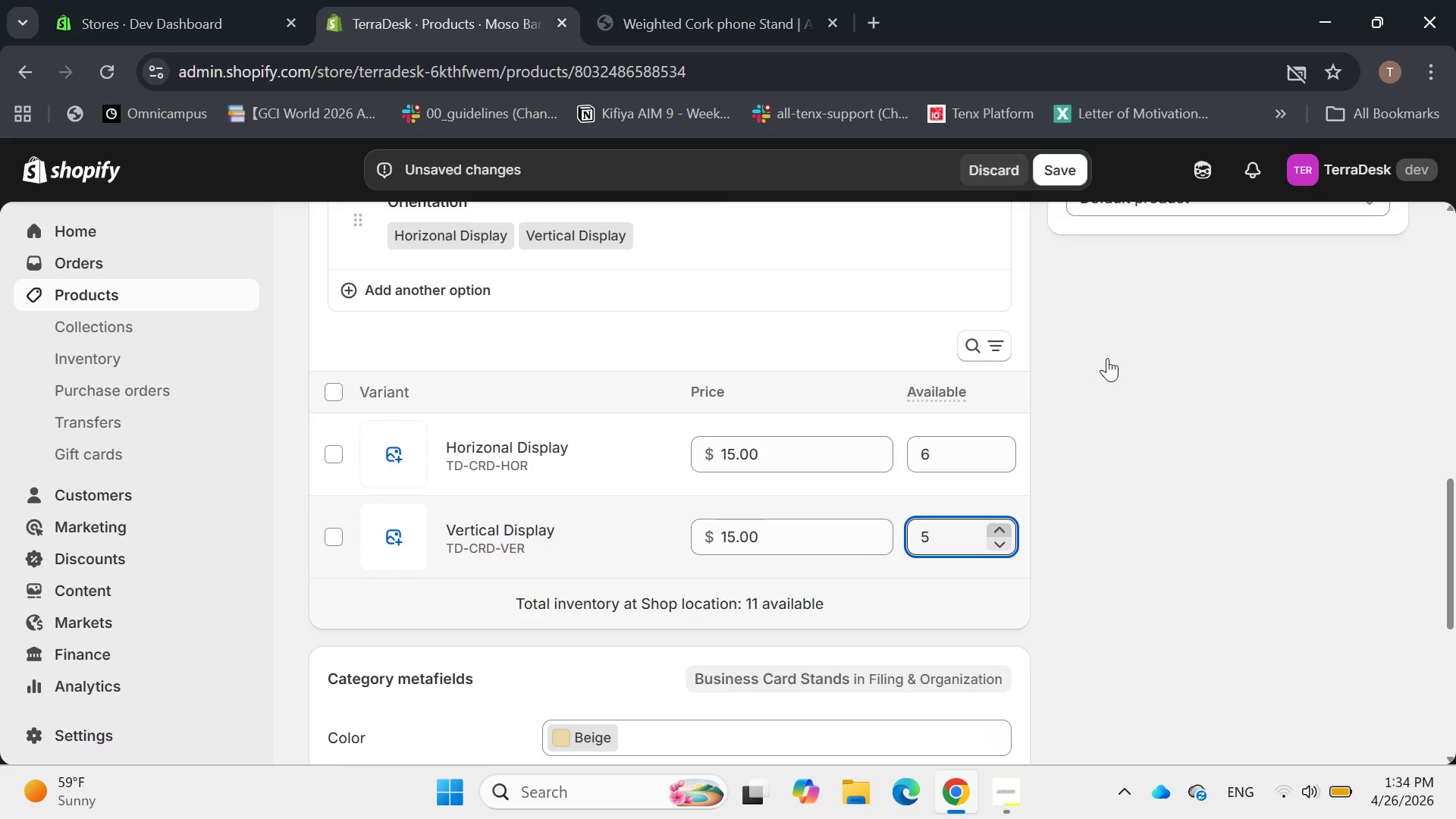 
scroll: coordinate [1129, 333], scroll_direction: up, amount: 11.0
 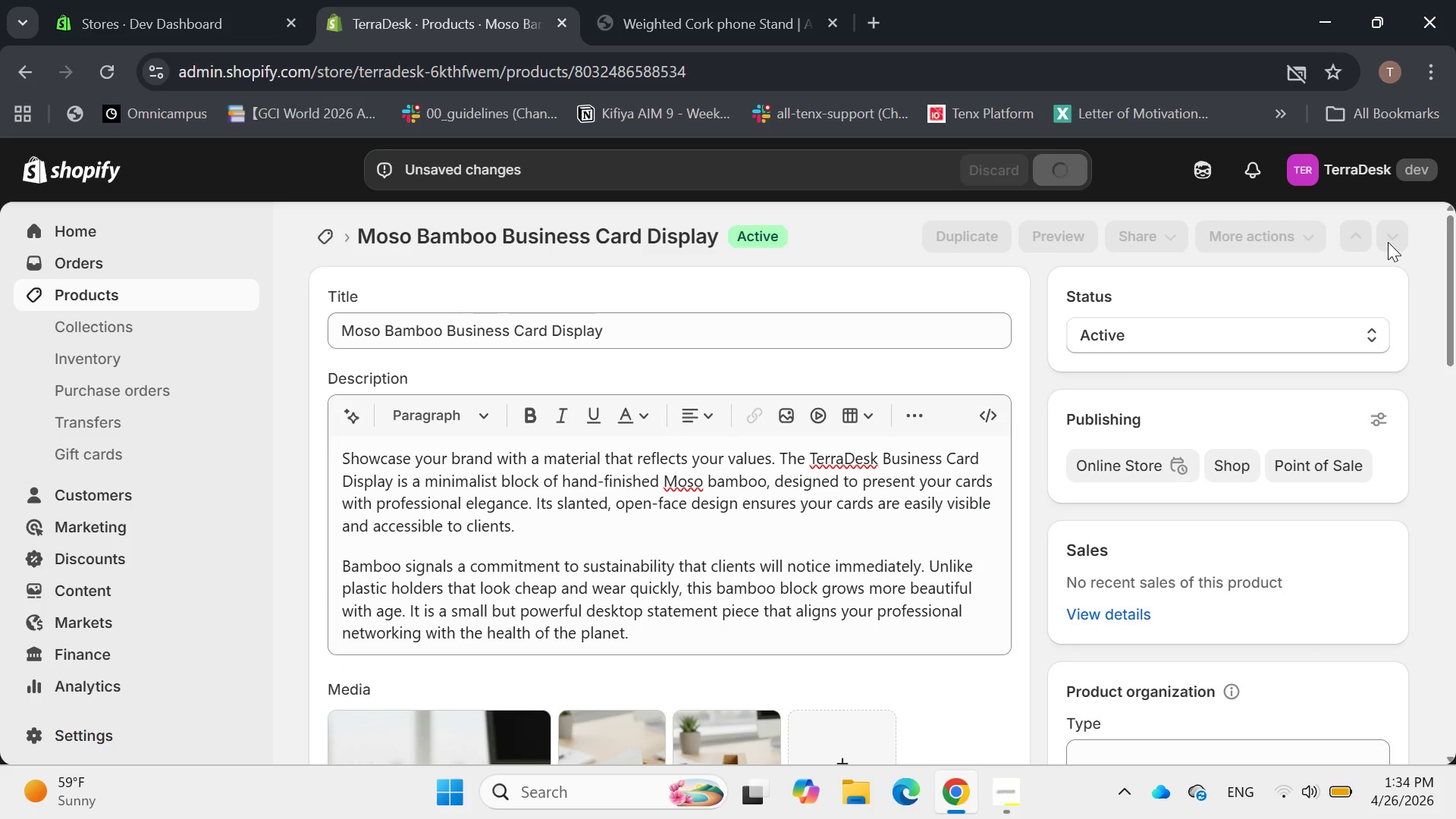 
wait(6.83)
 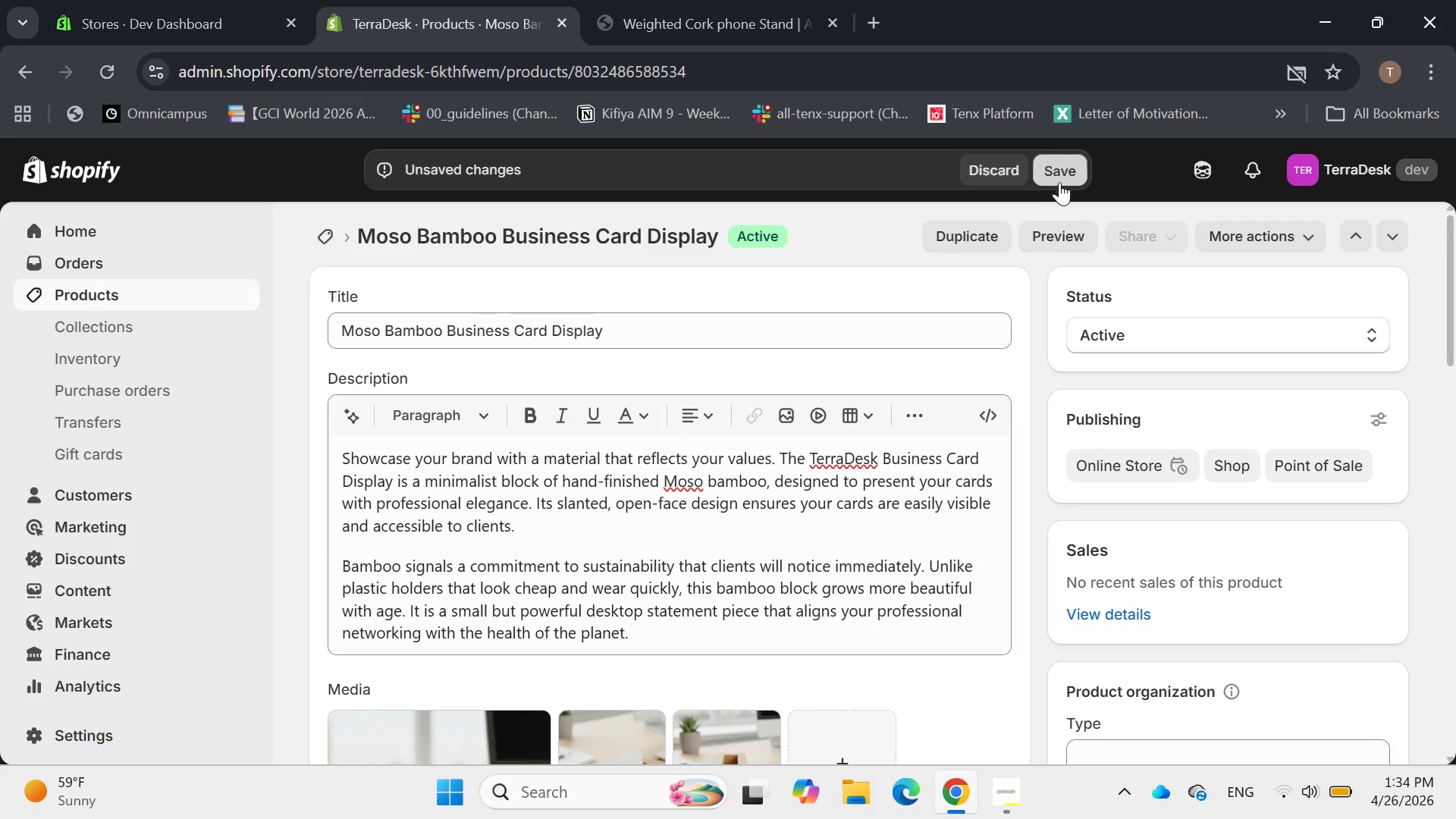 
left_click([1388, 242])
 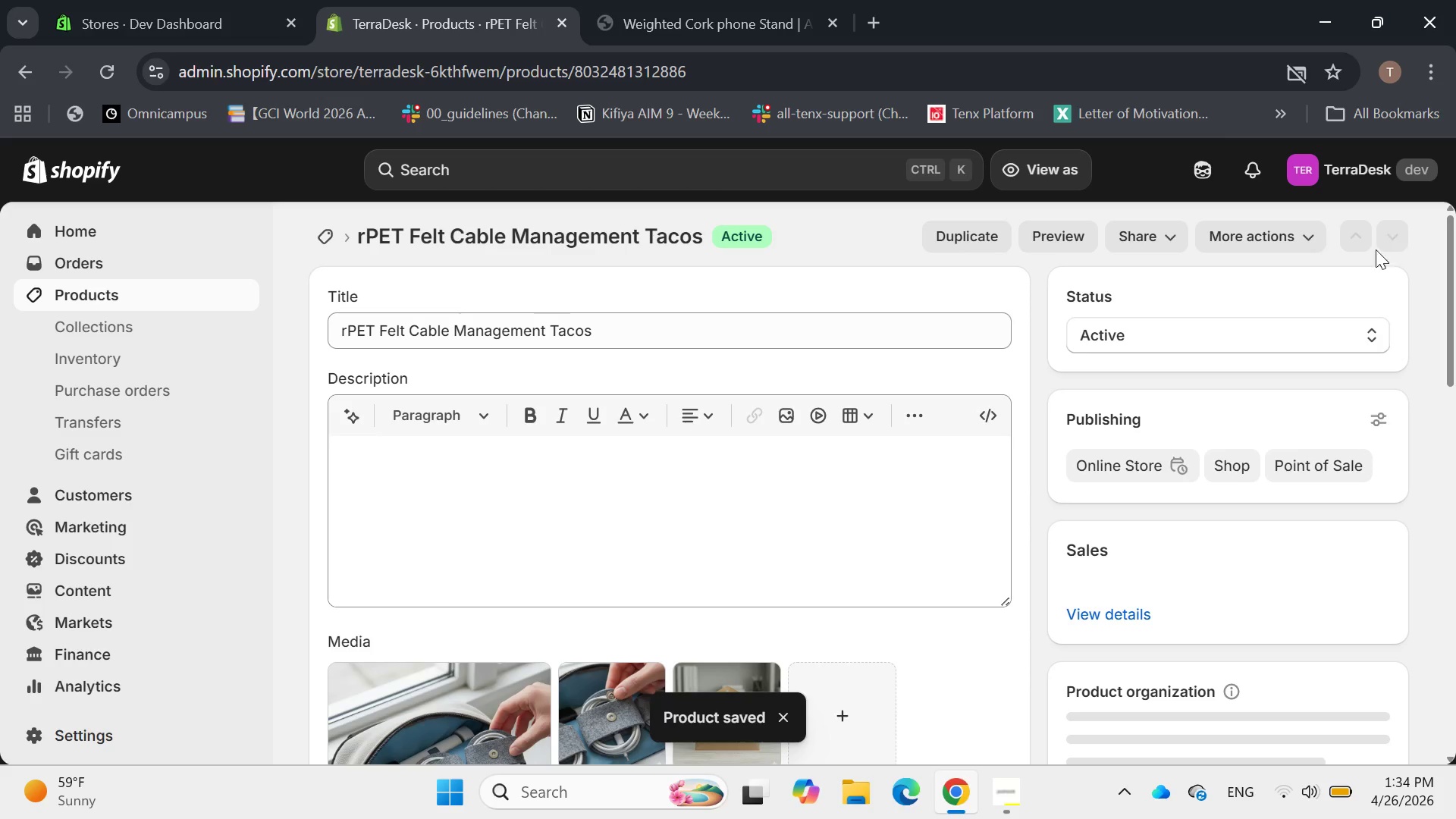 
scroll: coordinate [1234, 368], scroll_direction: down, amount: 9.0
 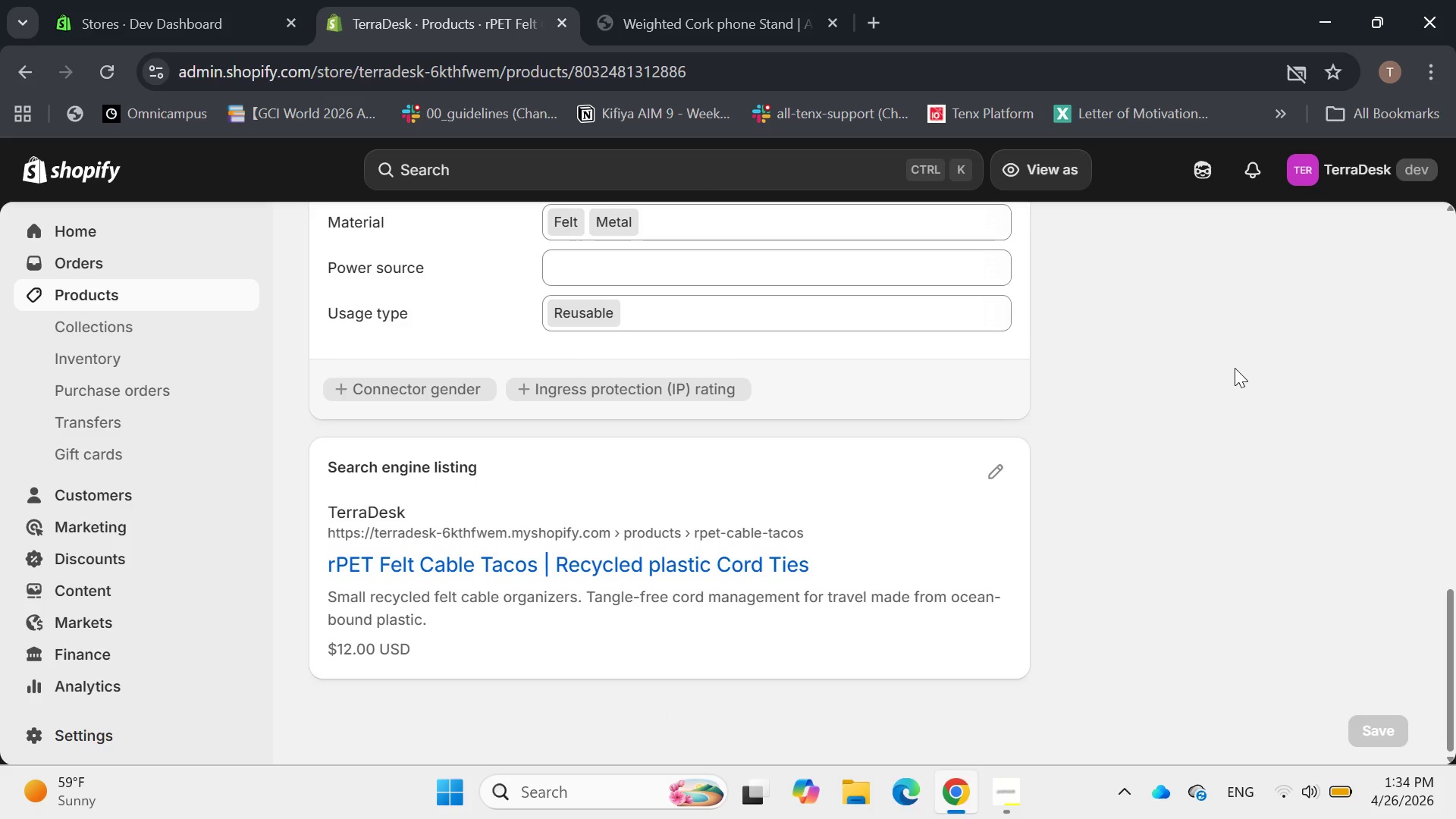 
scroll: coordinate [1004, 348], scroll_direction: up, amount: 4.0
 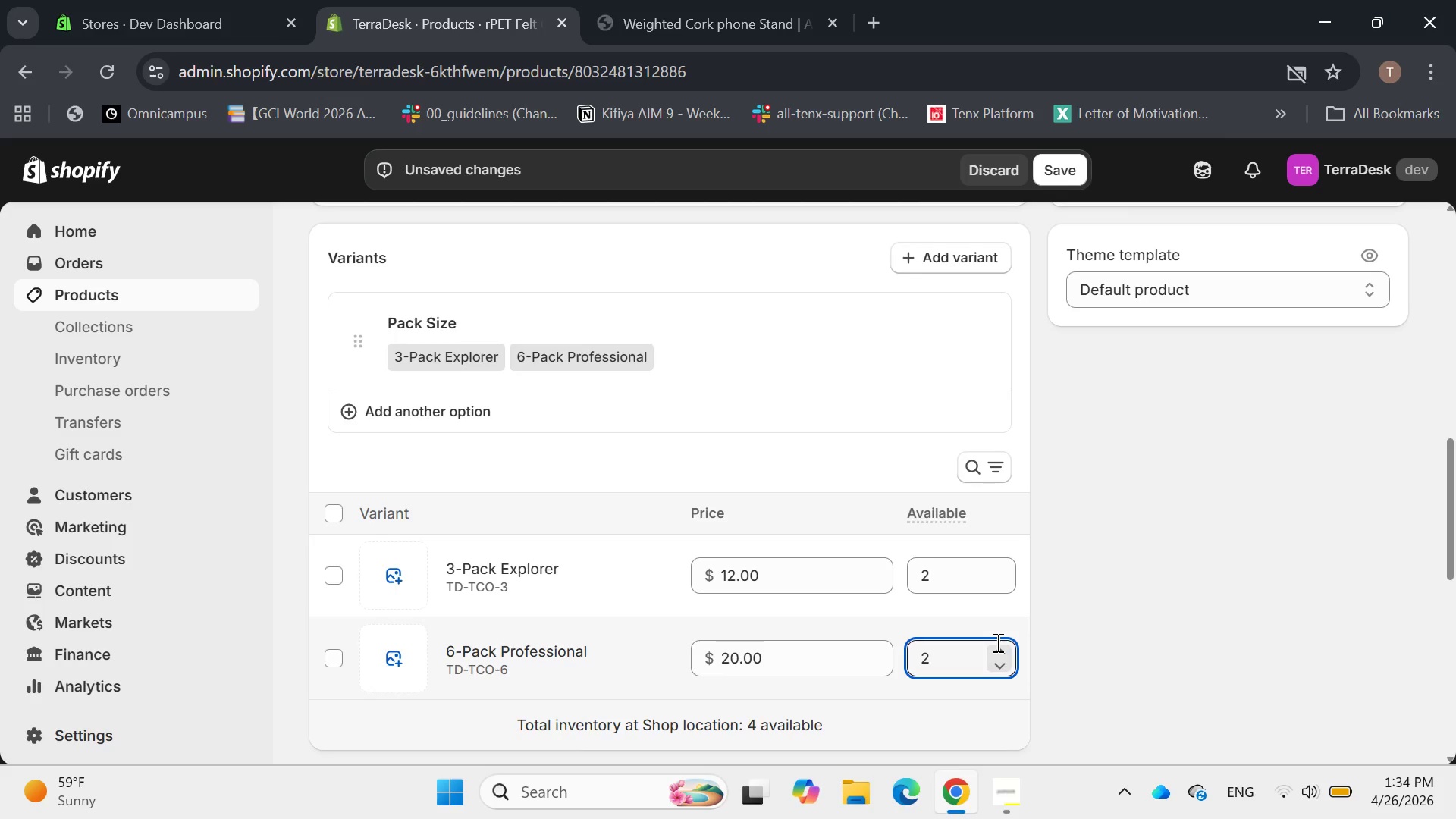 
wait(6.9)
 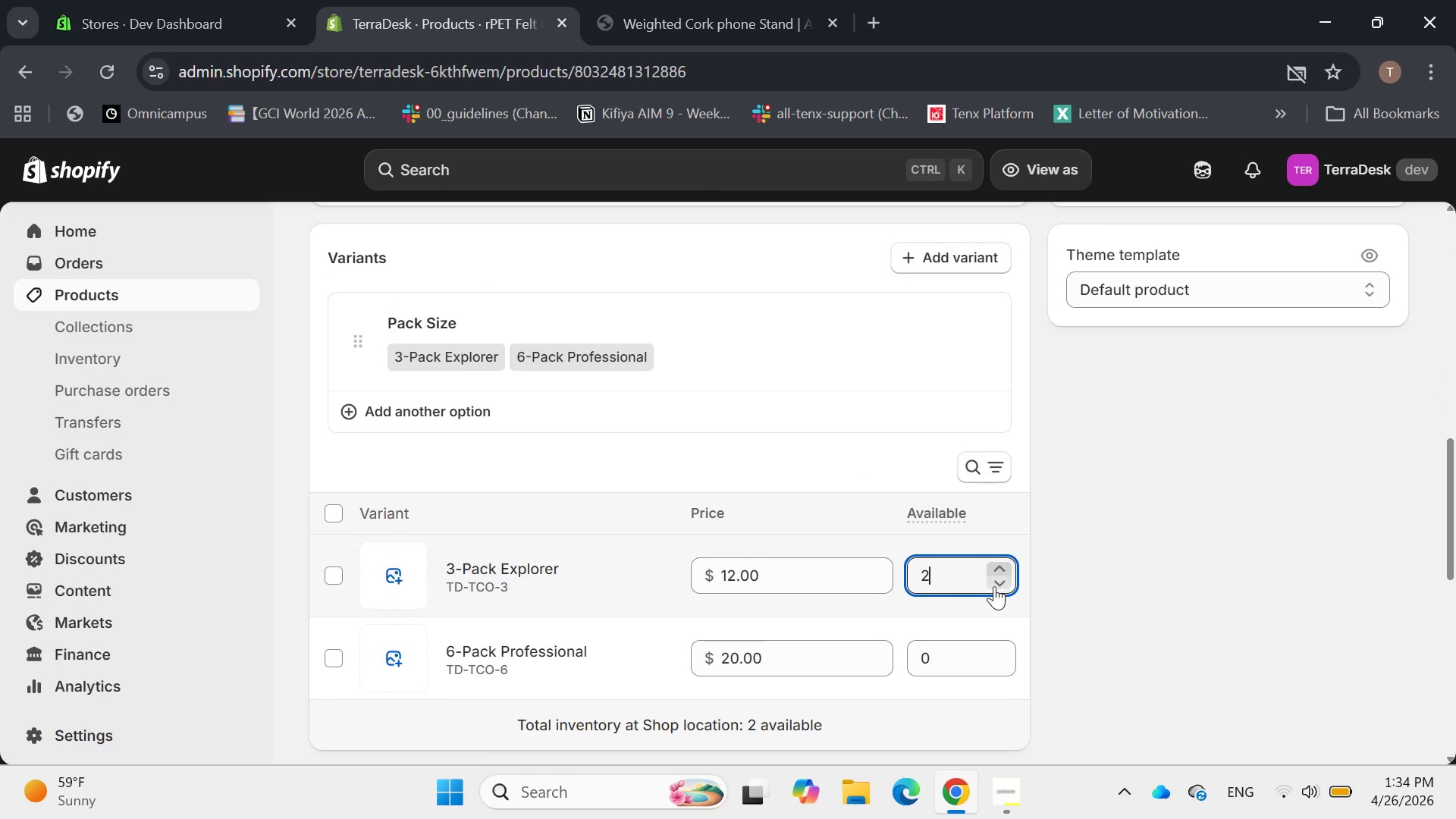 
scroll: coordinate [1135, 439], scroll_direction: up, amount: 14.0
 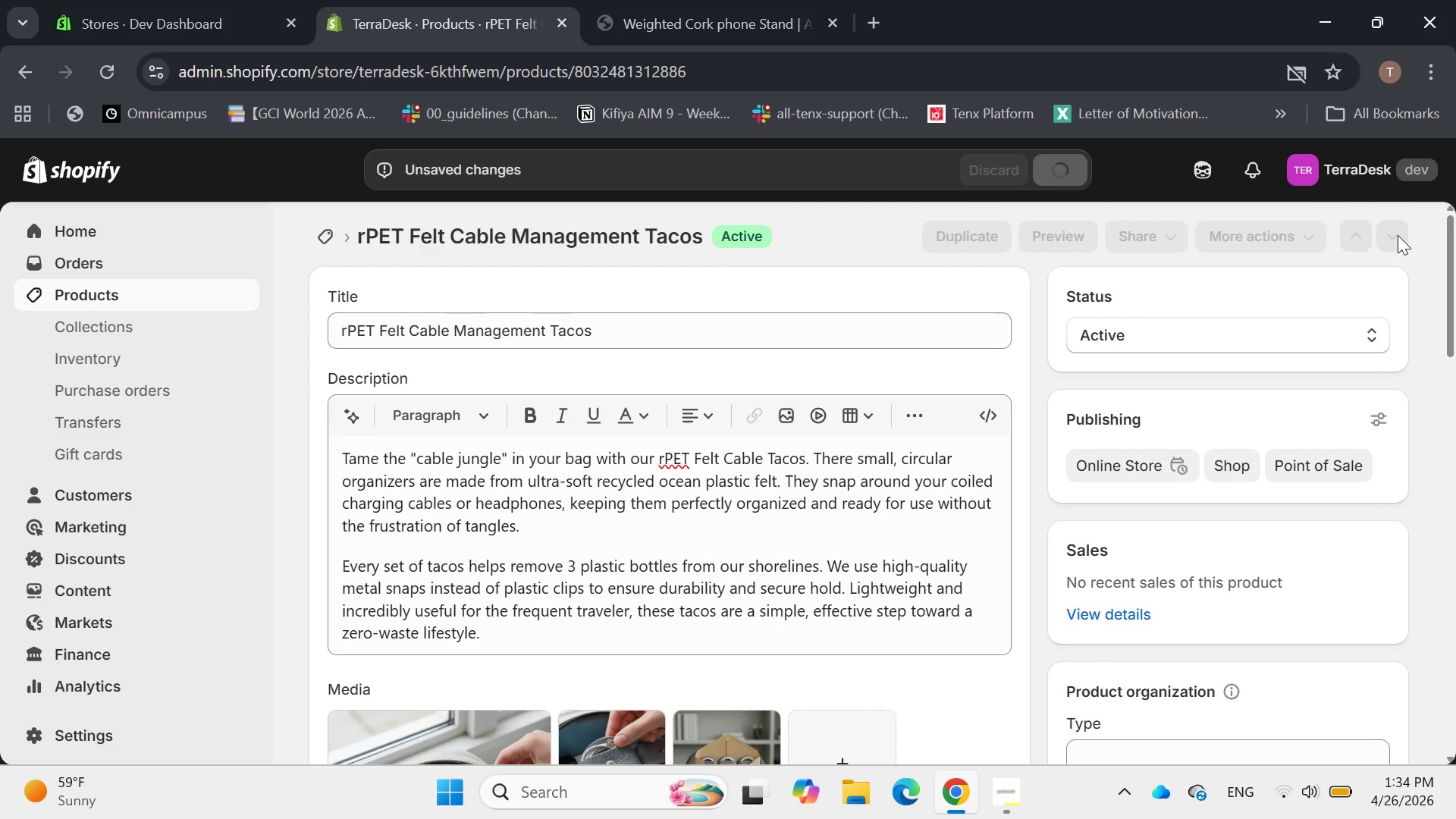 
wait(6.87)
 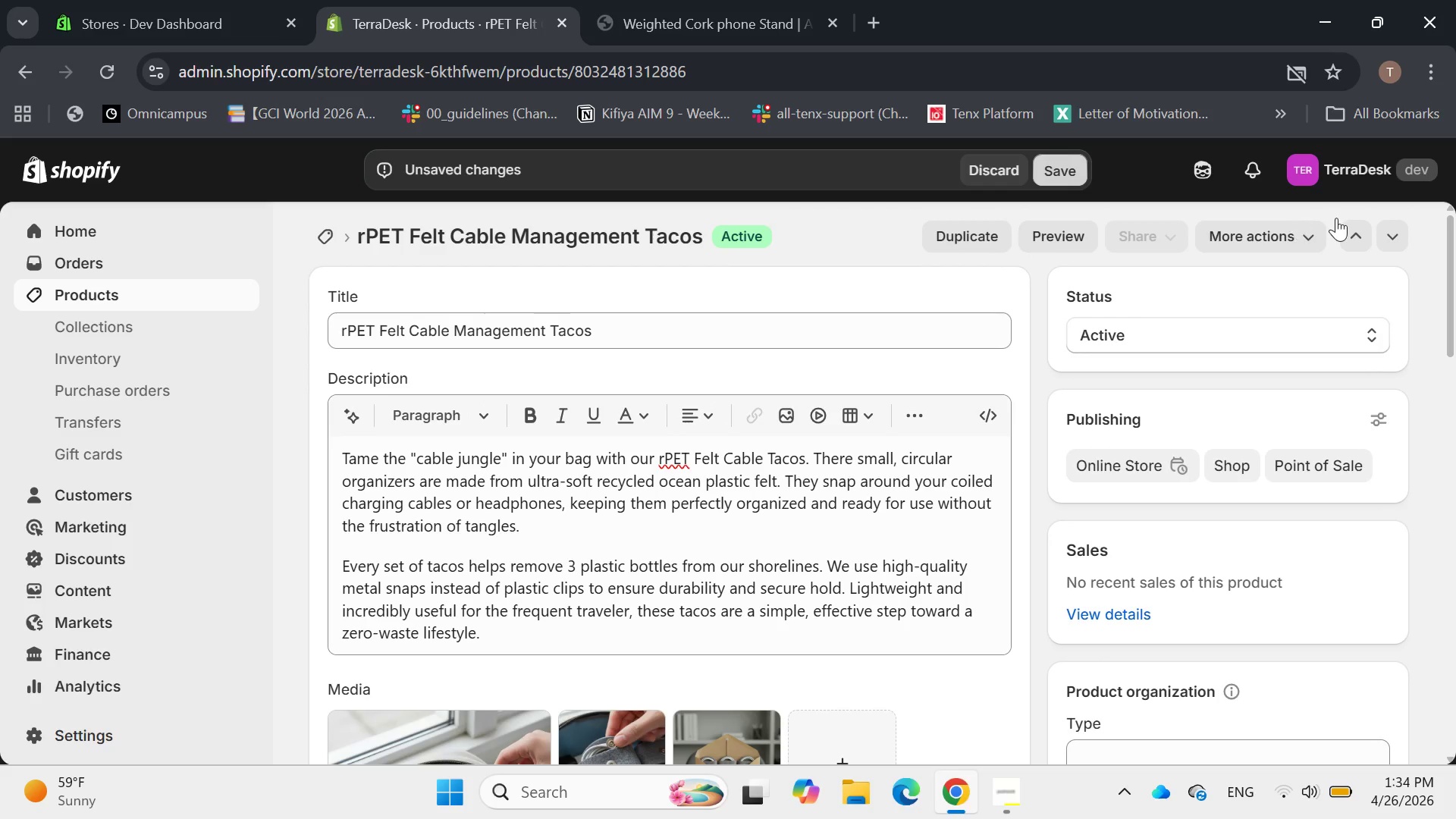 
left_click([1398, 235])
 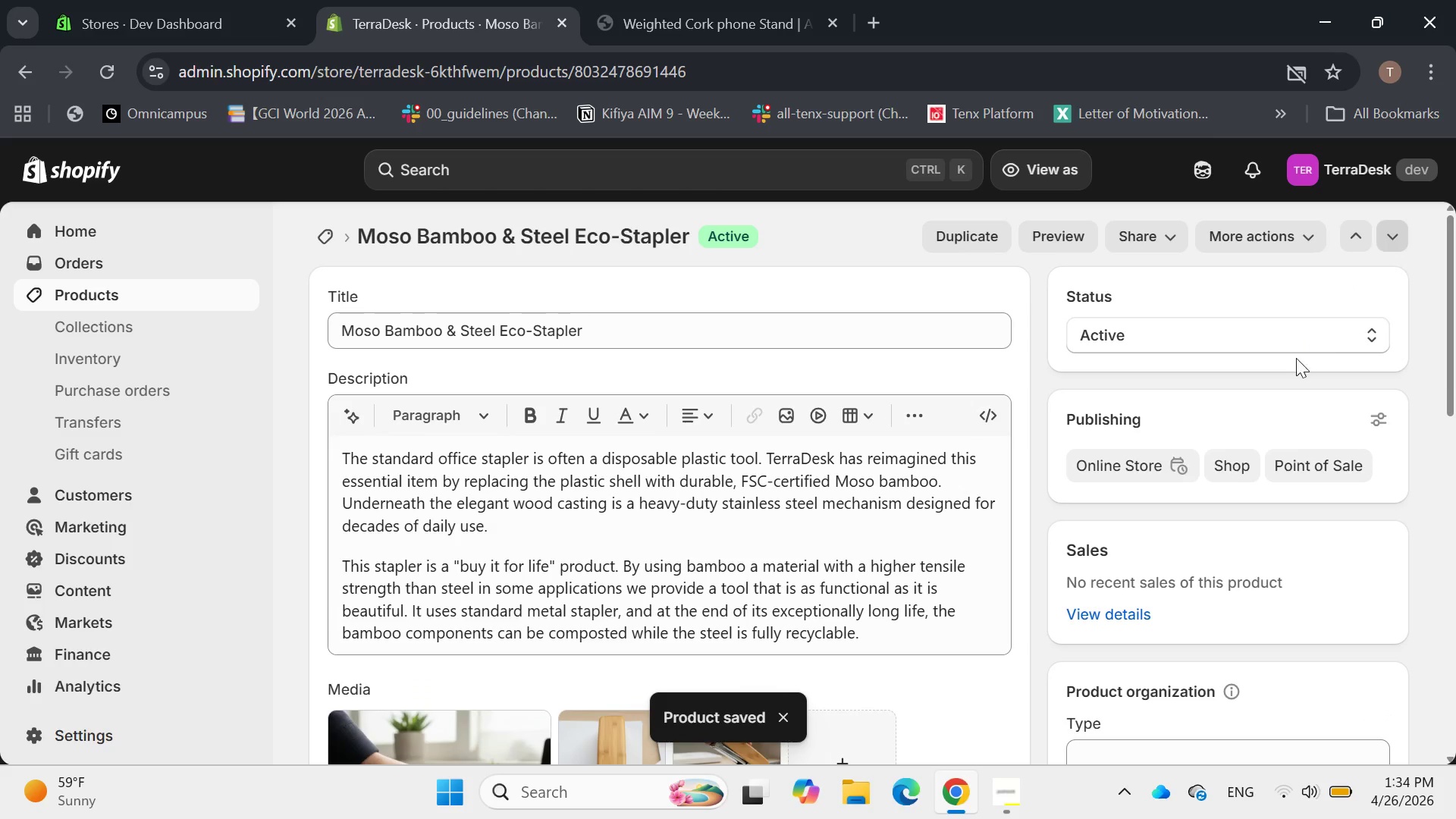 
mouse_move([1406, 237])
 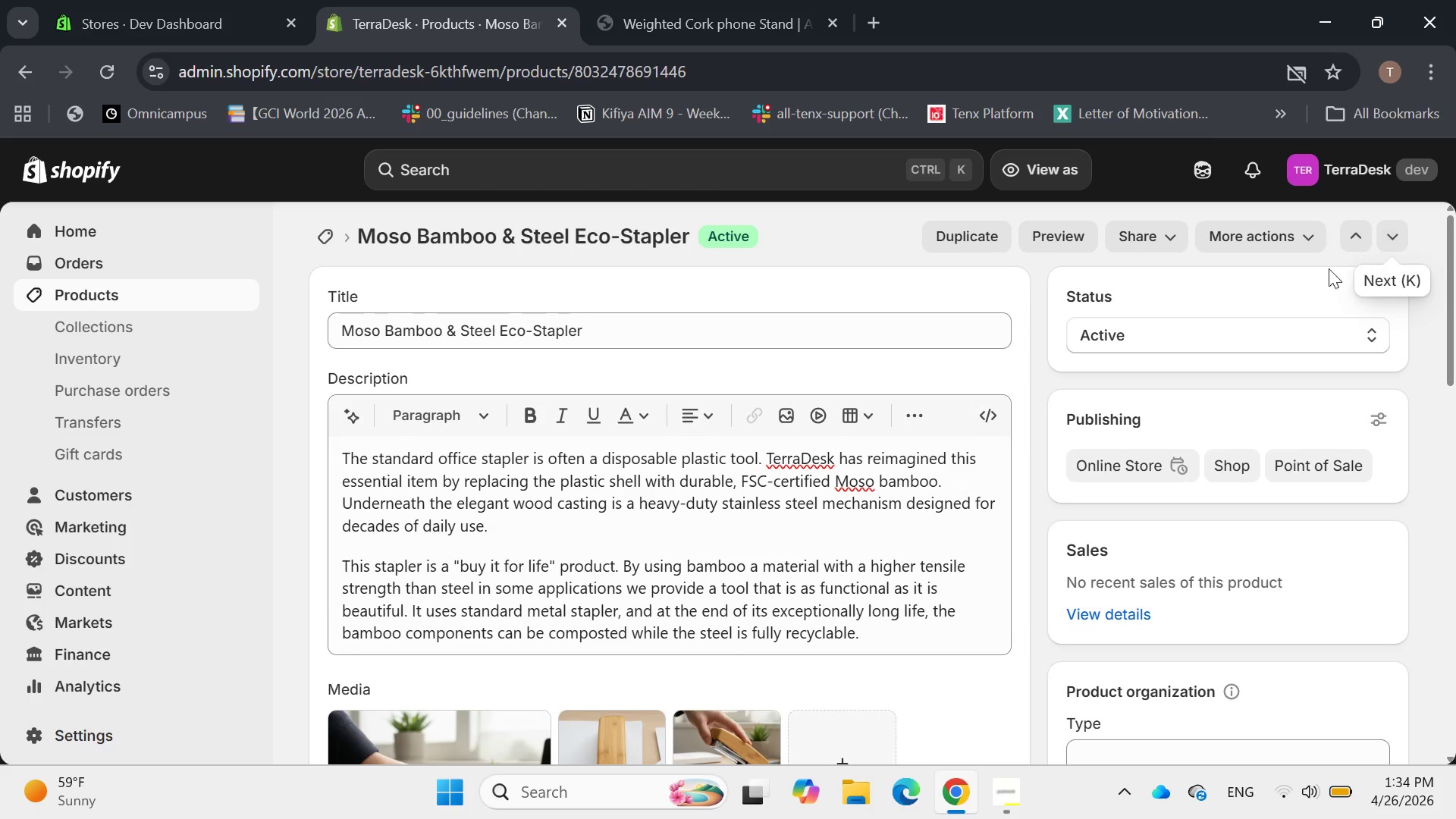 
scroll: coordinate [1288, 291], scroll_direction: down, amount: 11.0
 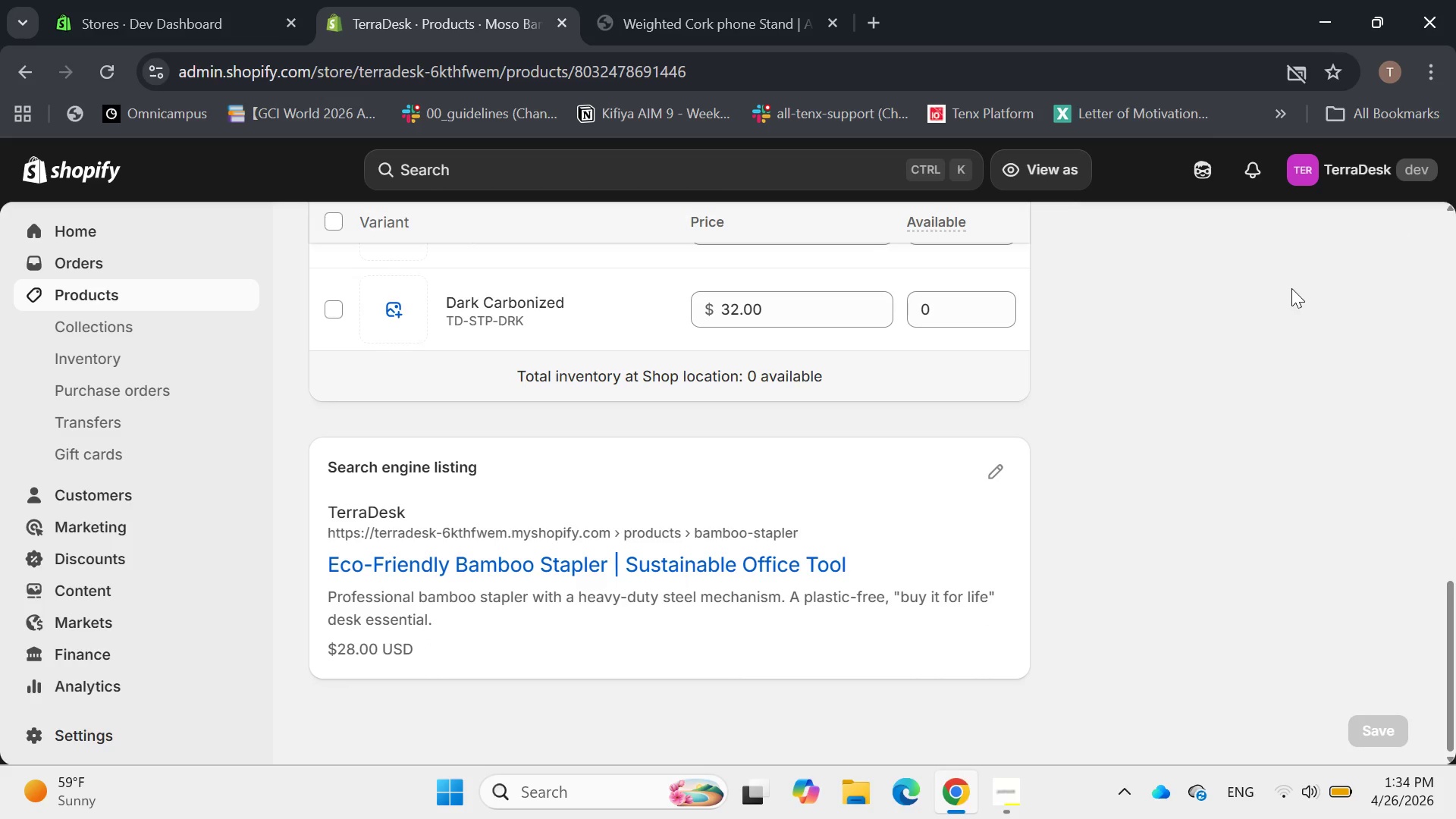 
scroll: coordinate [1296, 284], scroll_direction: up, amount: 2.0
 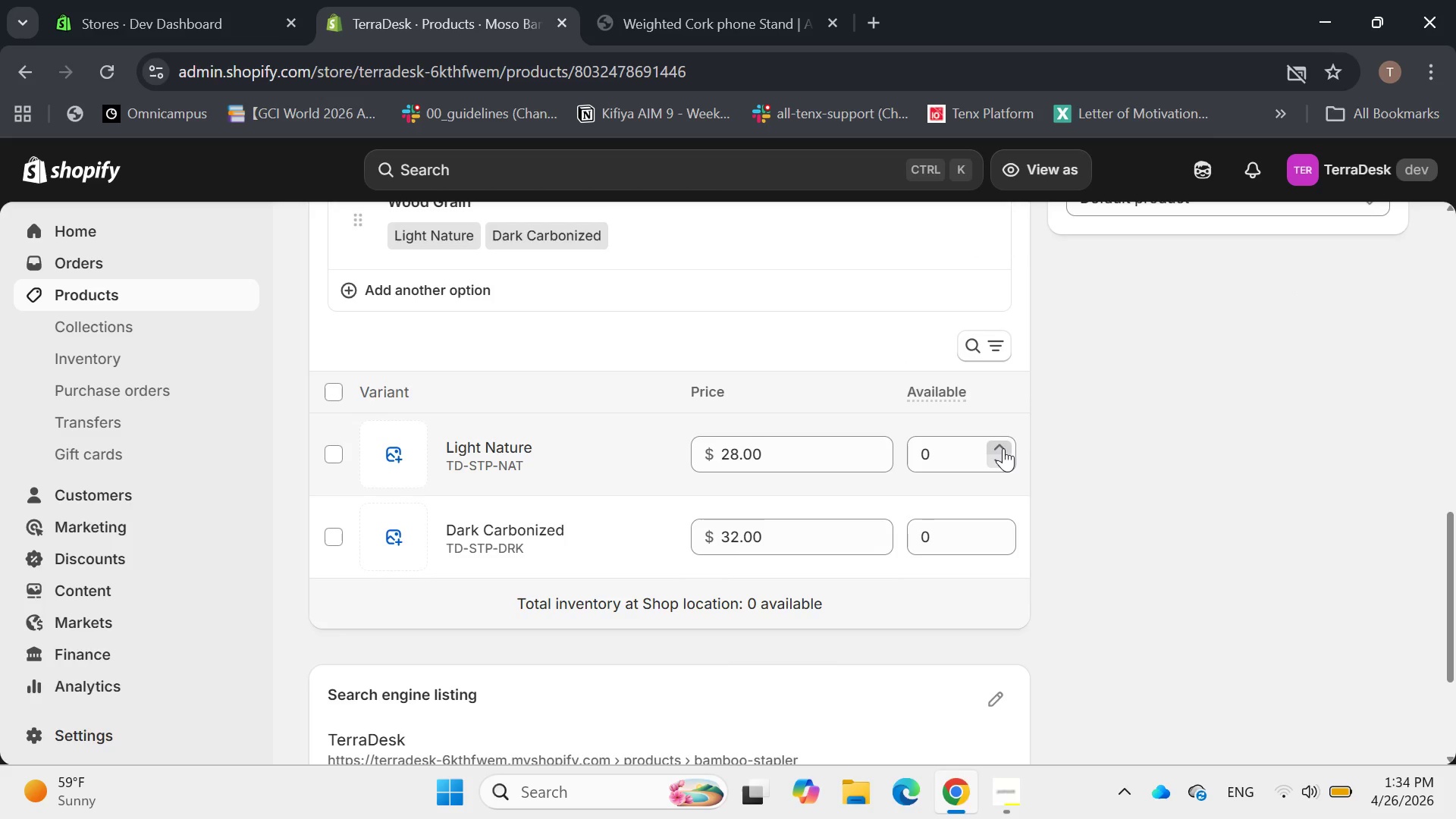 
double_click([1002, 447])
 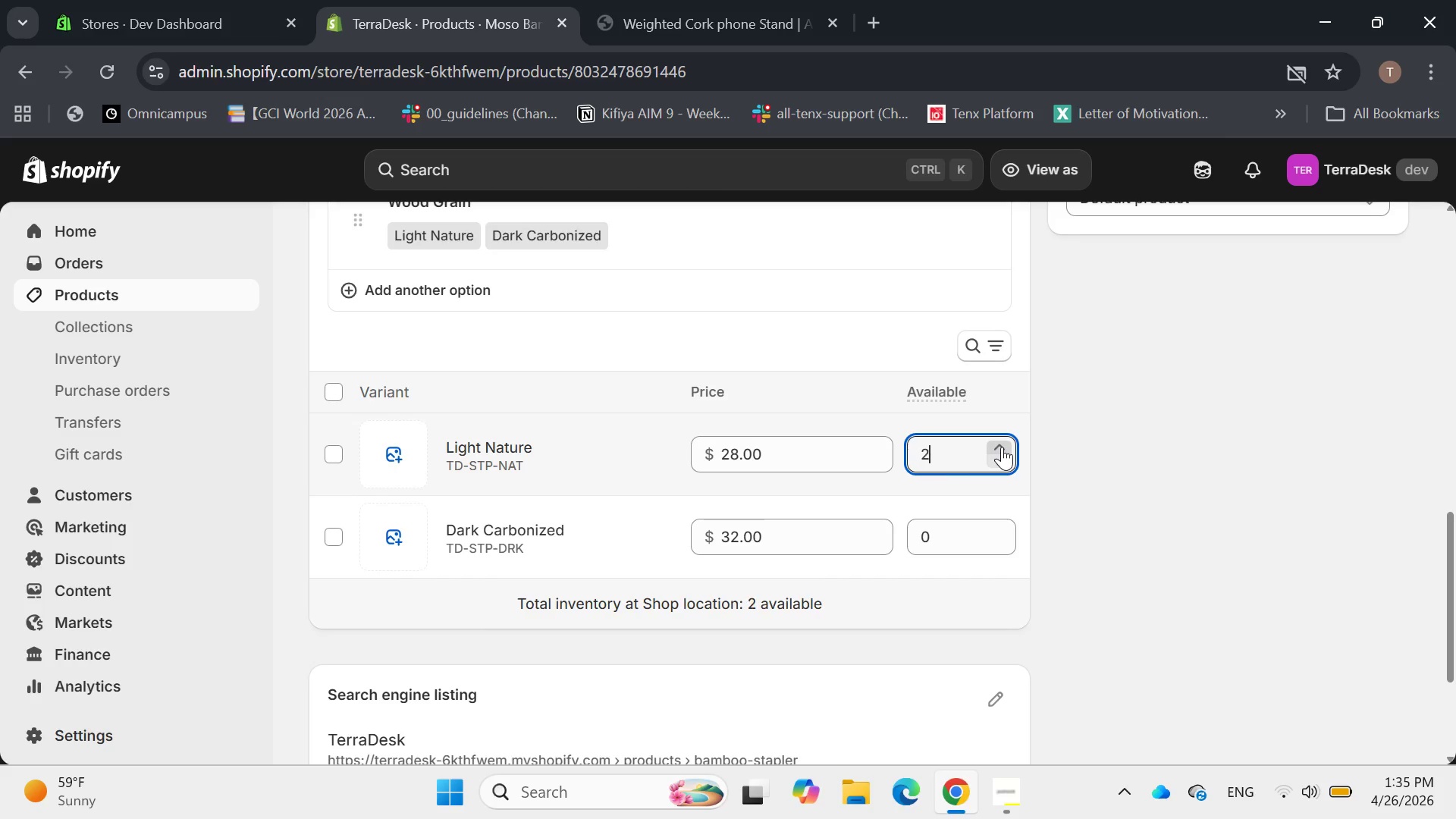 
left_click([1002, 447])
 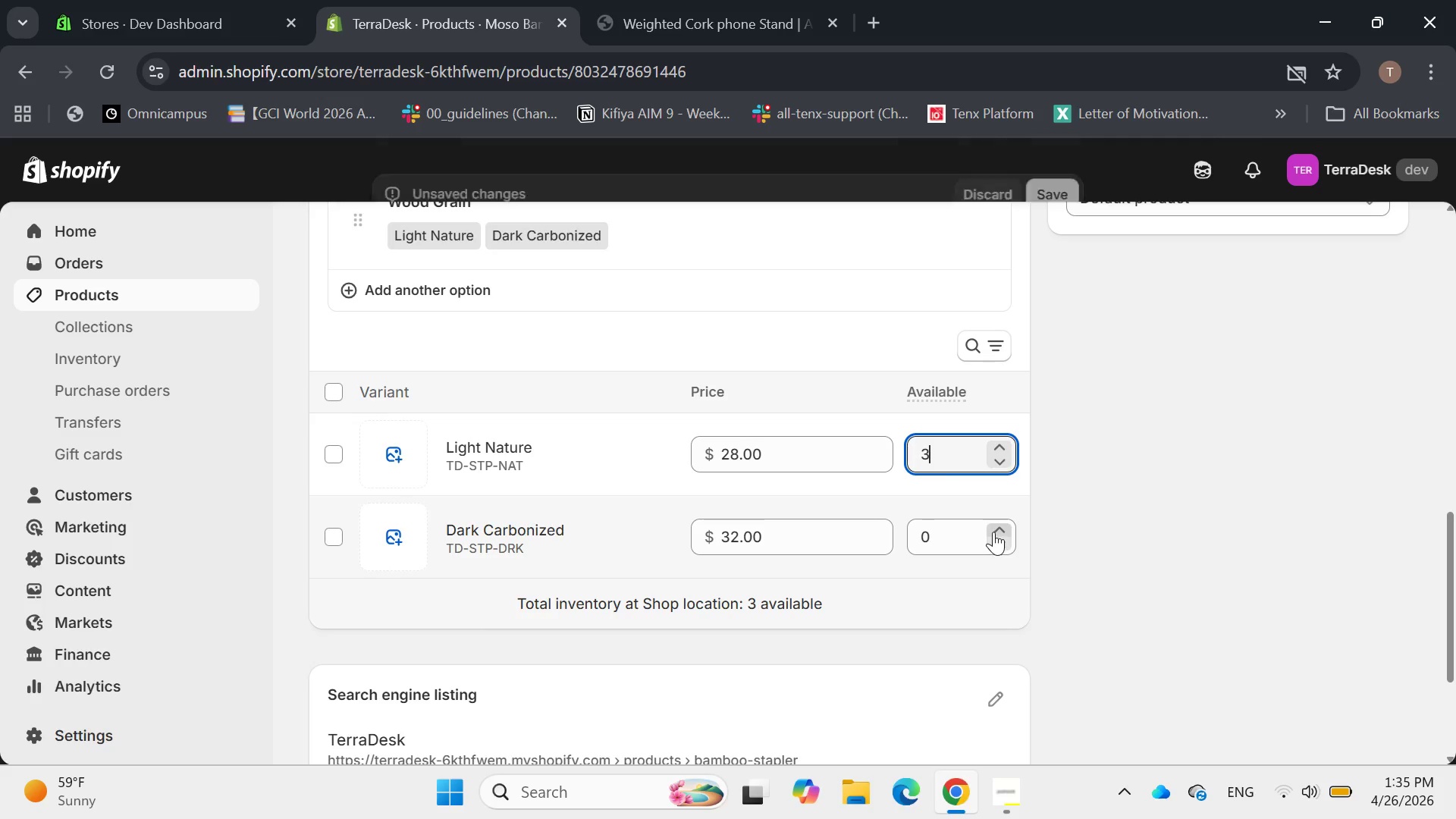 
double_click([994, 531])
 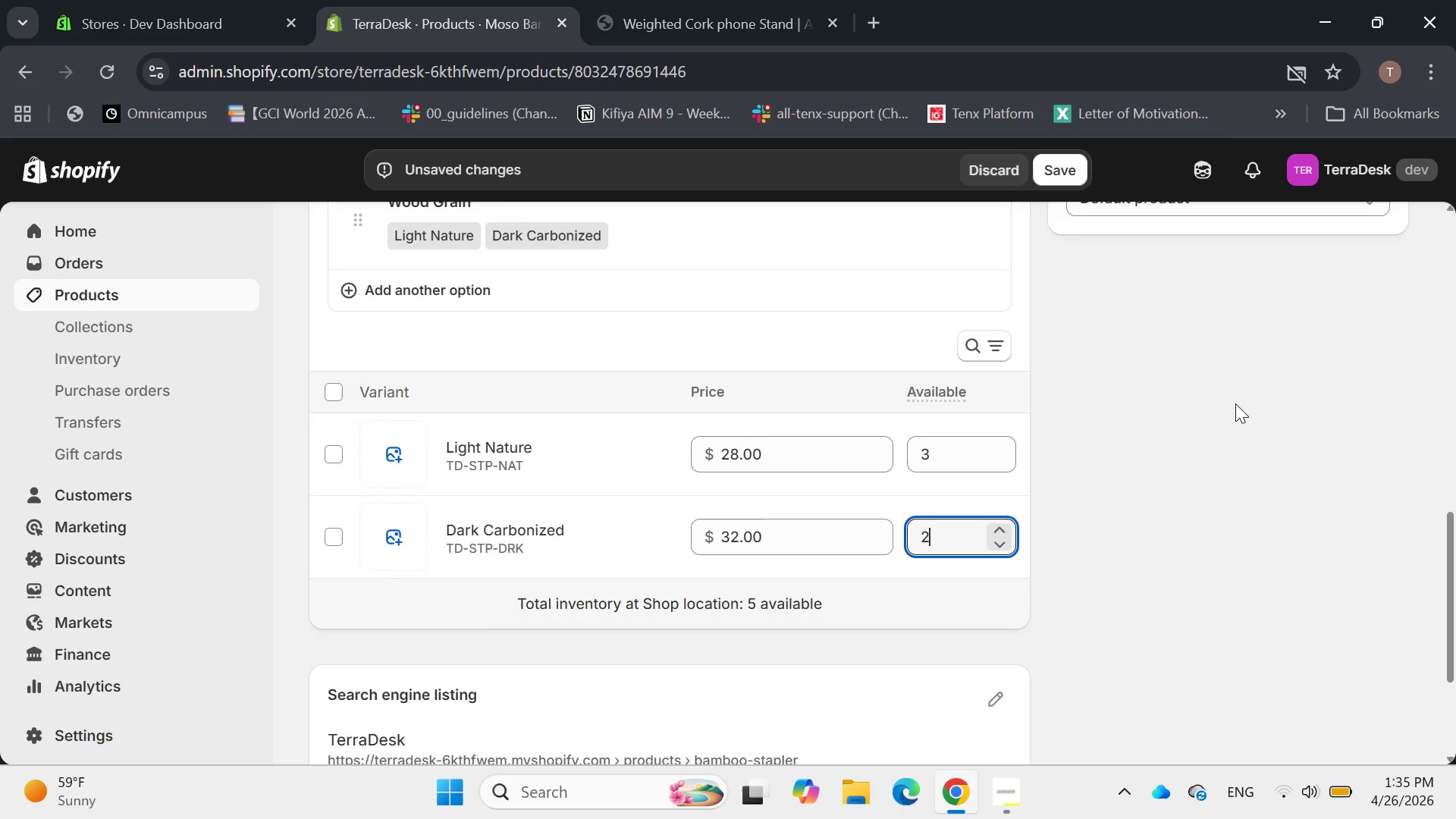 
scroll: coordinate [1236, 402], scroll_direction: up, amount: 12.0
 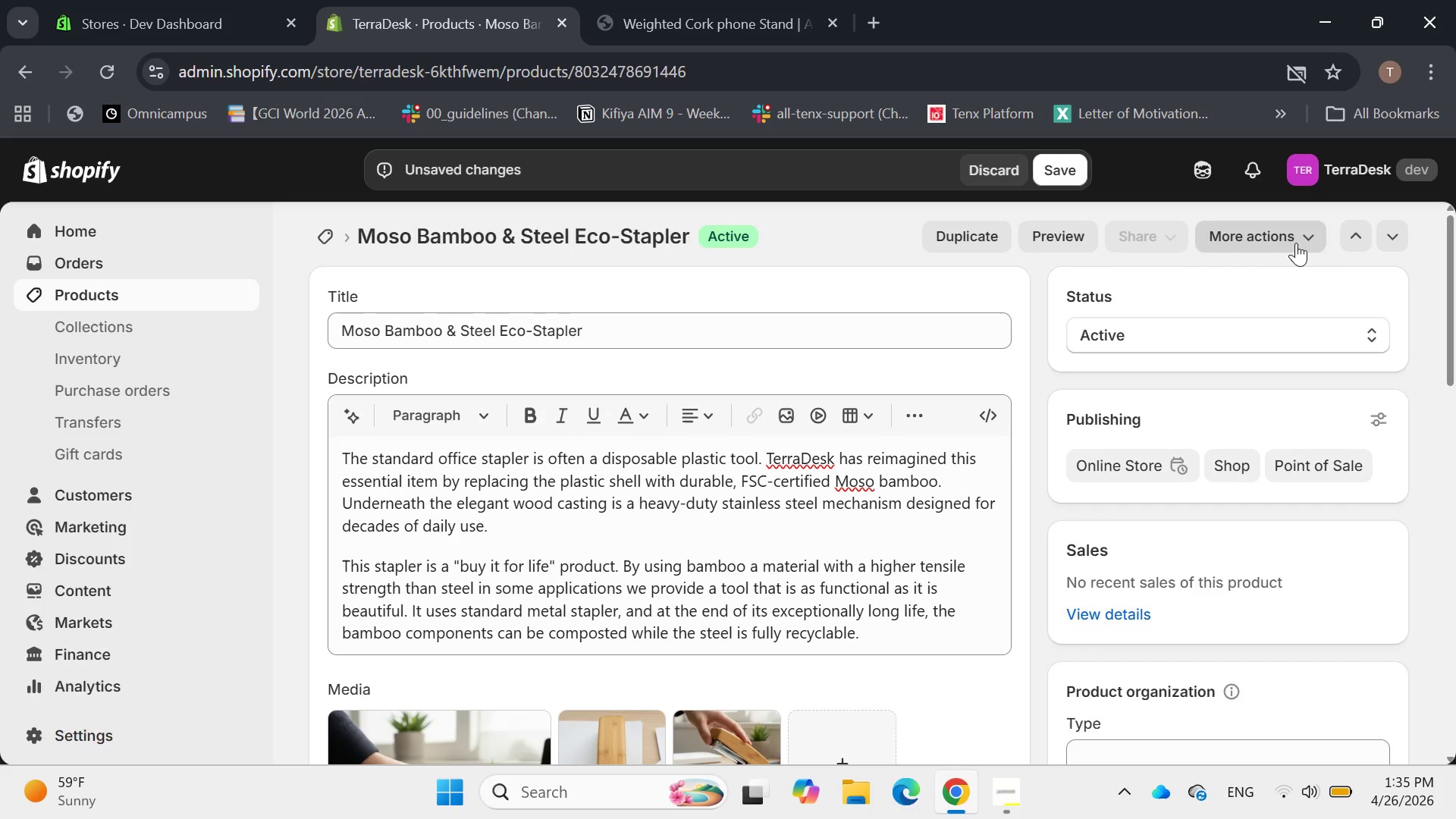 
left_click([1052, 166])
 